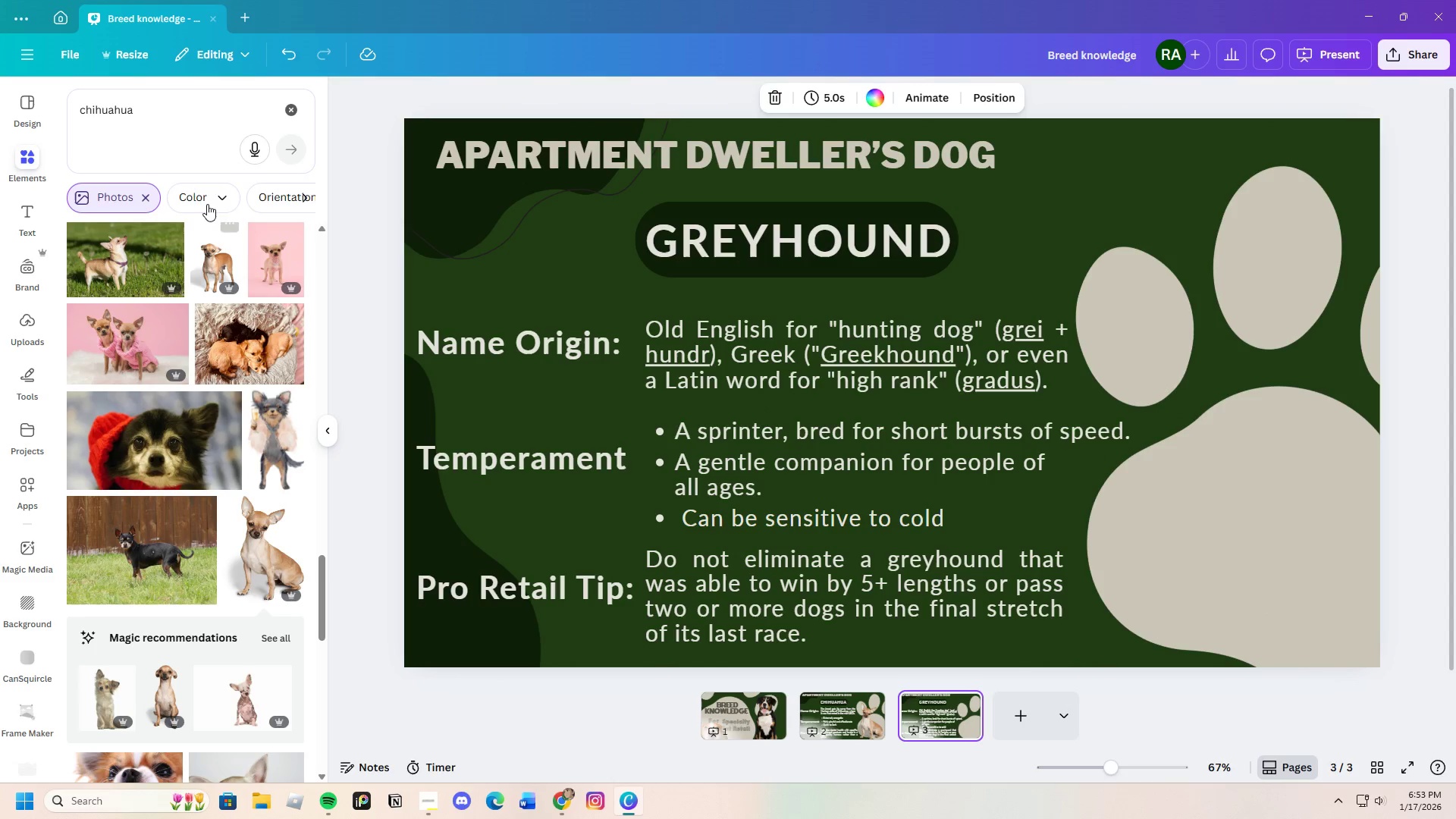 
left_click_drag(start_coordinate=[159, 115], to_coordinate=[0, 106])
 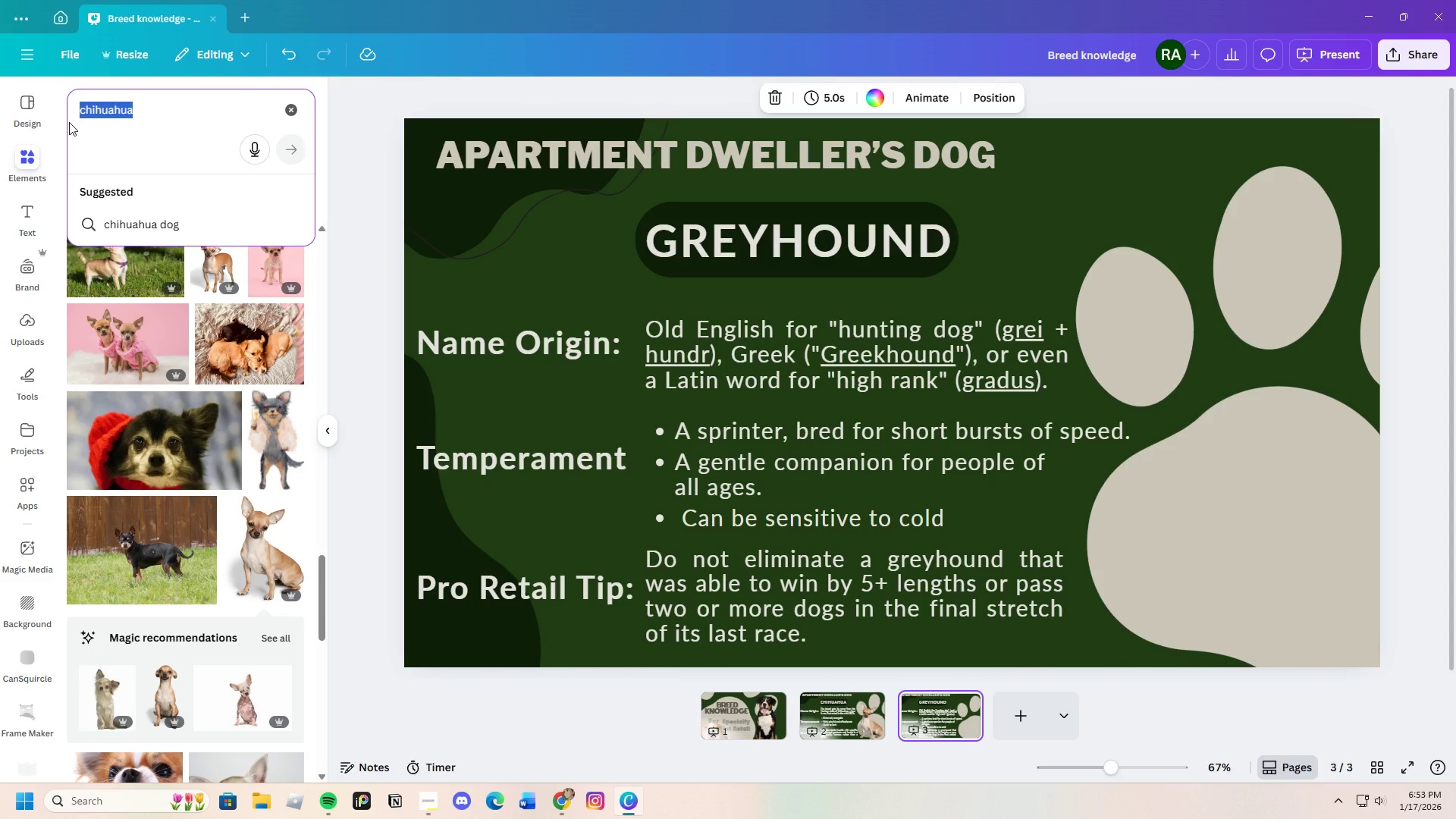 
key(Backspace)
type(greyhound)
 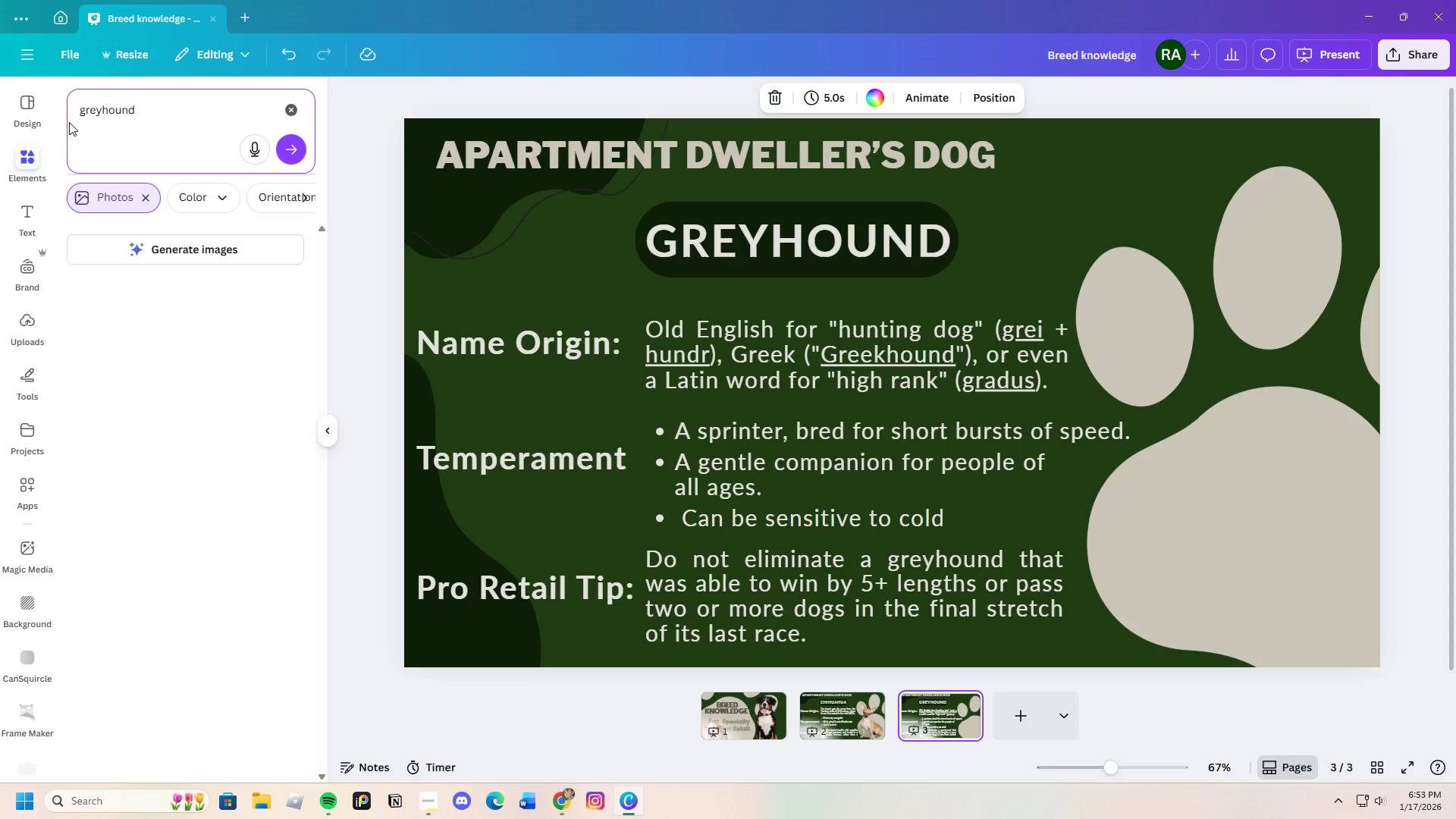 
key(Enter)
 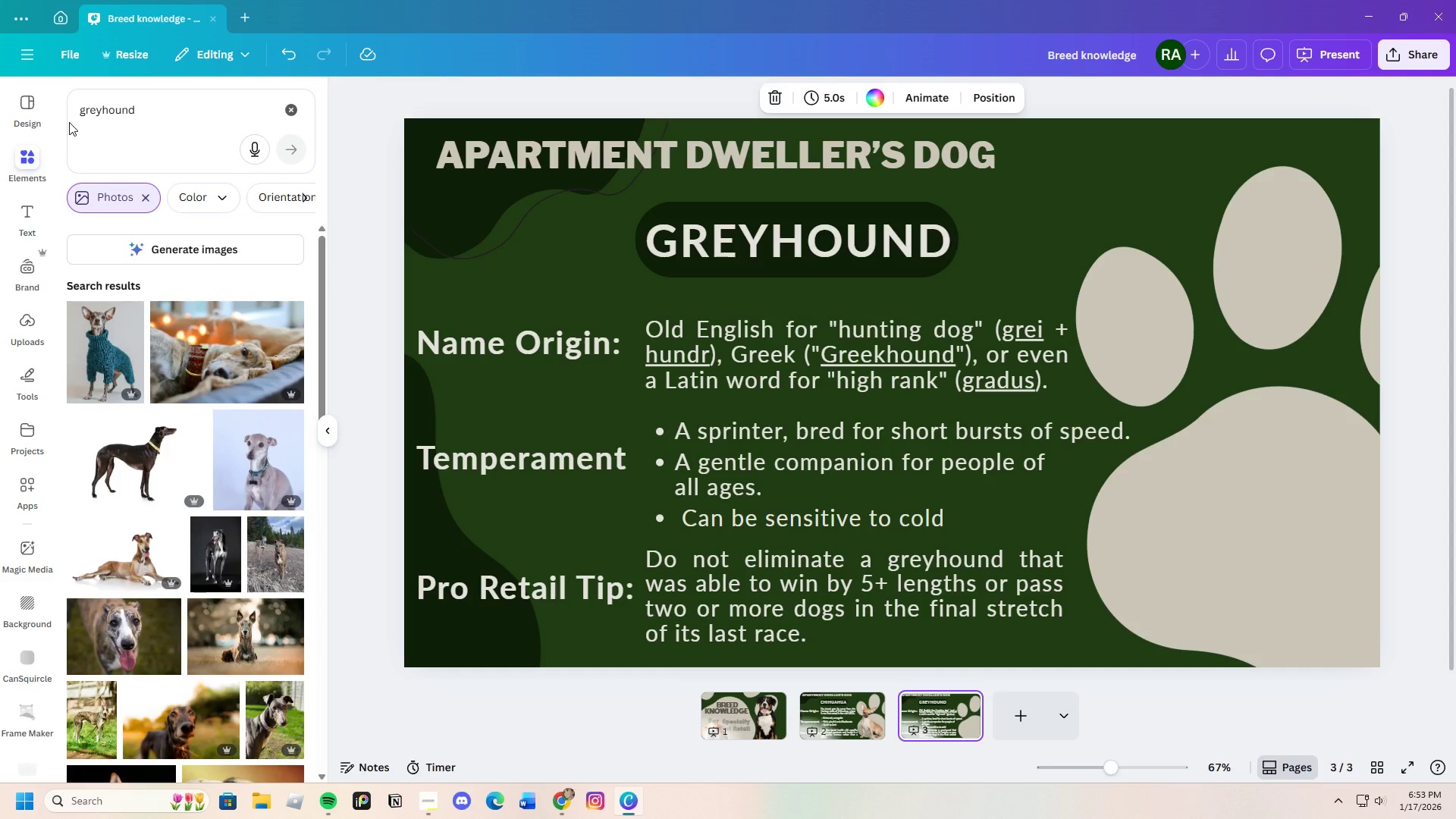 
wait(5.36)
 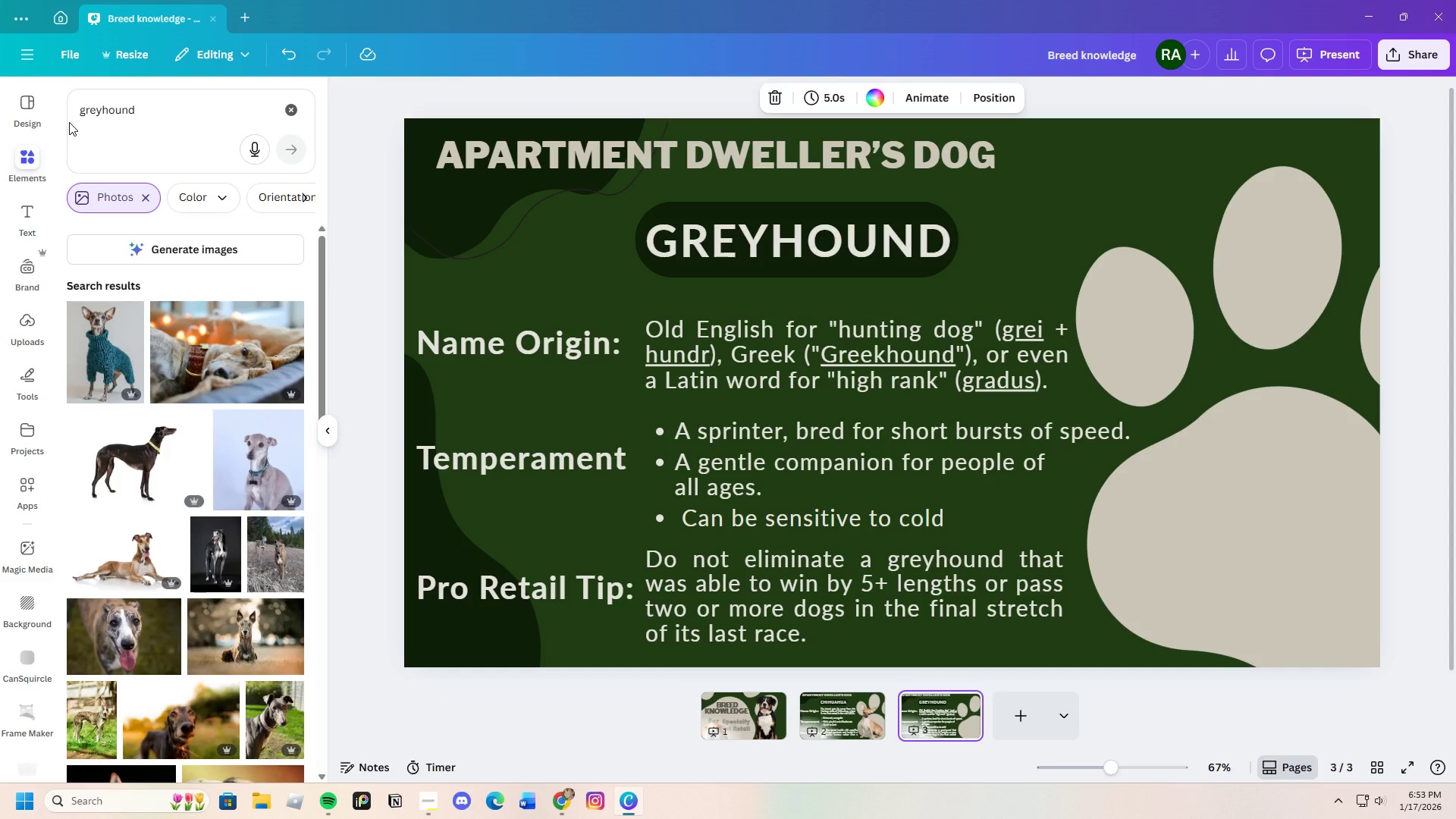 
left_click([121, 554])
 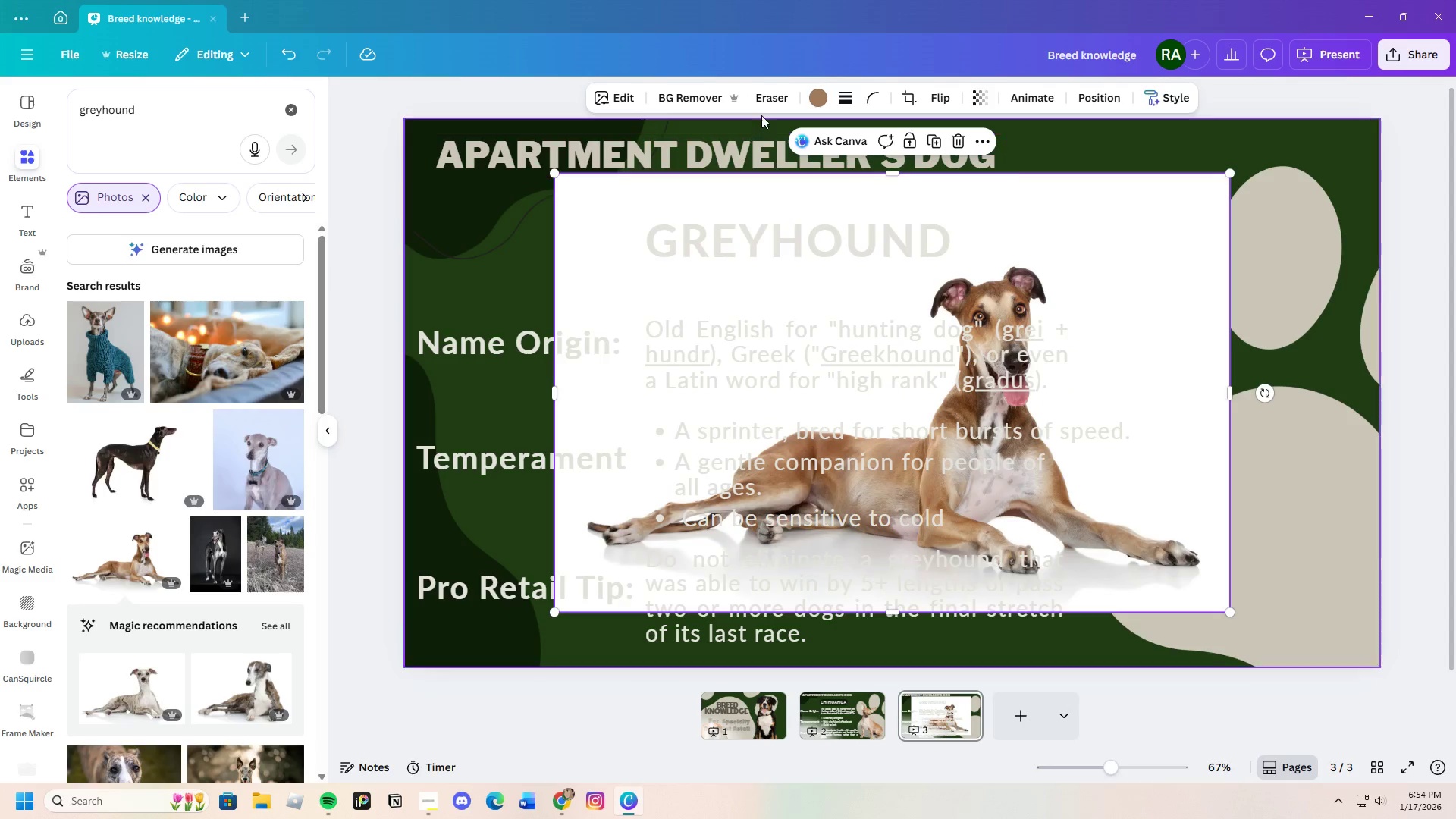 
left_click([692, 99])
 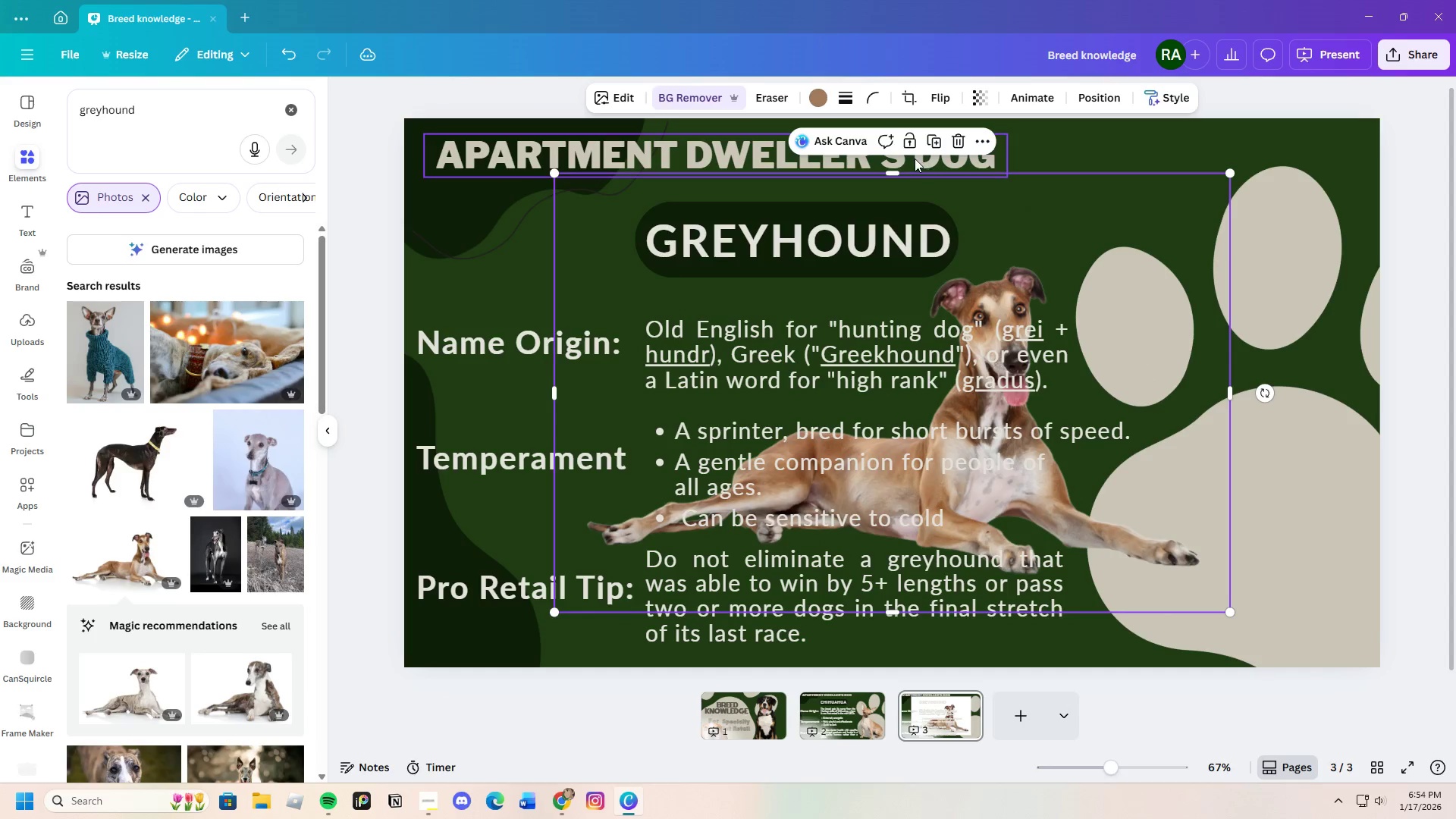 
left_click([944, 90])
 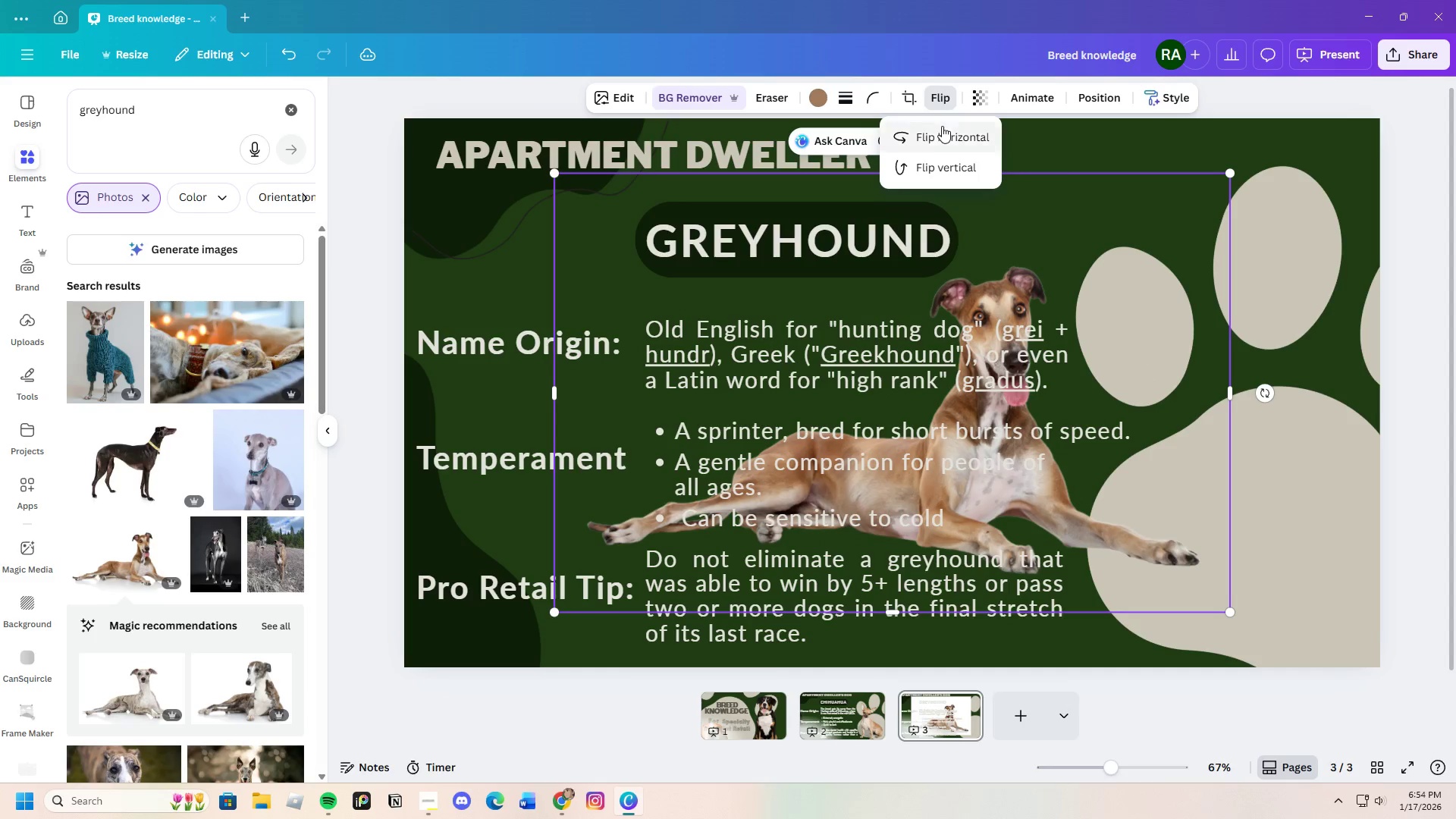 
left_click([942, 130])
 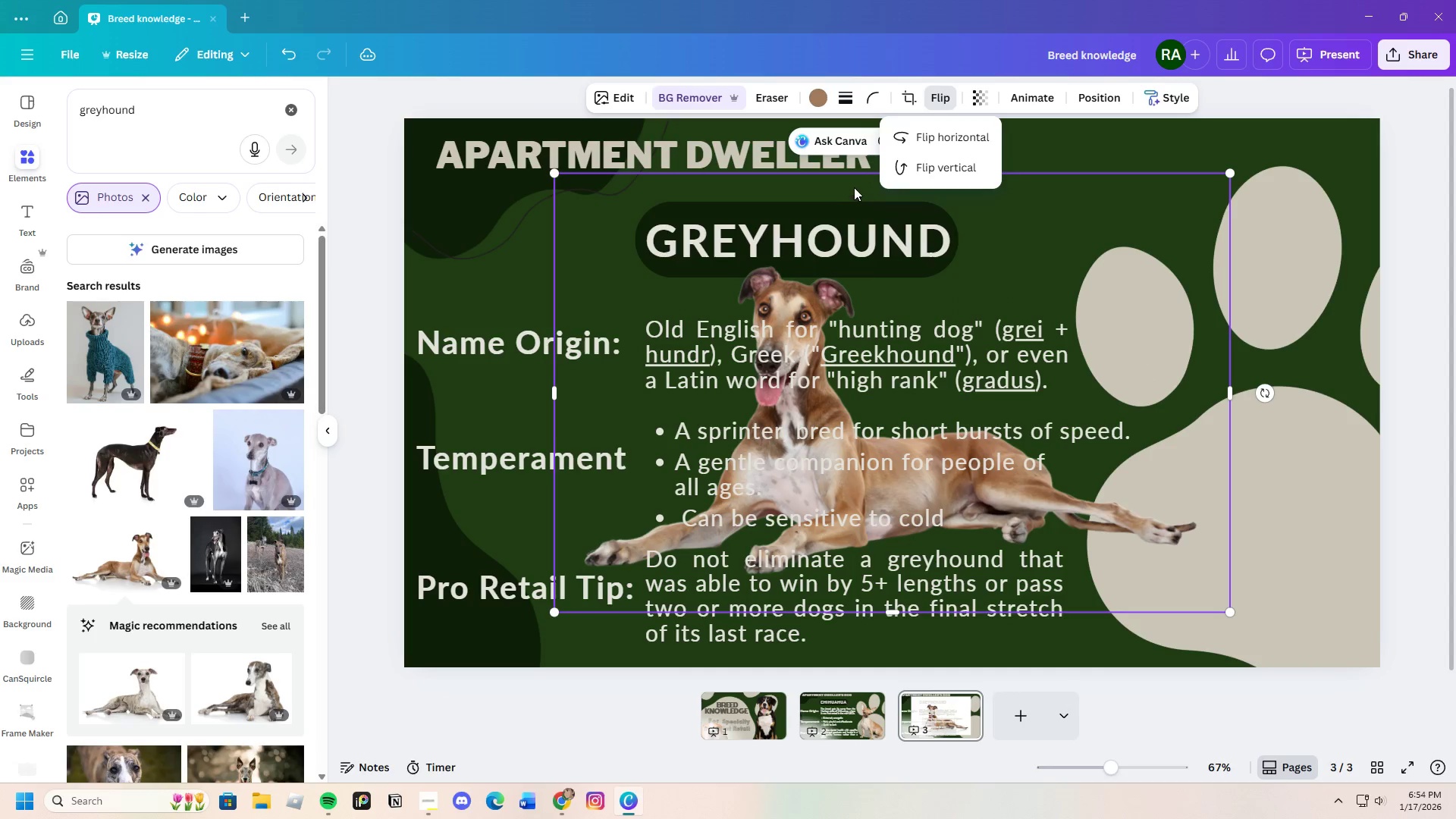 
left_click([1109, 238])
 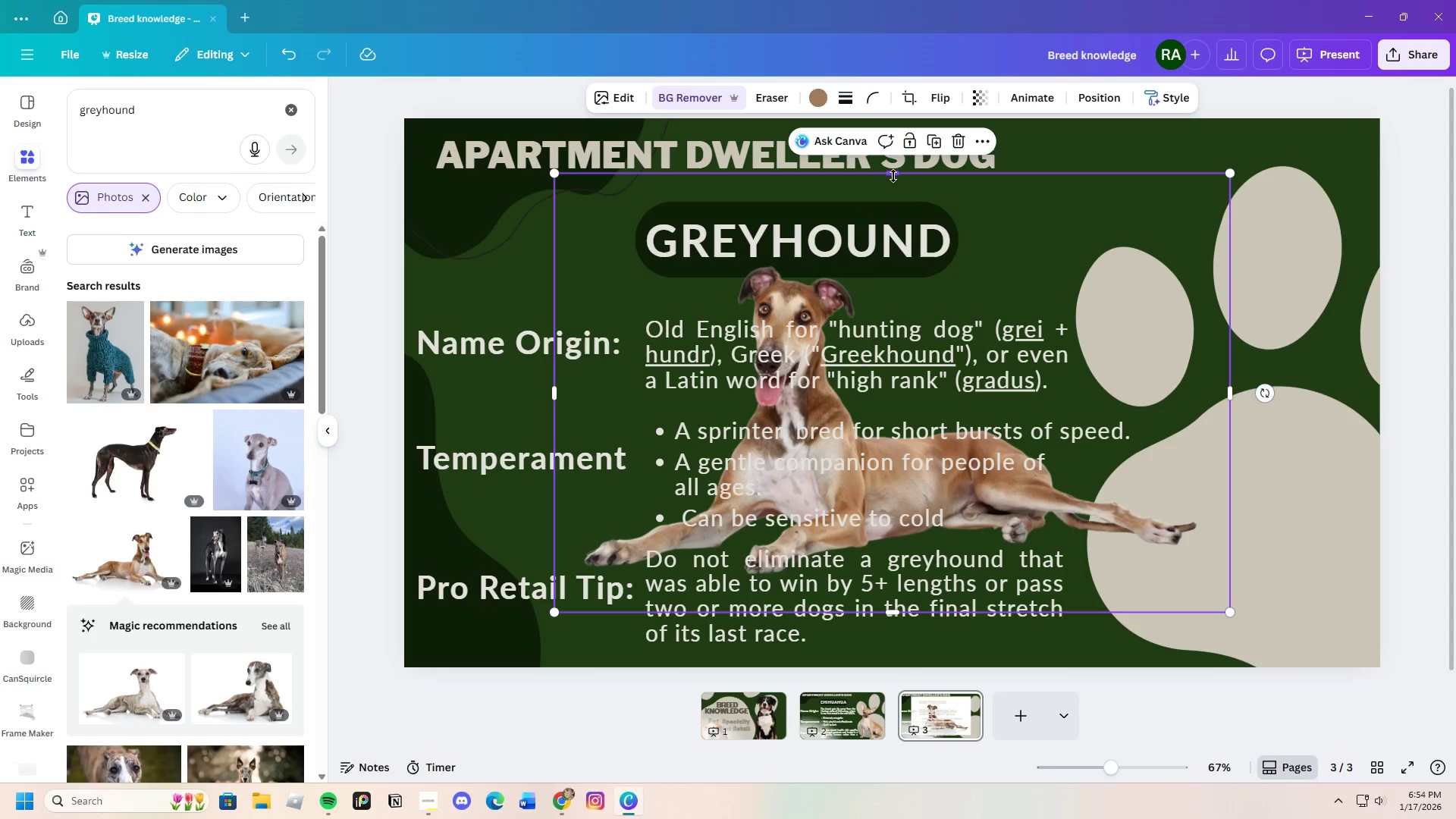 
left_click_drag(start_coordinate=[893, 174], to_coordinate=[910, 259])
 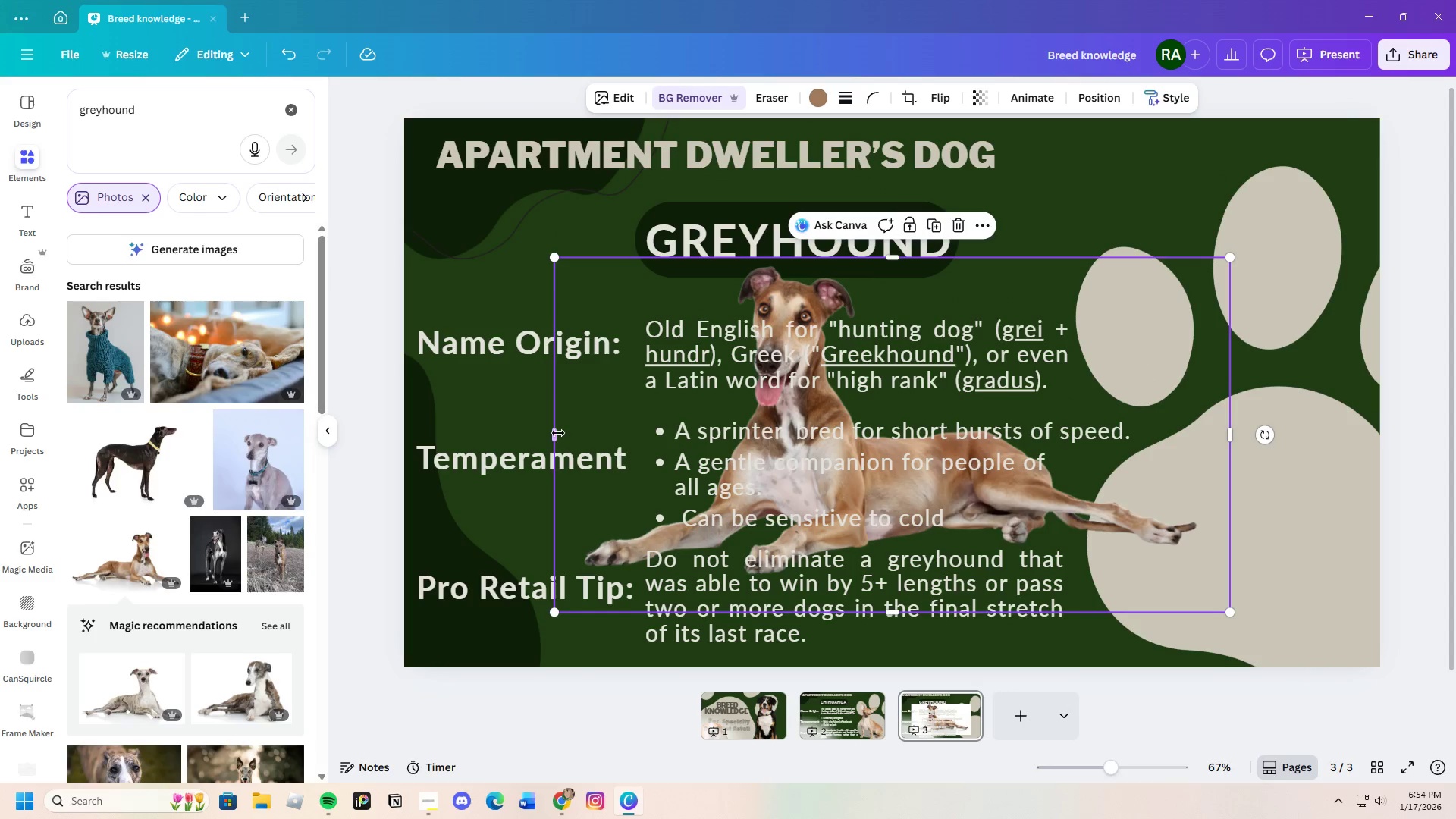 
left_click_drag(start_coordinate=[555, 433], to_coordinate=[580, 433])
 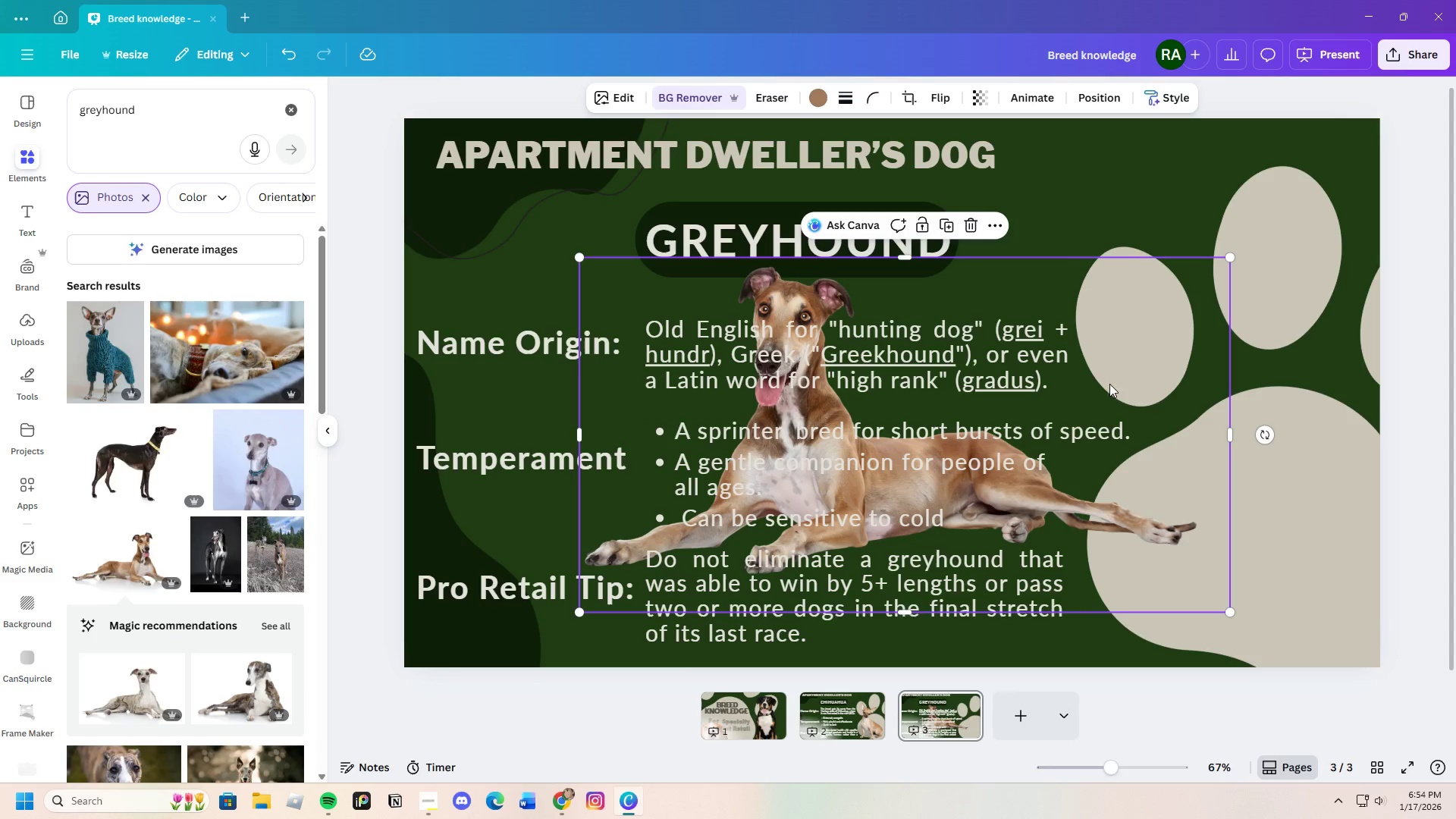 
left_click_drag(start_coordinate=[1116, 383], to_coordinate=[1455, 397])
 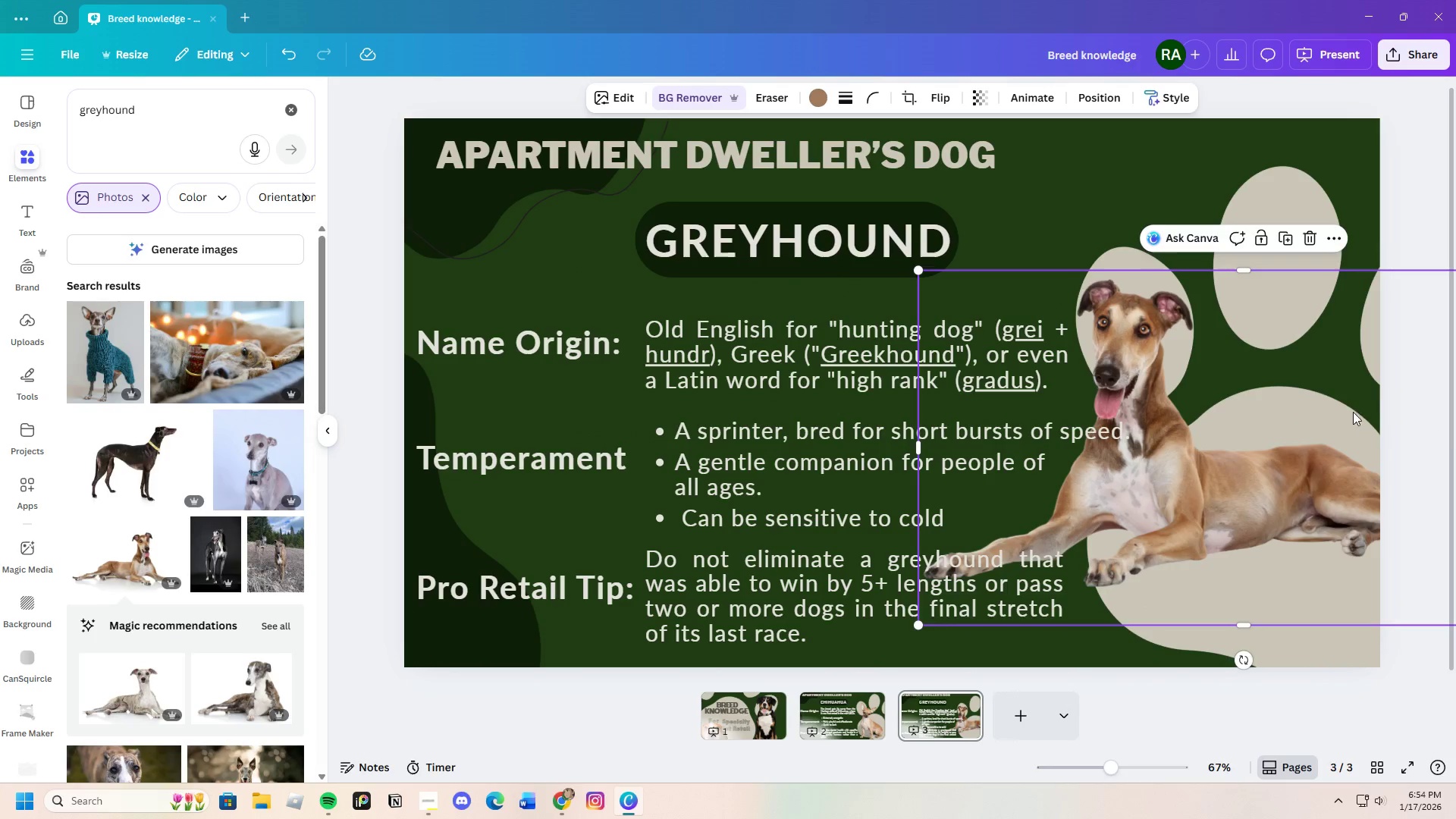 
left_click_drag(start_coordinate=[1356, 412], to_coordinate=[1113, 366])
 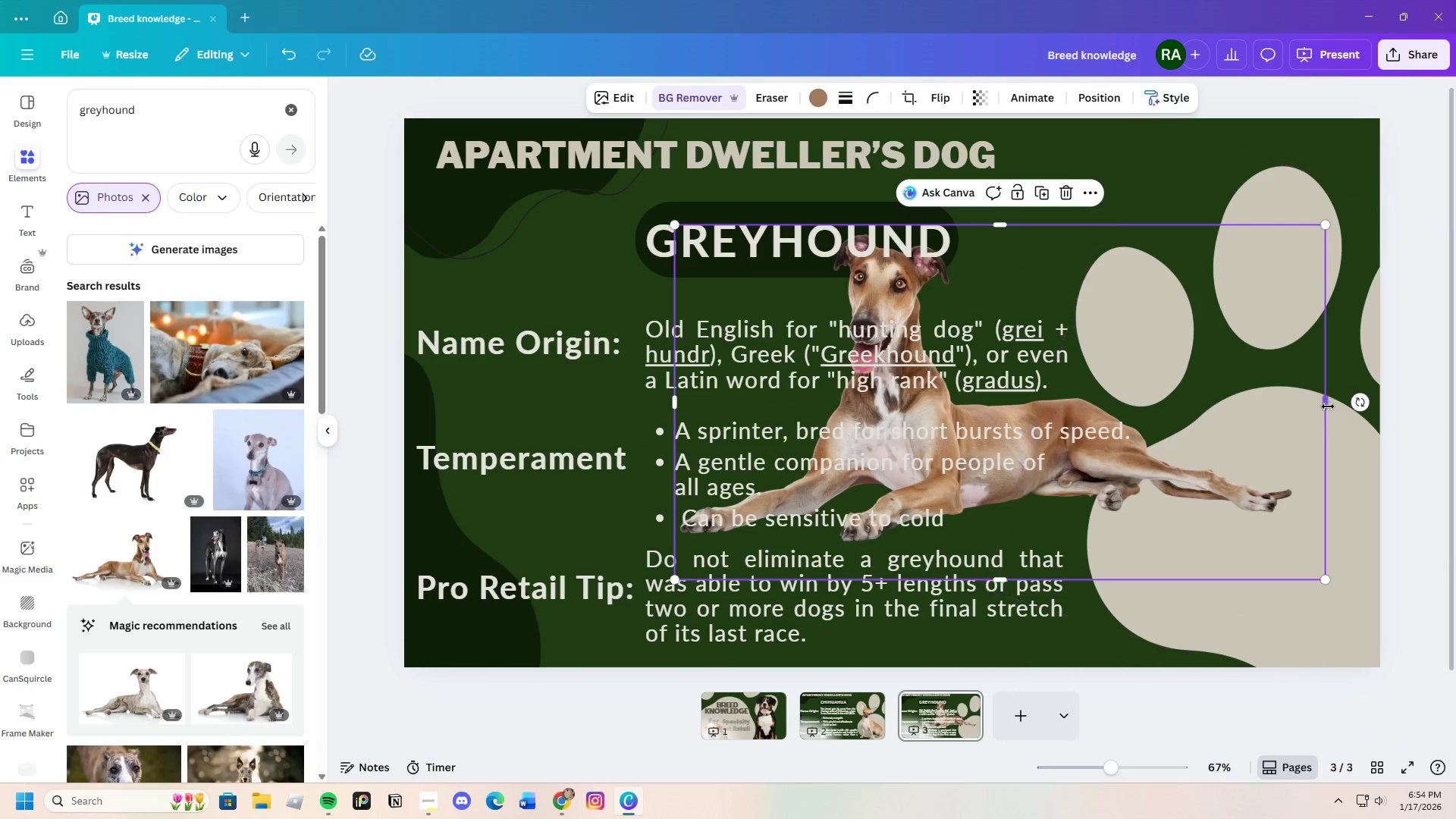 
left_click_drag(start_coordinate=[1325, 404], to_coordinate=[1084, 413])
 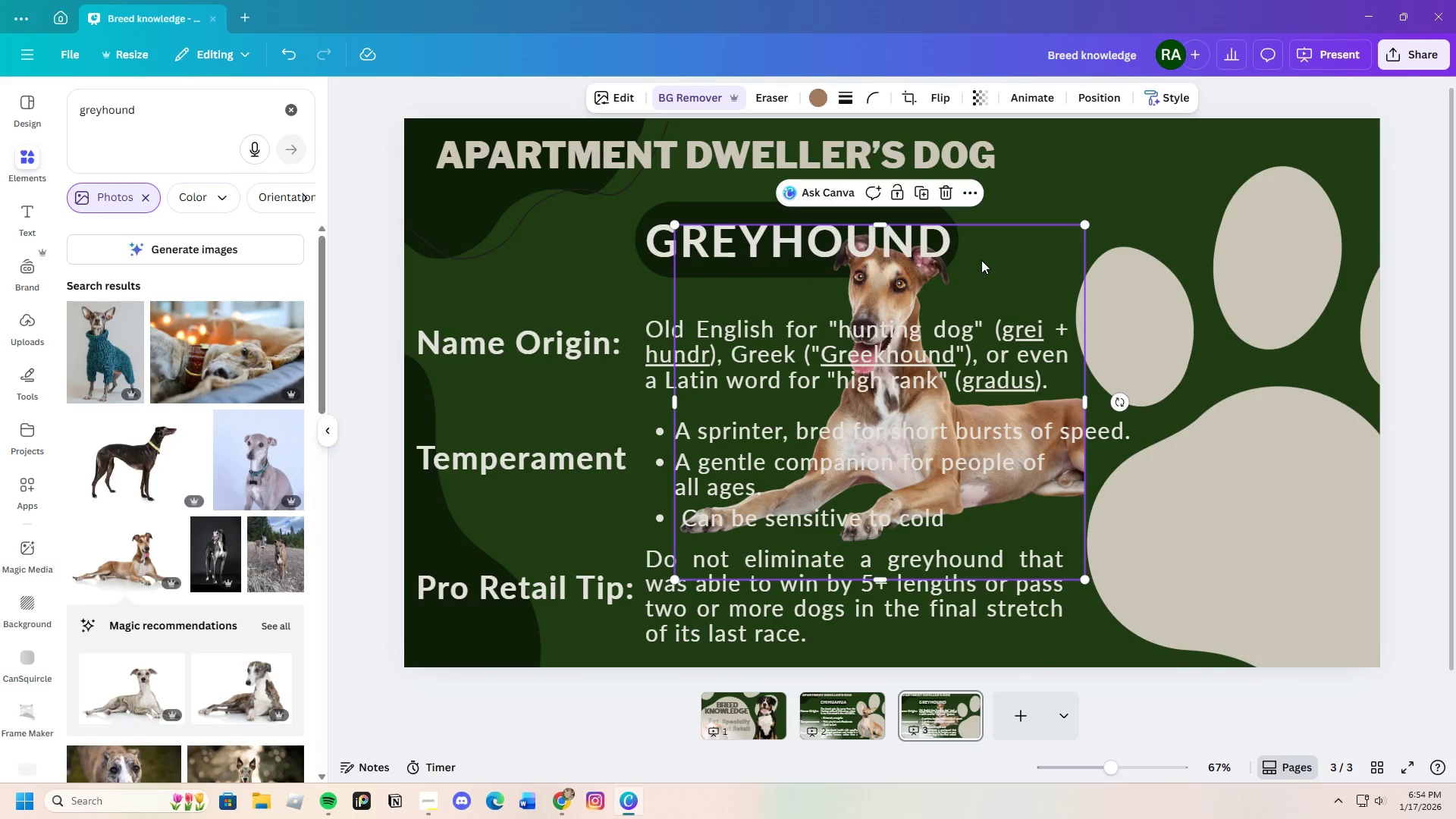 
left_click_drag(start_coordinate=[981, 260], to_coordinate=[1272, 391])
 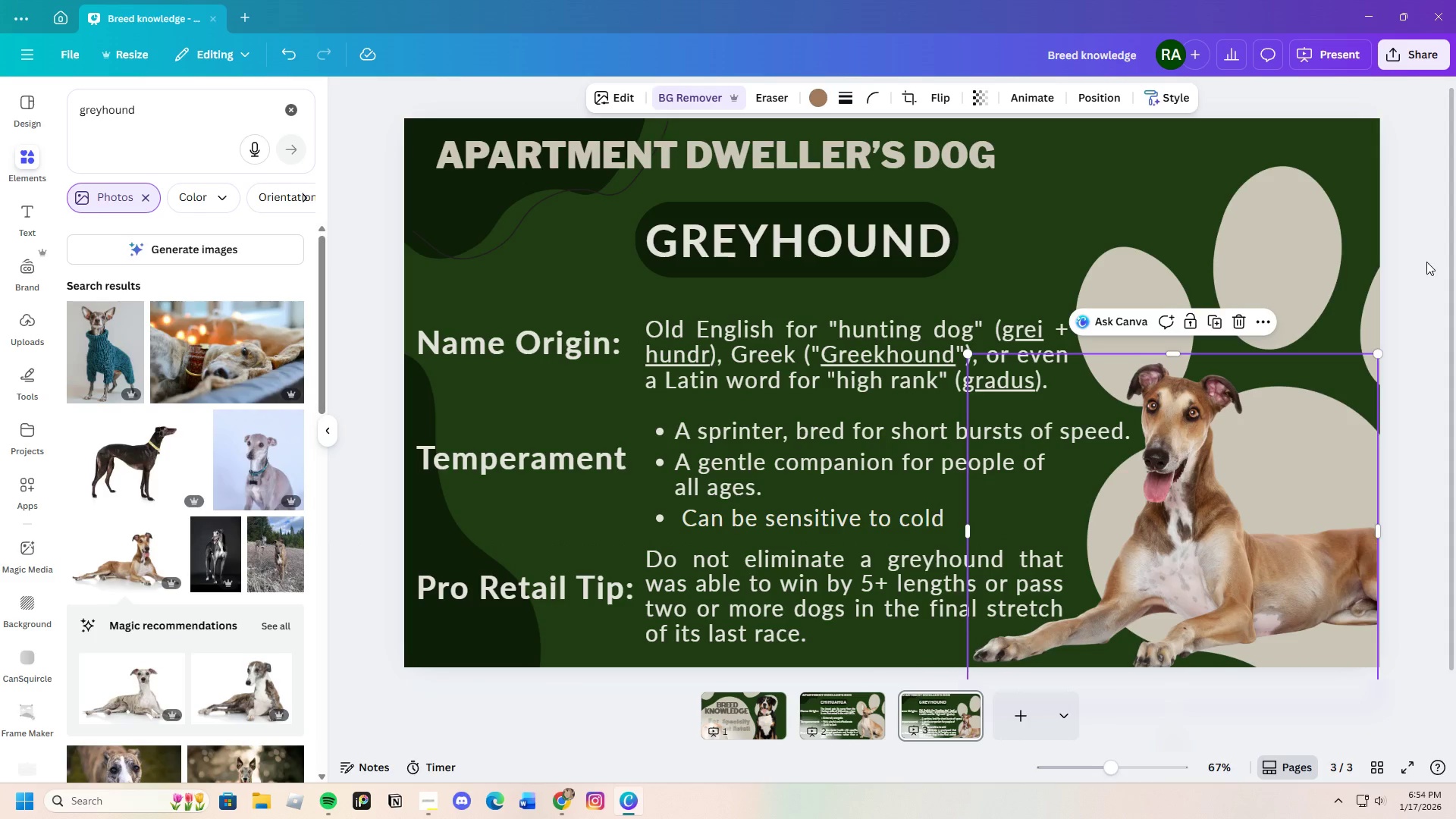 
left_click([1426, 262])
 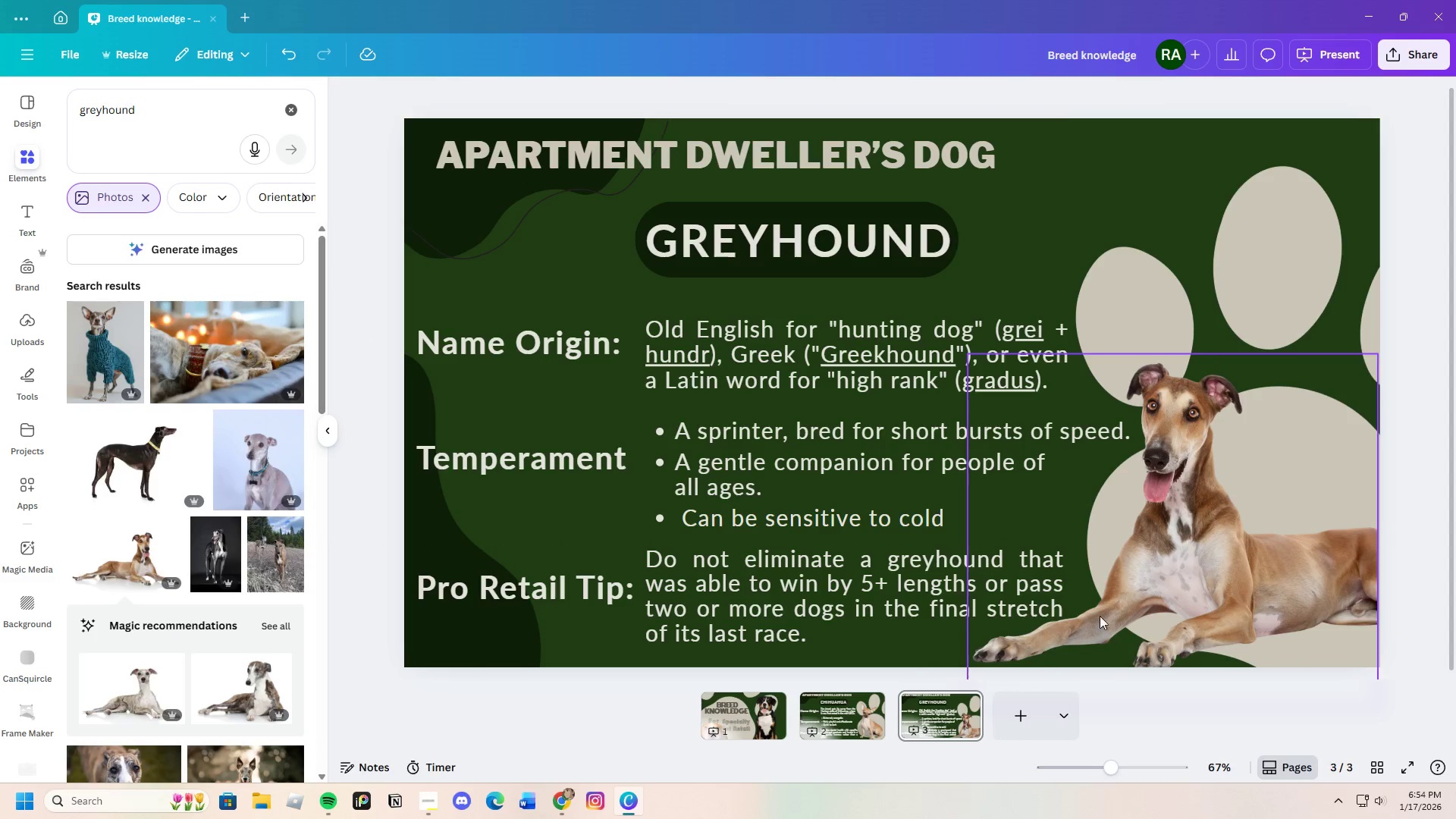 
wait(6.11)
 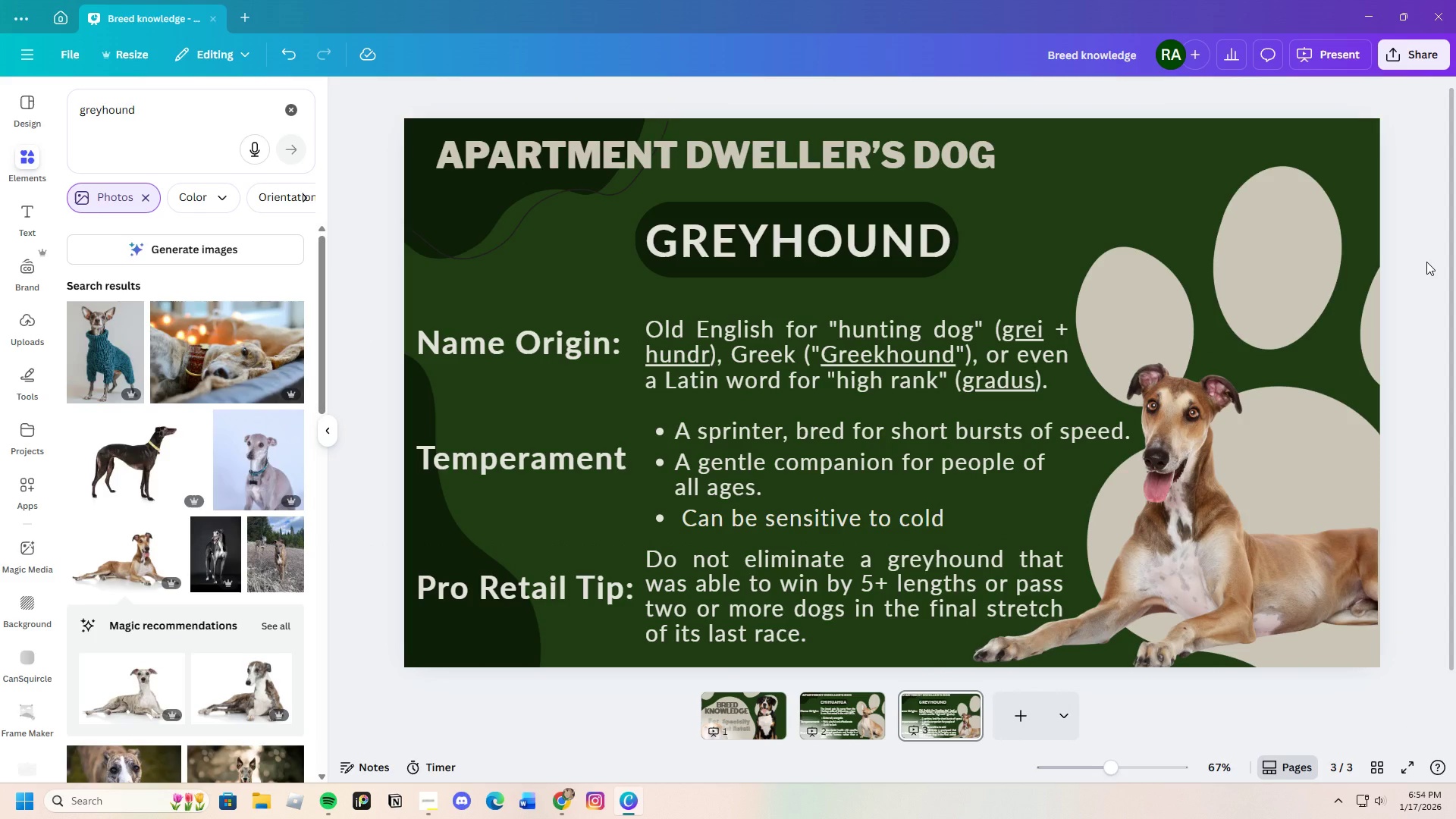 
left_click([848, 722])
 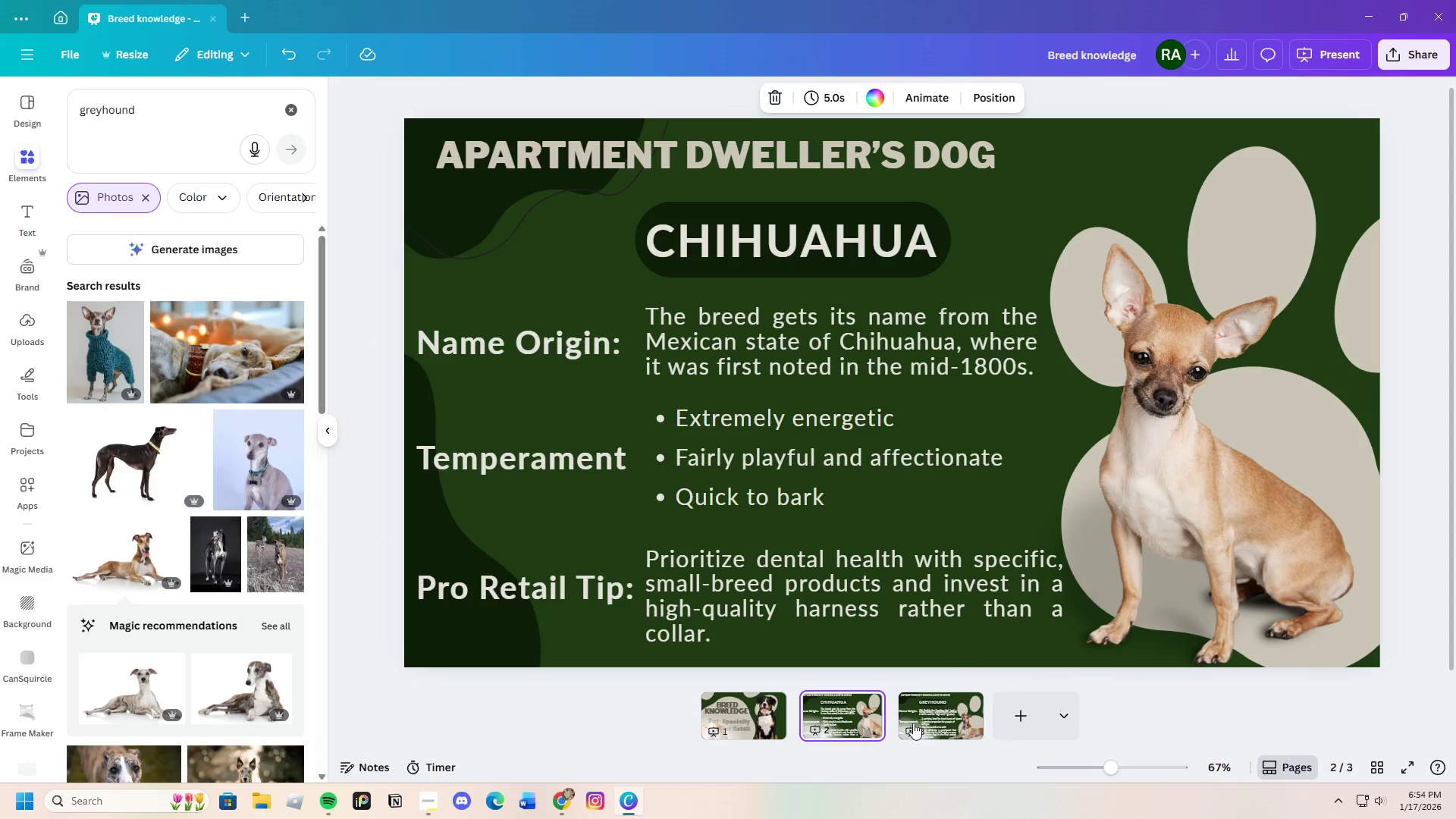 
left_click([937, 709])
 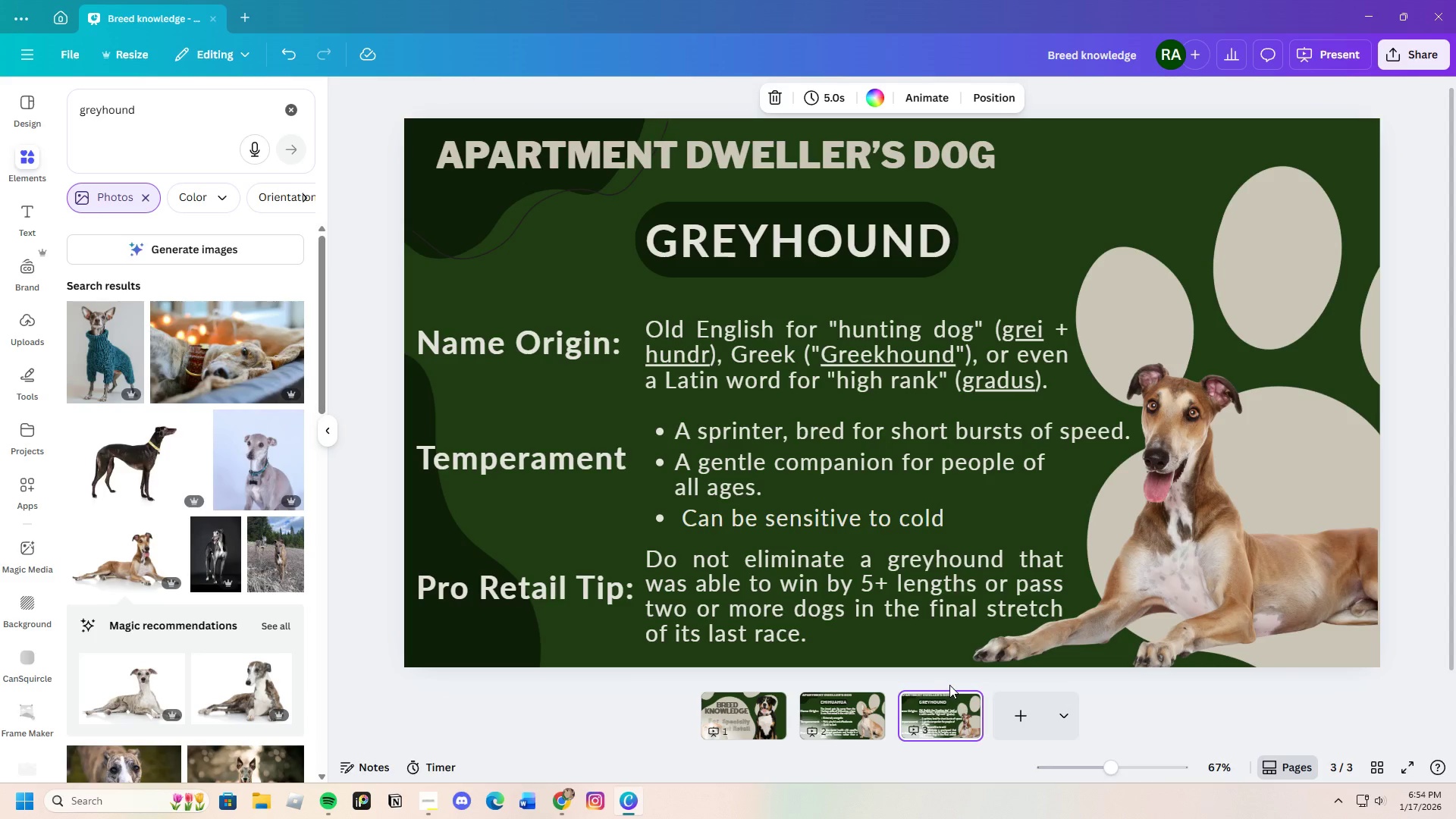 
left_click([966, 703])
 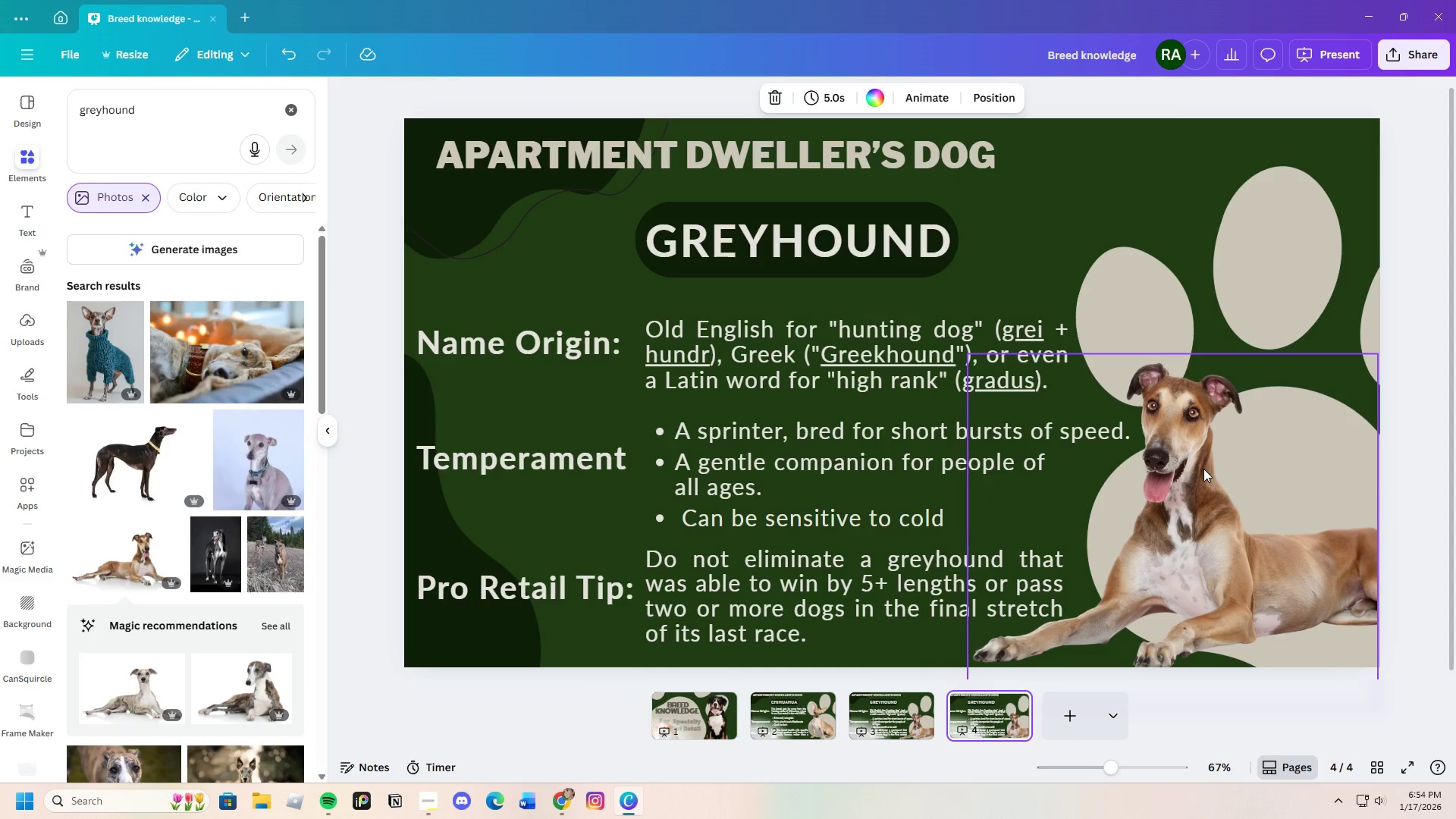 
left_click([1240, 330])
 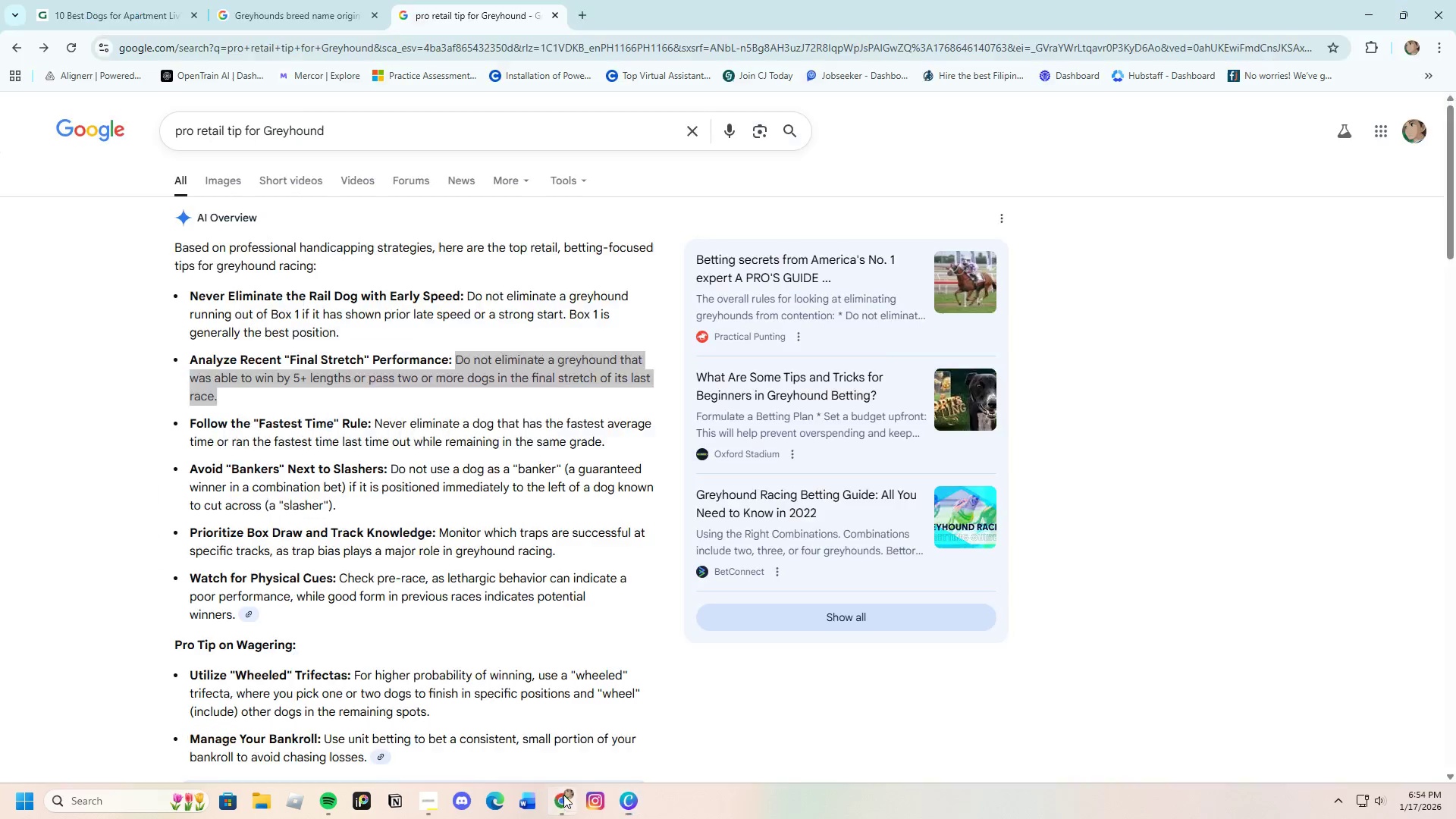 
left_click([77, 0])
 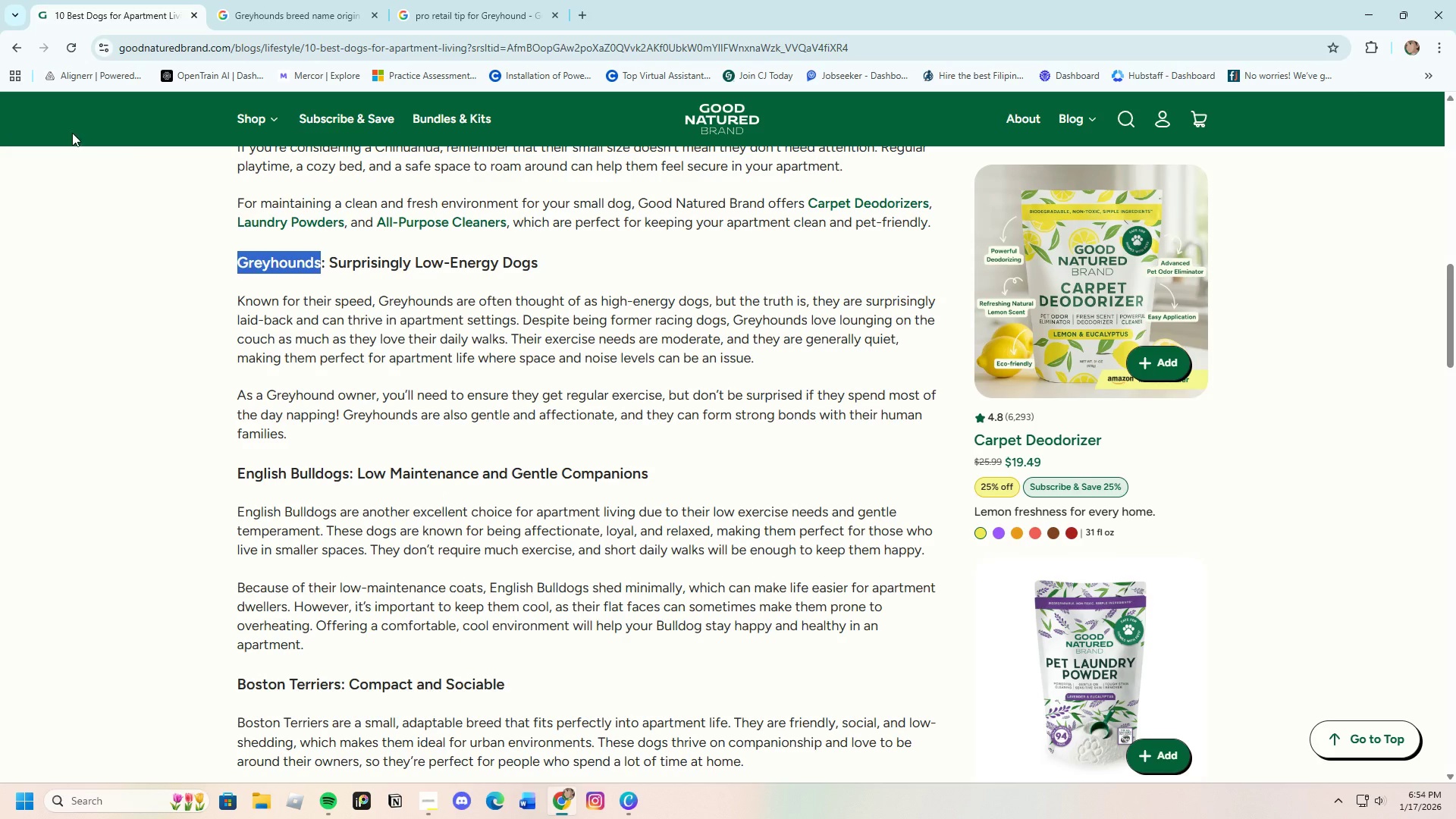 
scroll: coordinate [407, 445], scroll_direction: down, amount: 3.0
 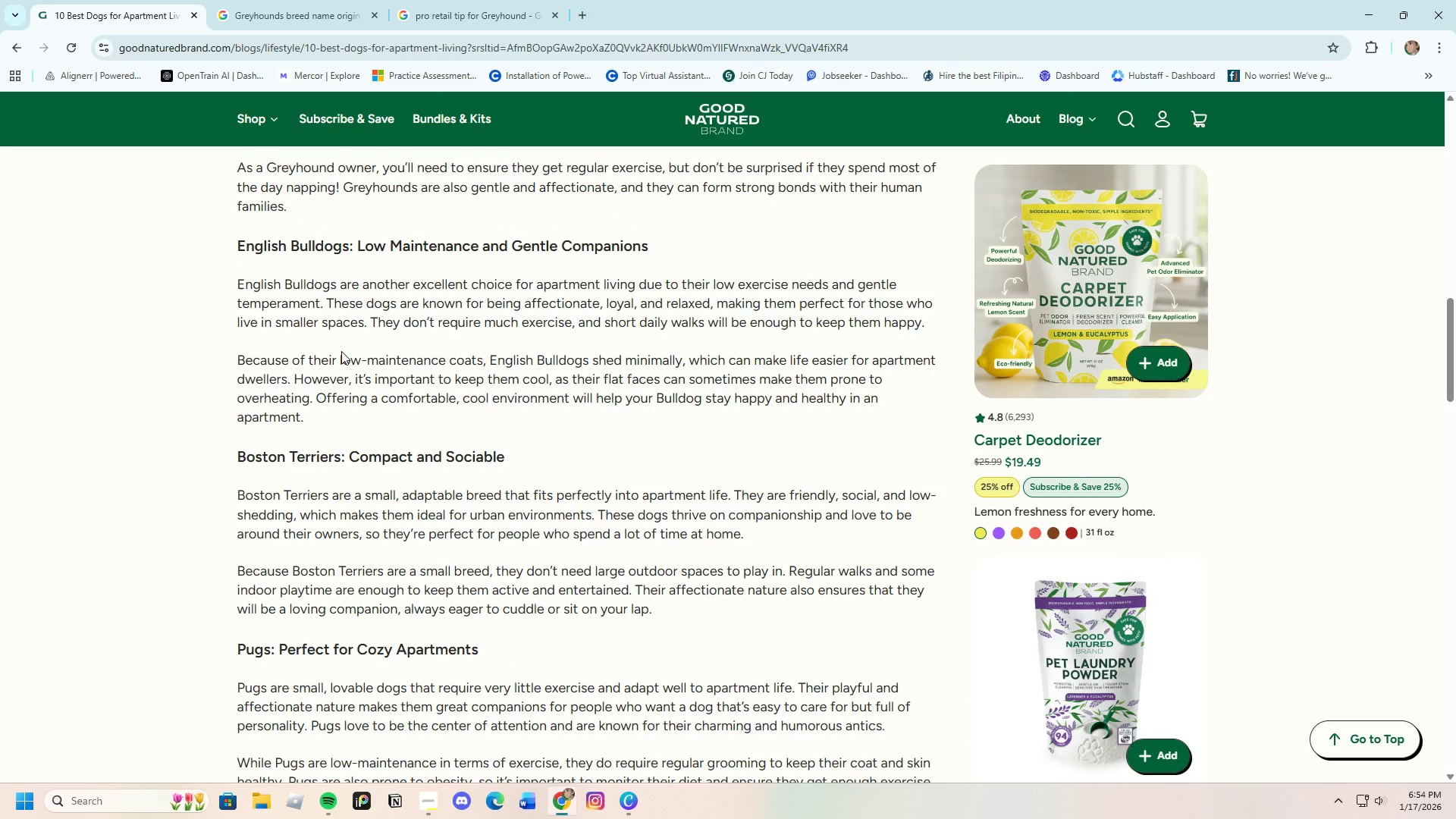 
wait(10.11)
 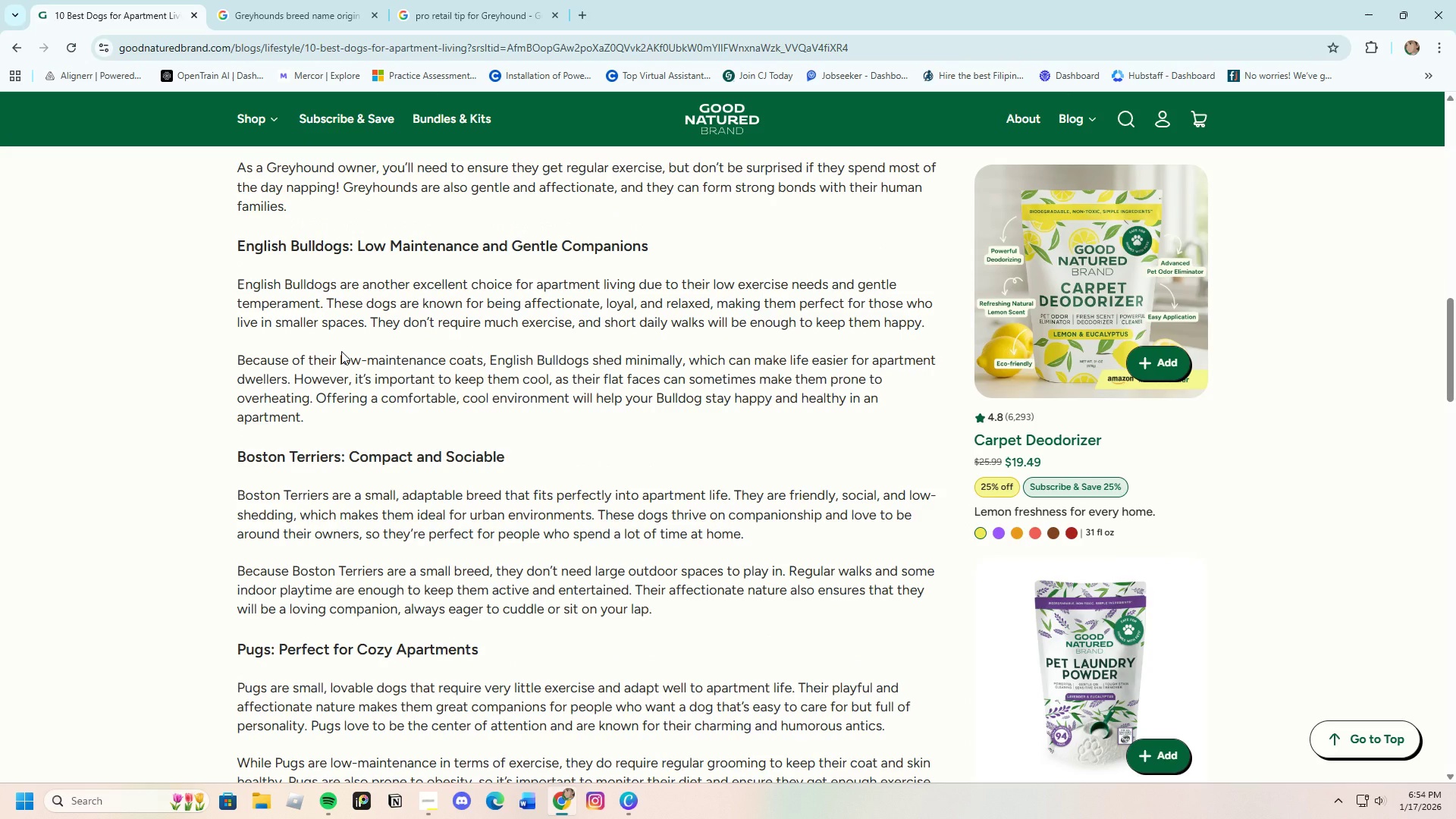 
left_click_drag(start_coordinate=[235, 247], to_coordinate=[339, 246])
 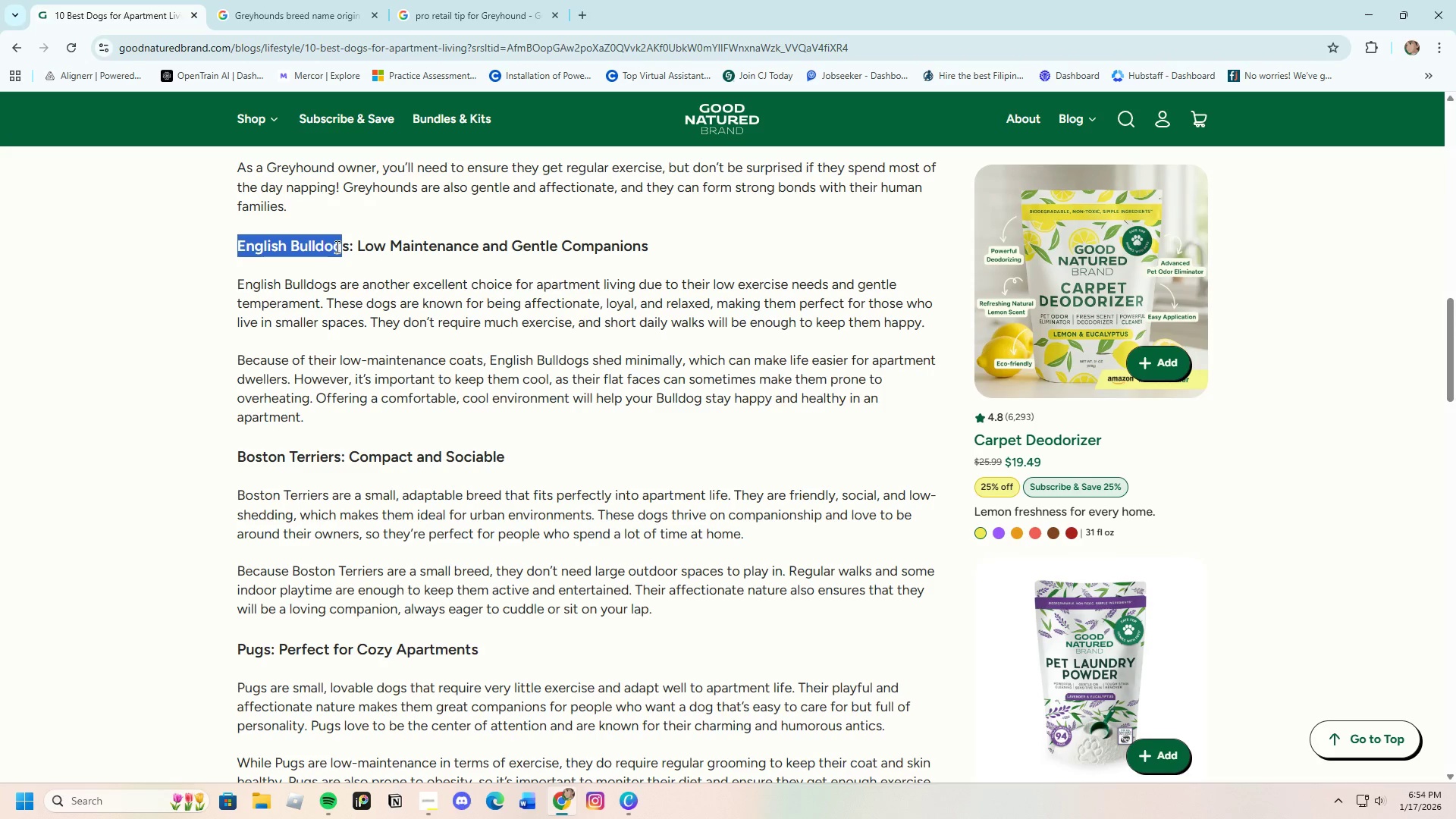 
right_click([336, 246])
 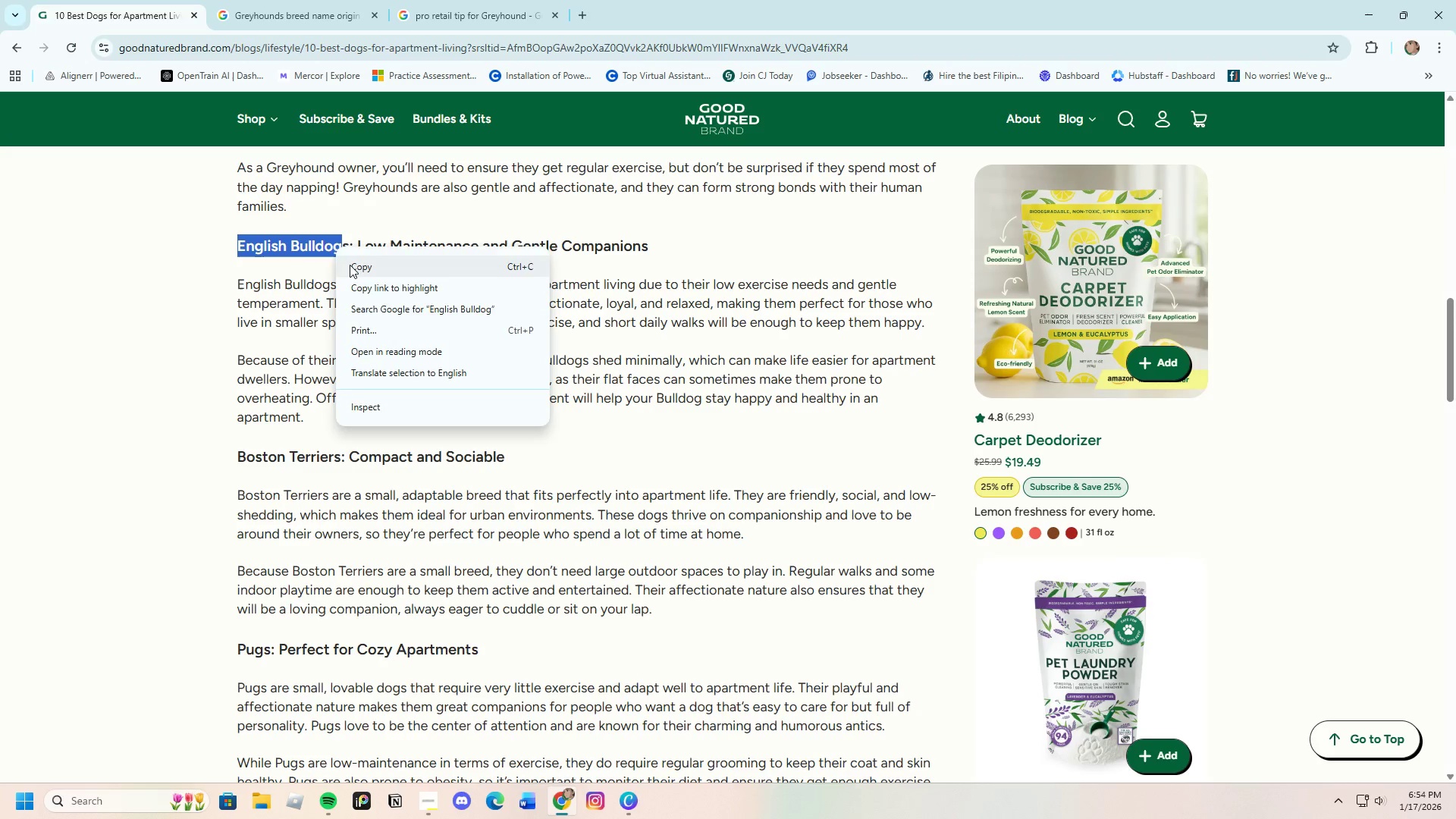 
left_click([350, 265])
 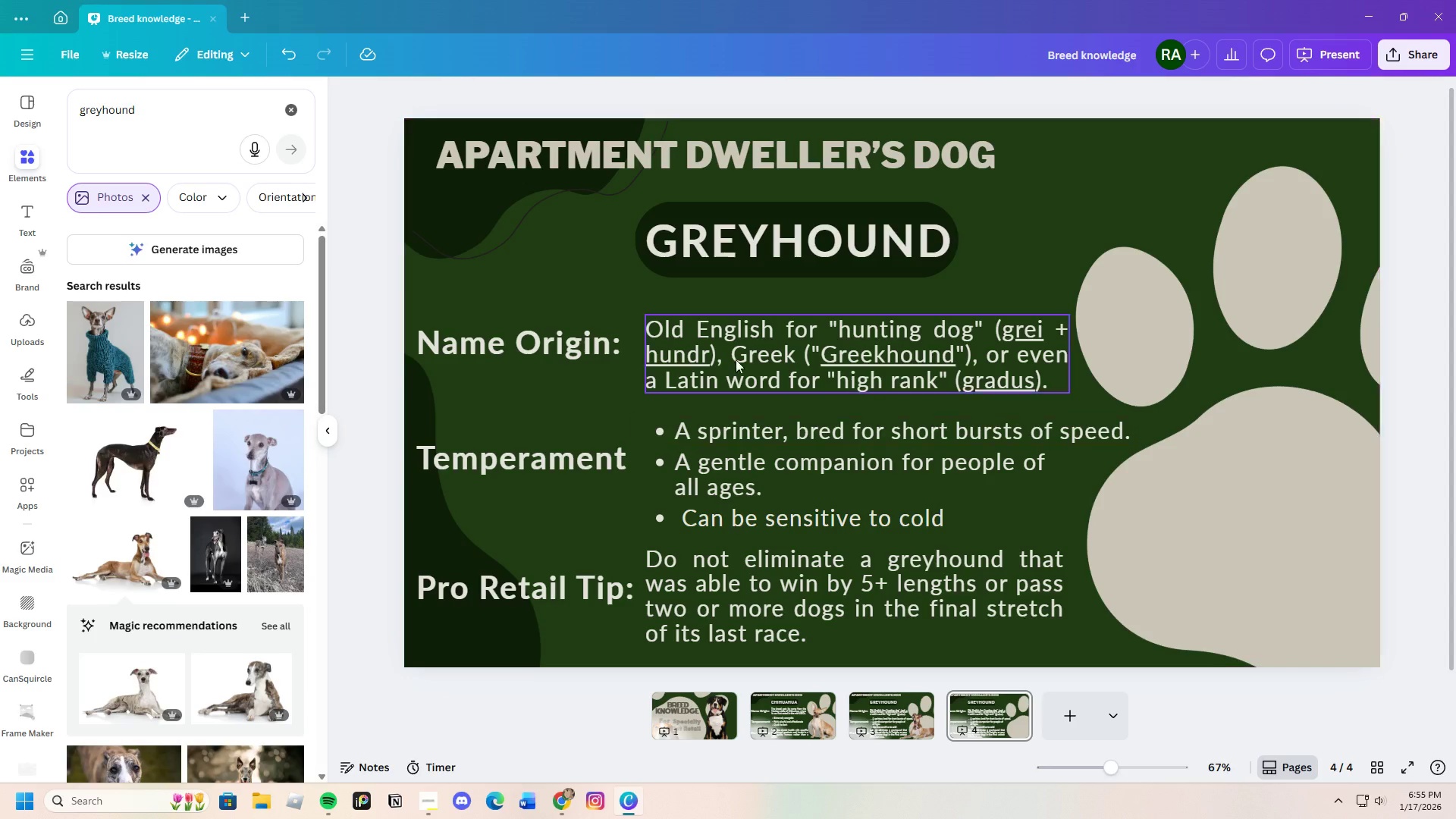 
left_click([934, 236])
 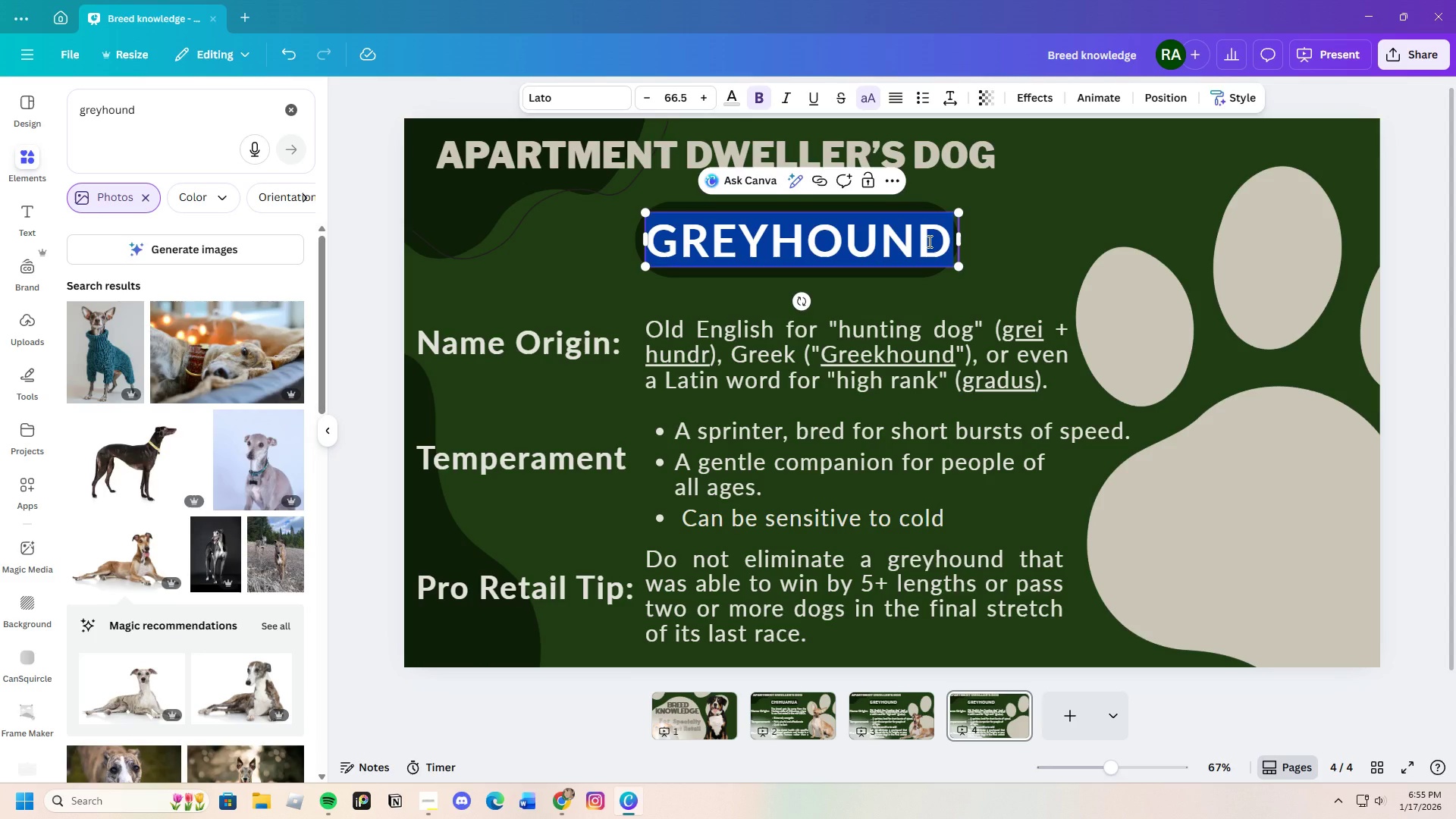 
key(Backspace)
 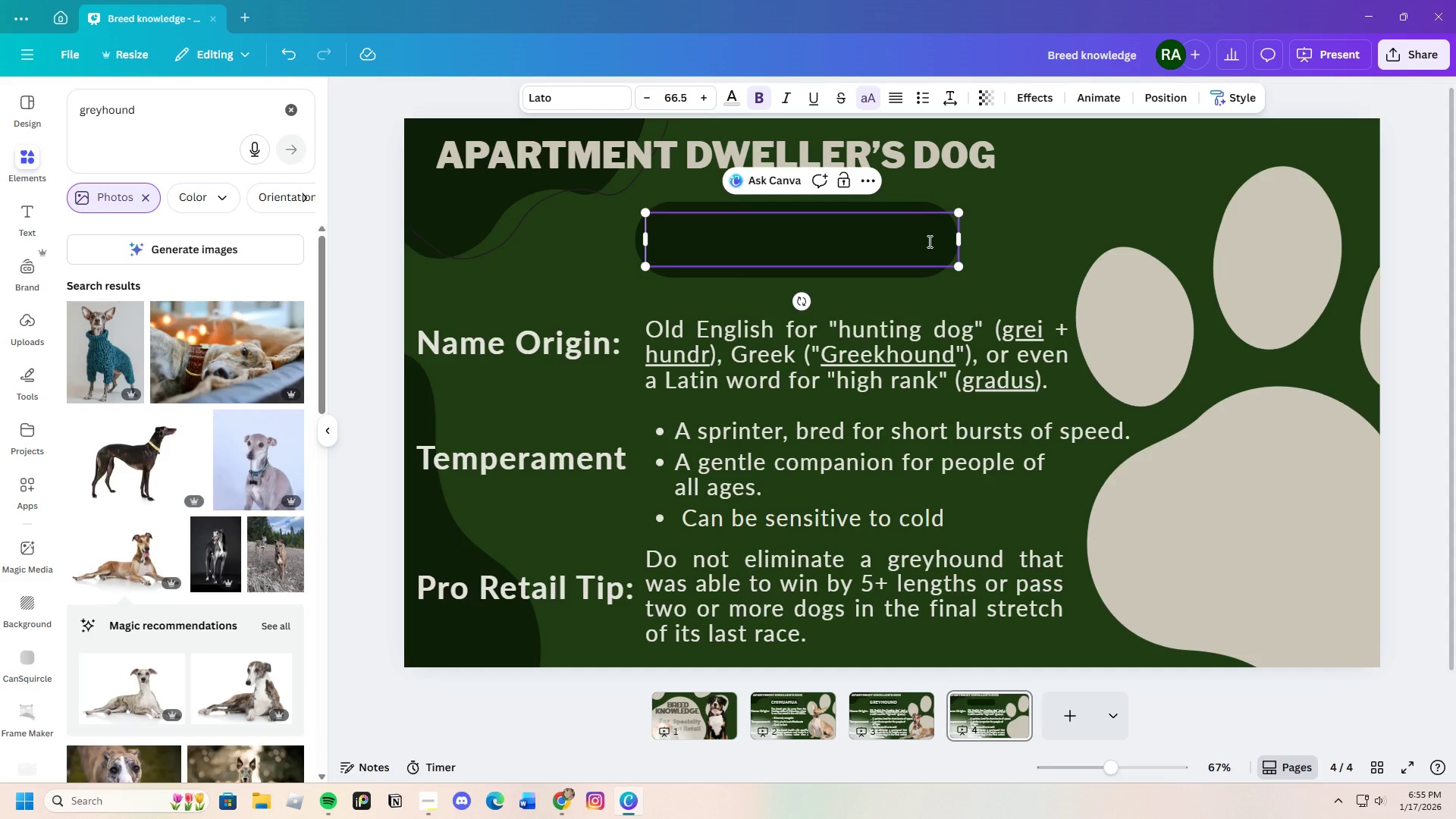 
key(Control+V)
 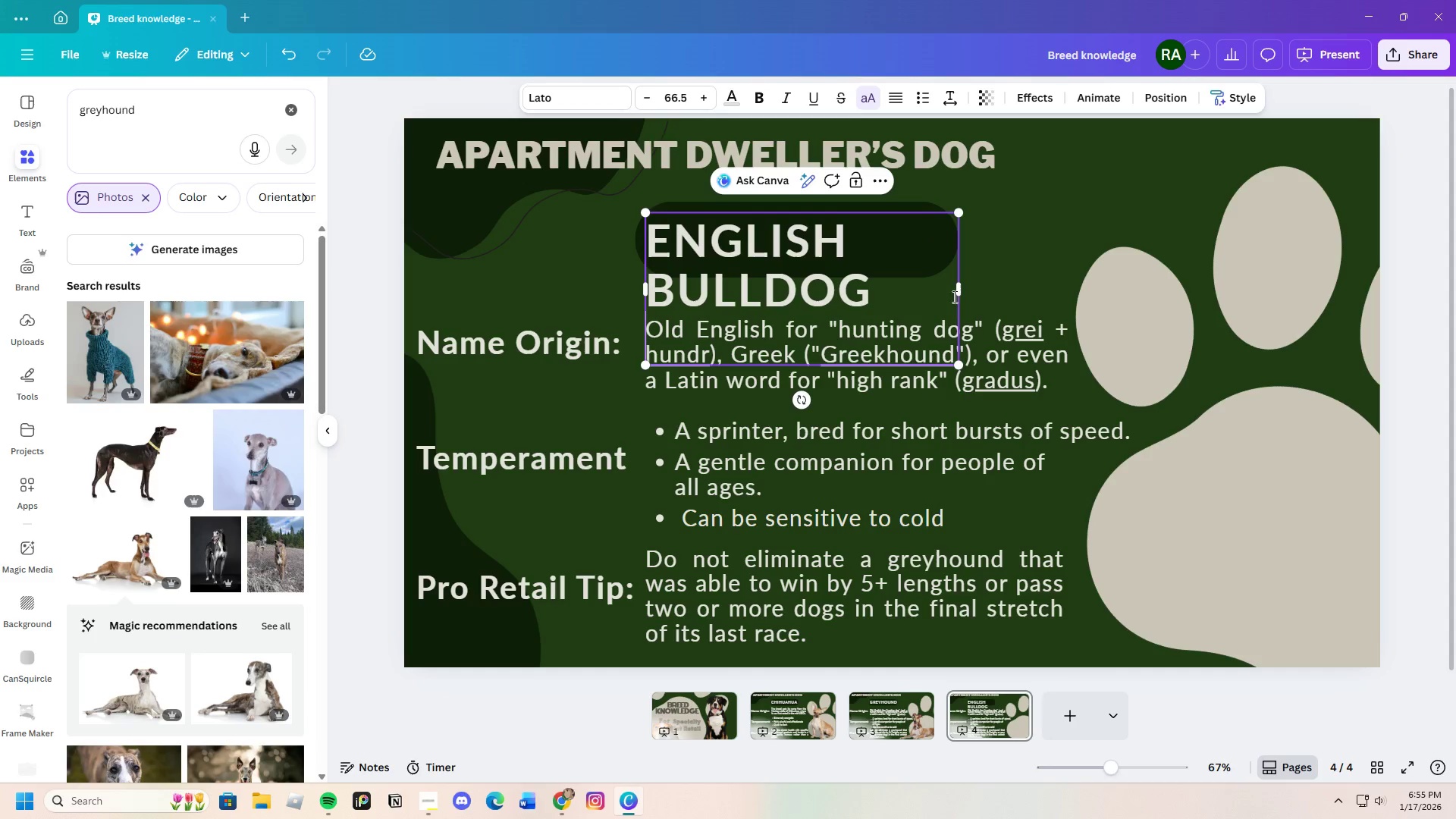 
left_click_drag(start_coordinate=[961, 288], to_coordinate=[1153, 265])
 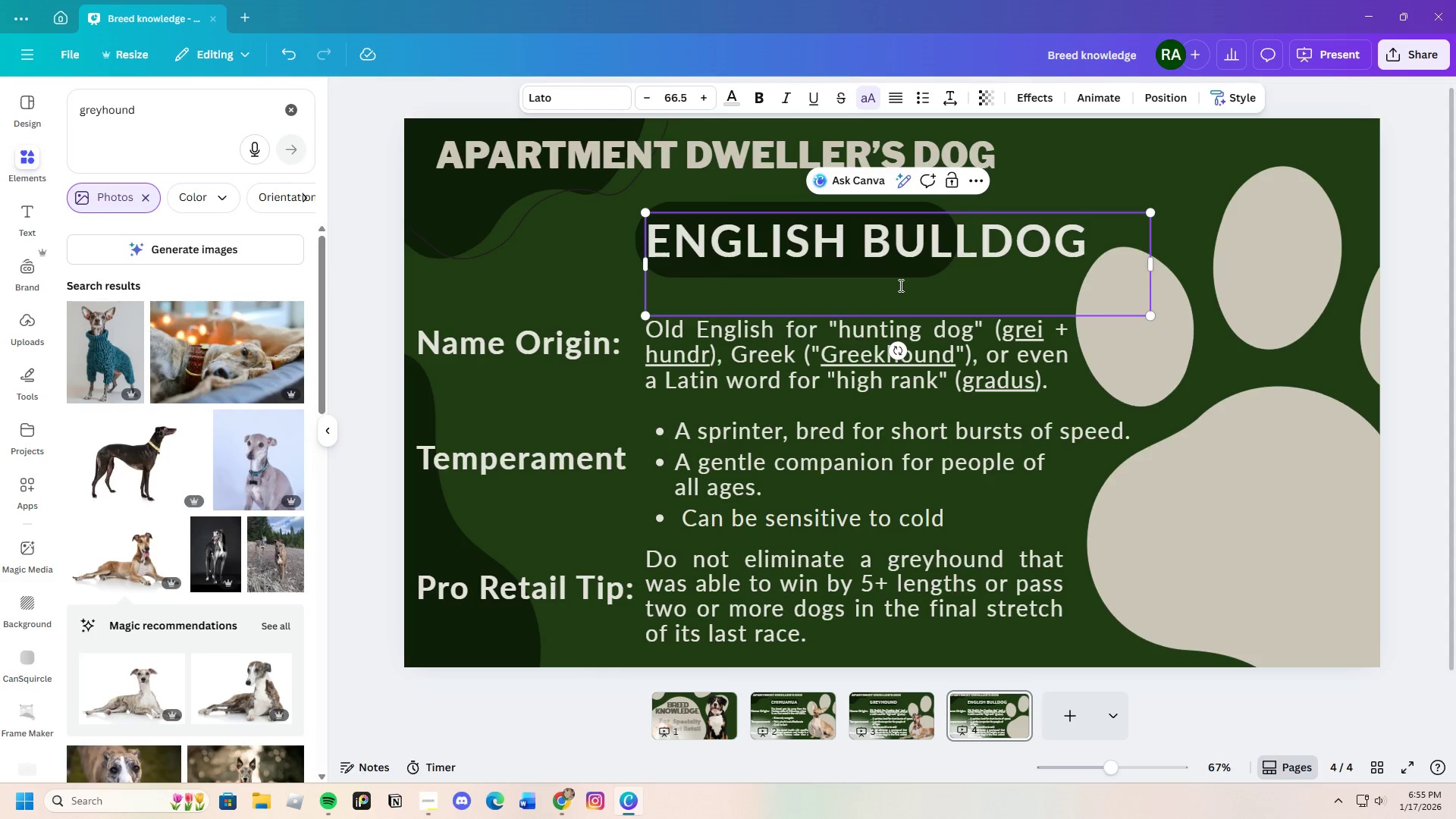 
left_click([899, 285])
 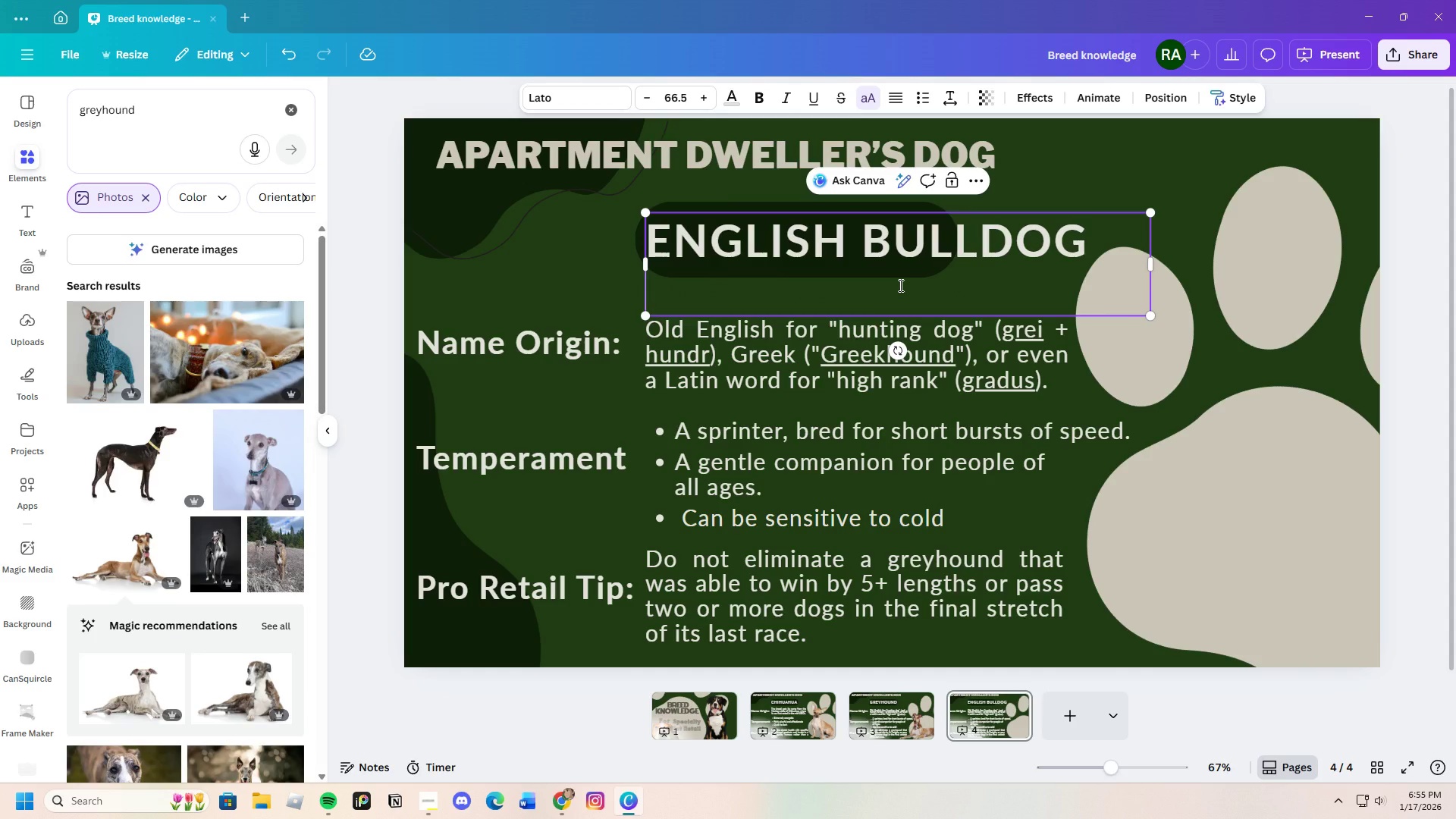 
key(Backspace)
 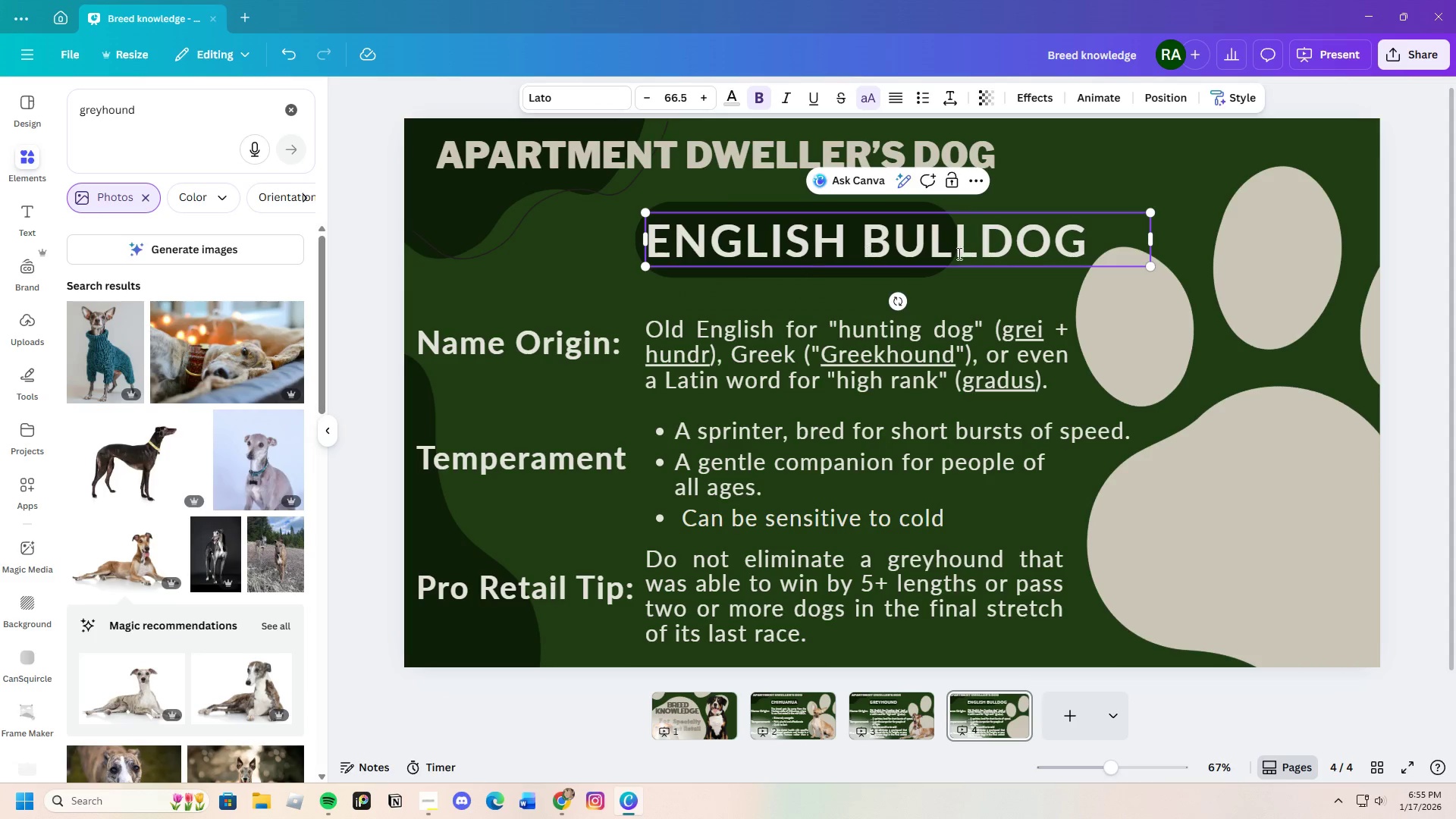 
wait(5.27)
 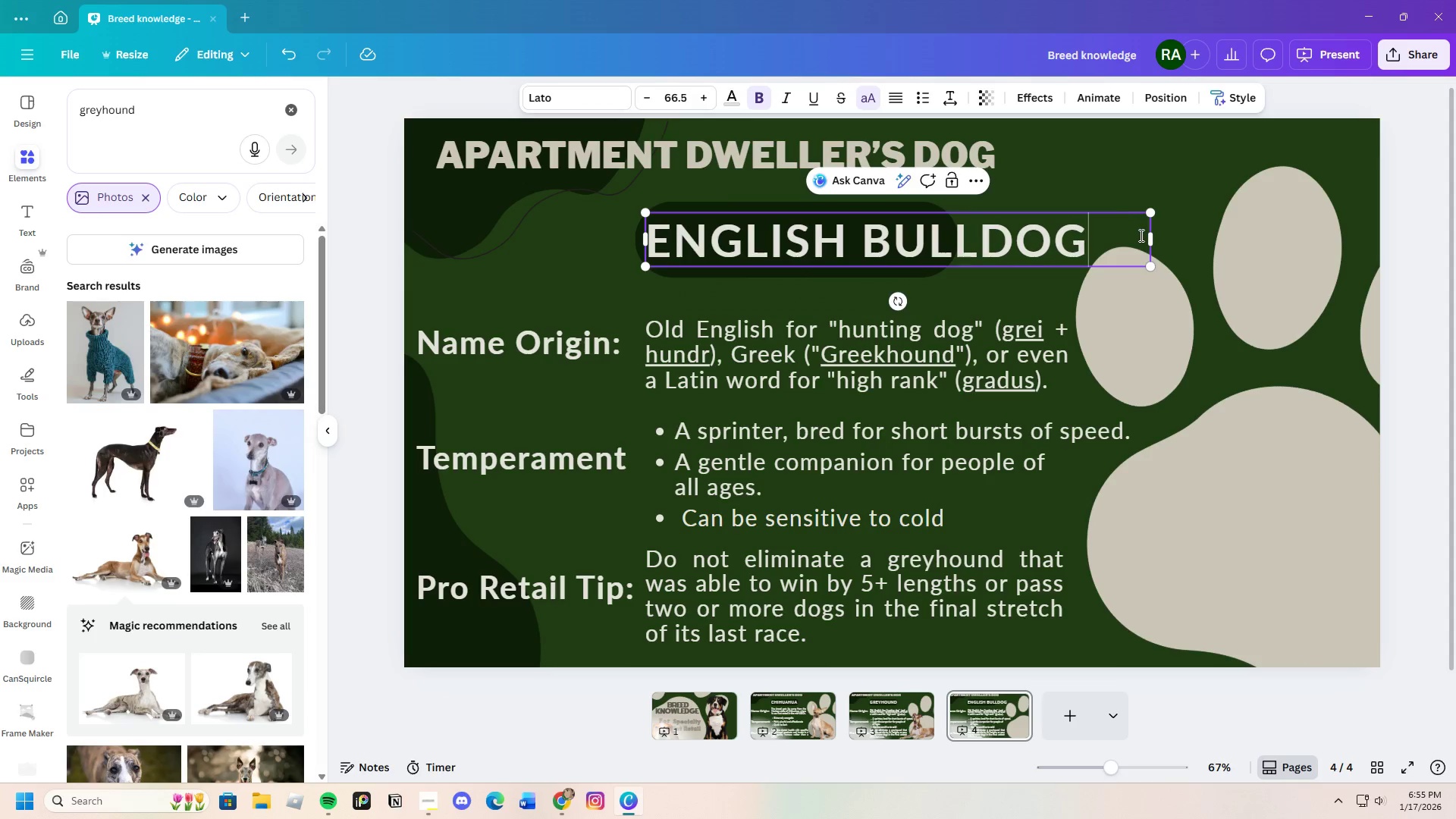 
left_click([1053, 187])
 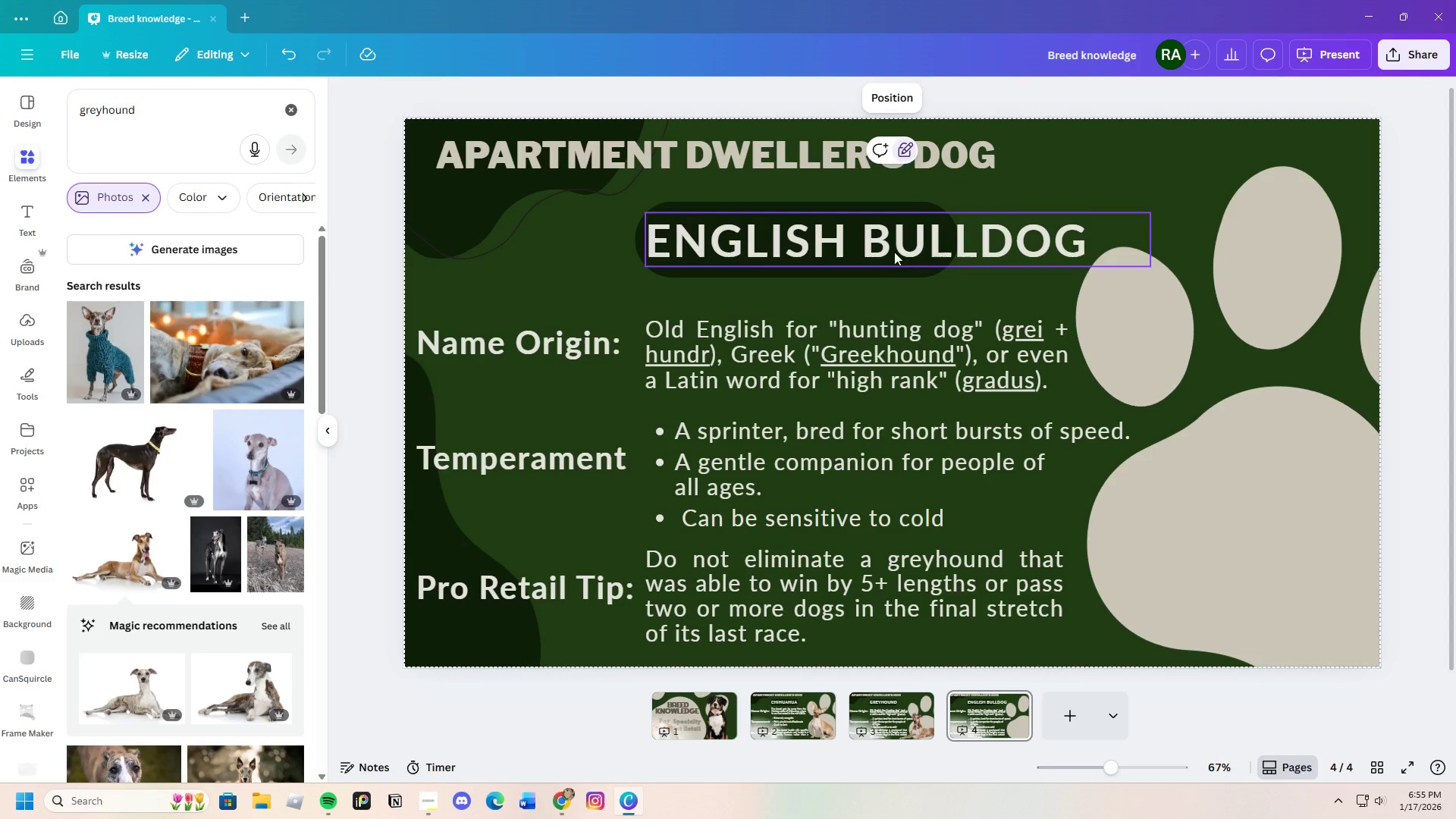 
left_click([895, 247])
 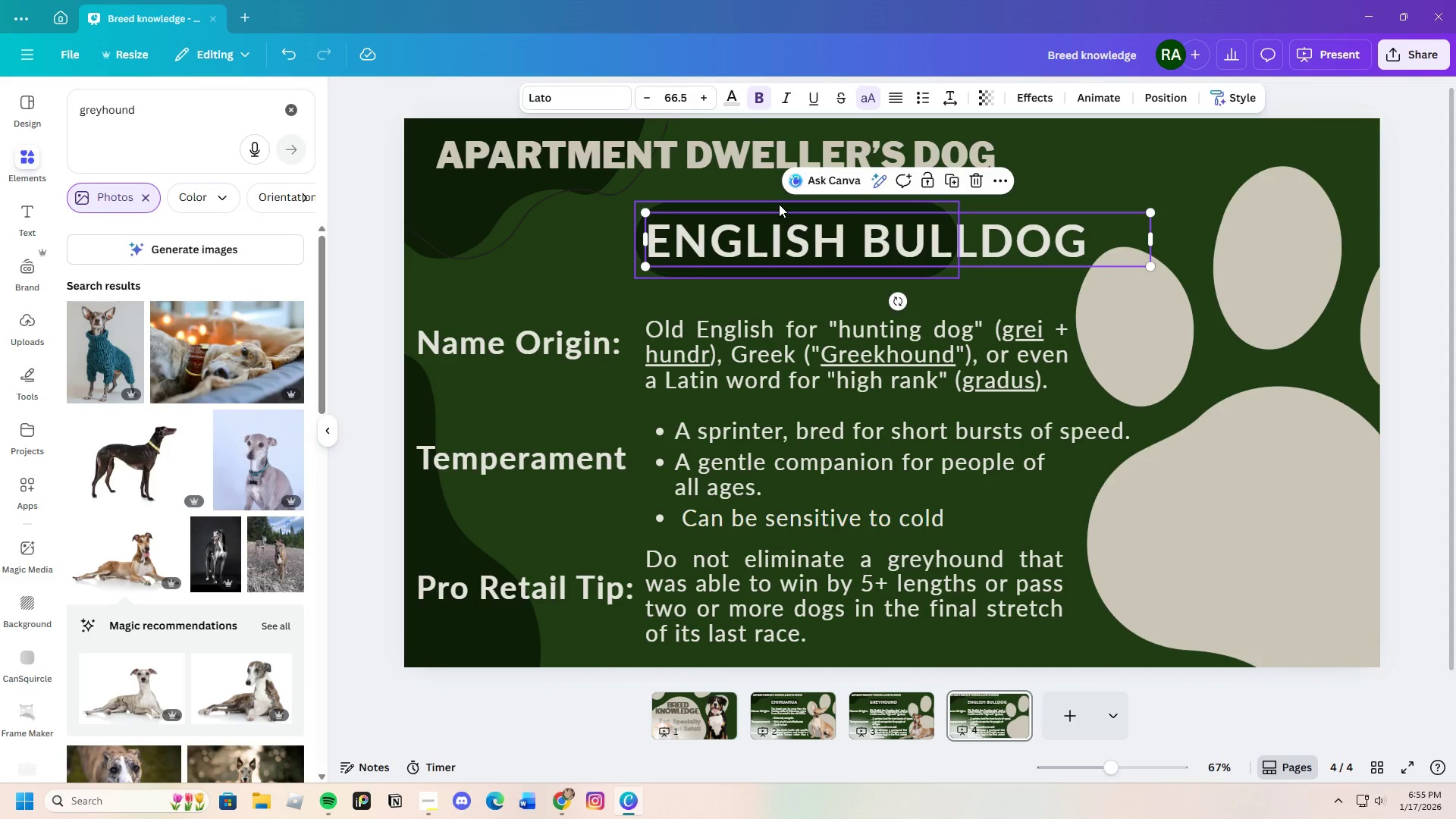 
left_click([779, 204])
 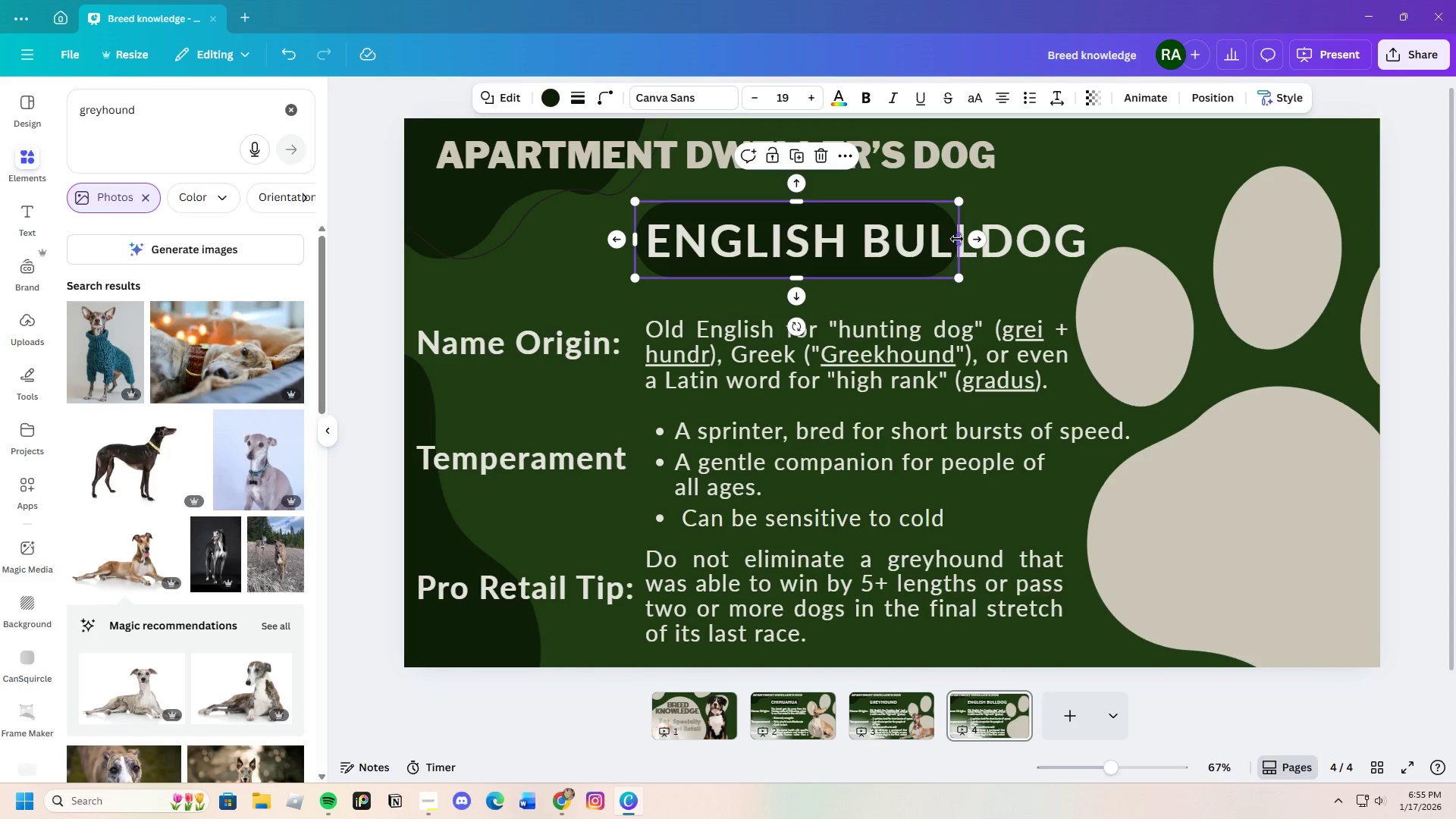 
left_click_drag(start_coordinate=[957, 239], to_coordinate=[1104, 238])
 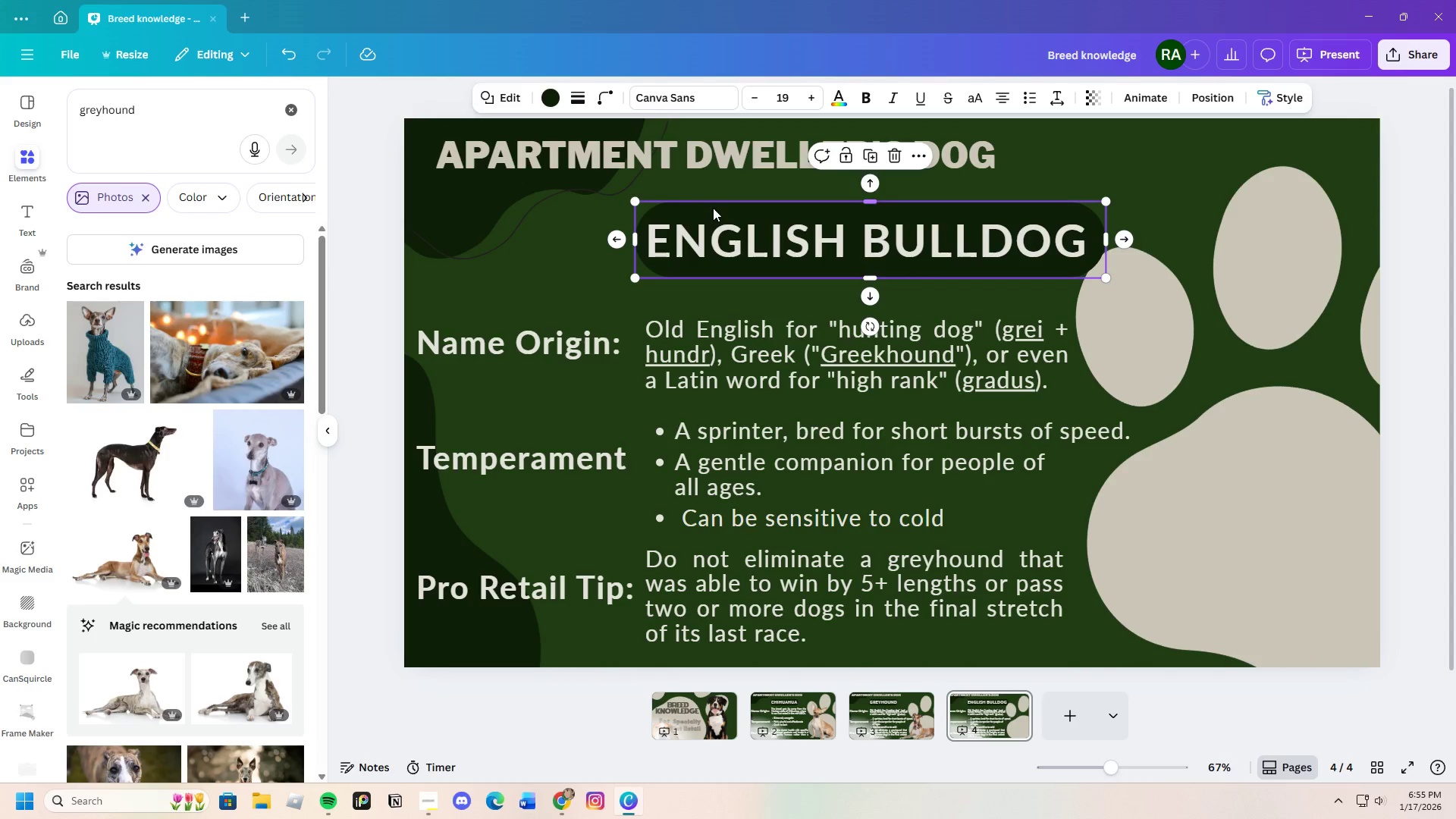 
left_click_drag(start_coordinate=[714, 210], to_coordinate=[642, 210])
 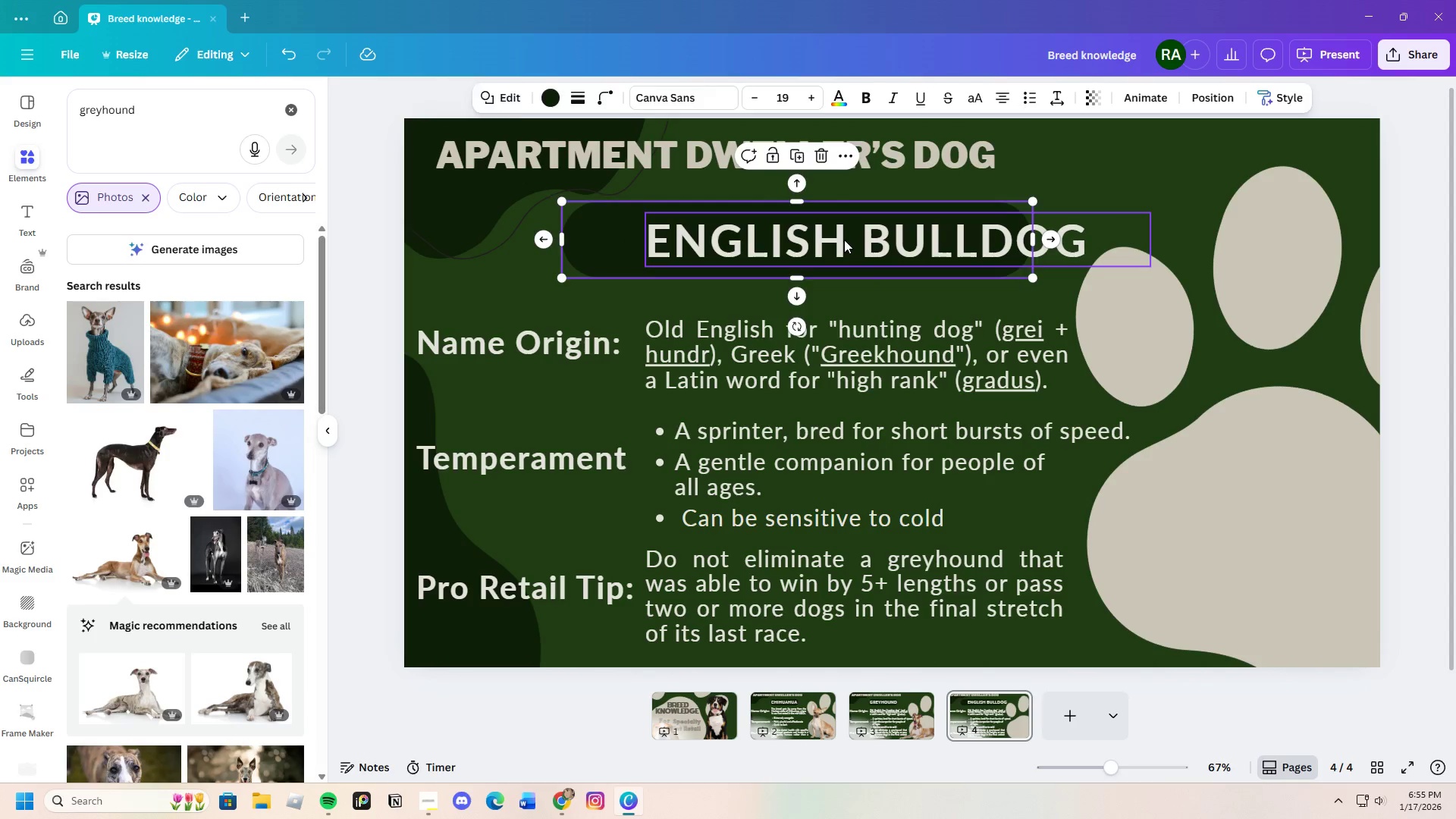 
left_click([844, 240])
 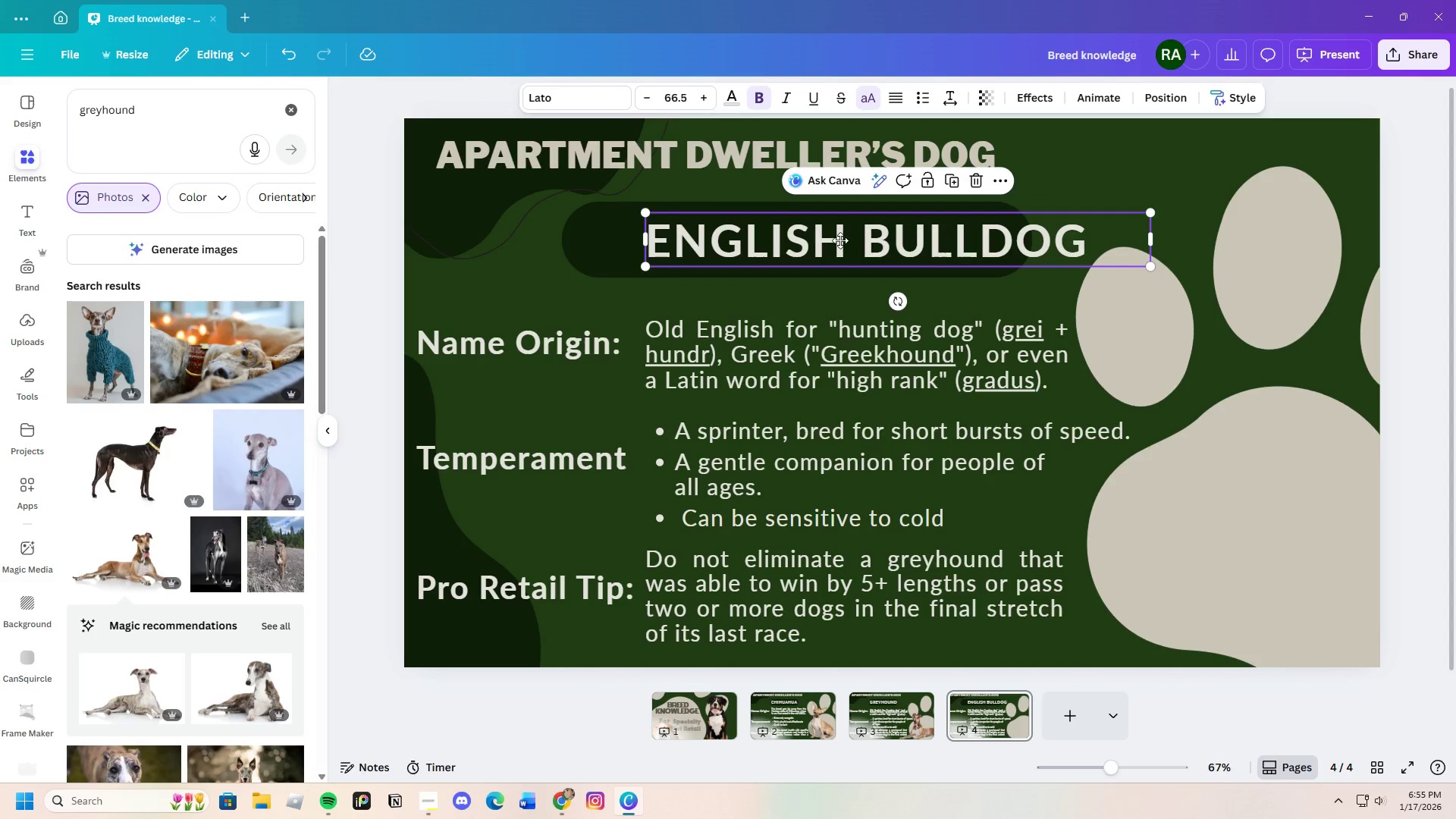 
left_click_drag(start_coordinate=[852, 240], to_coordinate=[790, 241])
 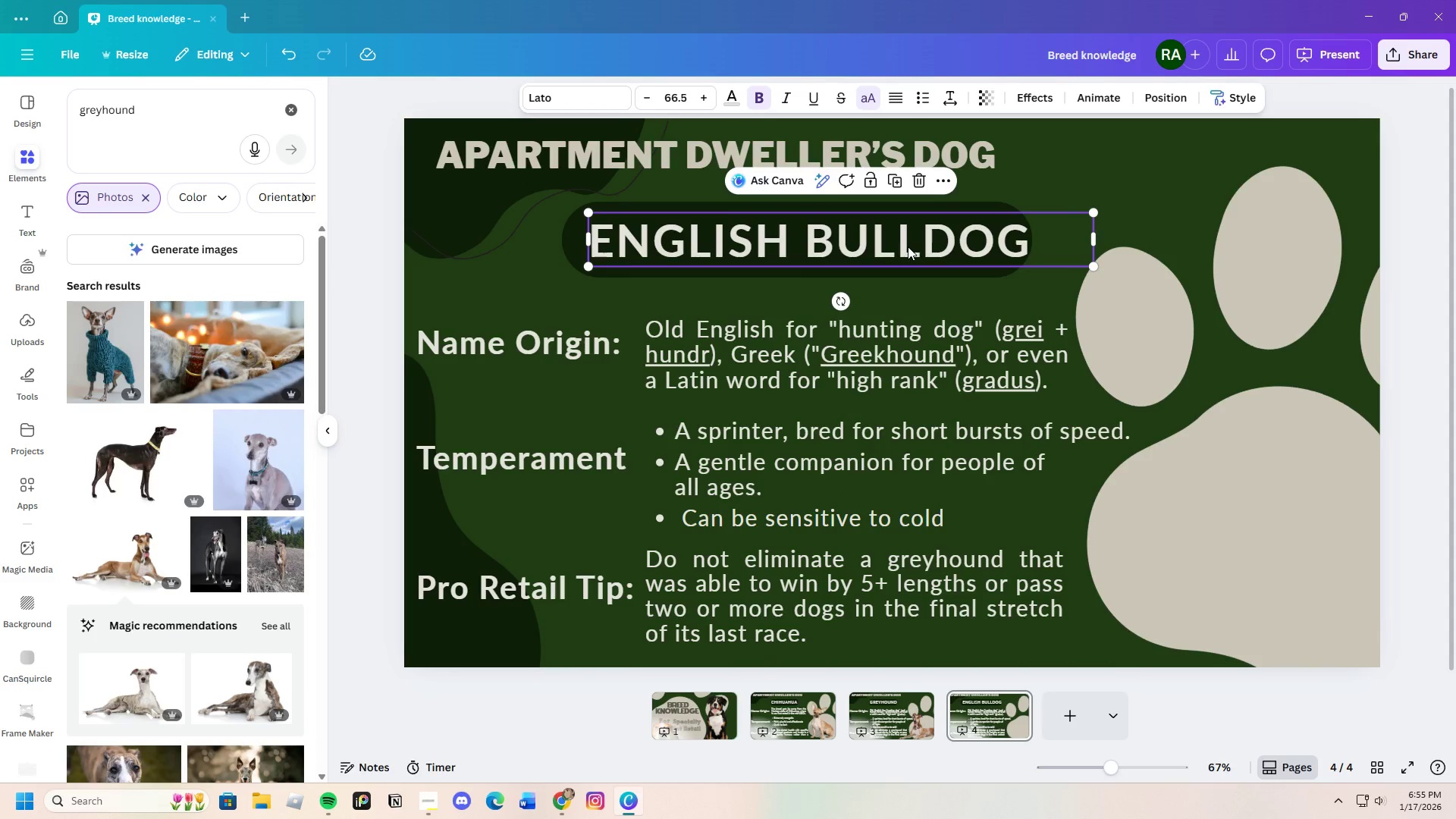 
left_click_drag(start_coordinate=[908, 246], to_coordinate=[897, 248])
 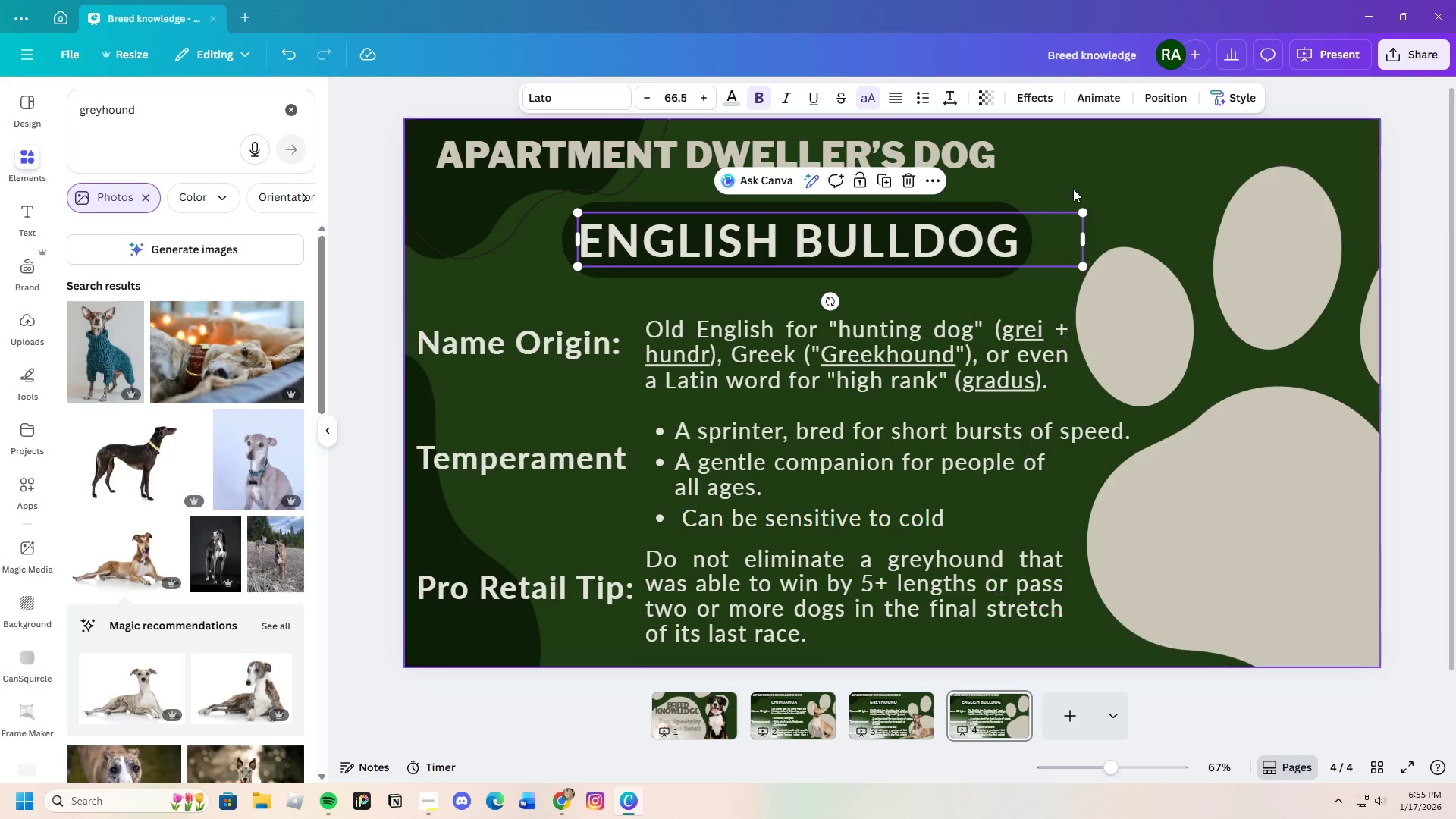 
left_click([1069, 190])
 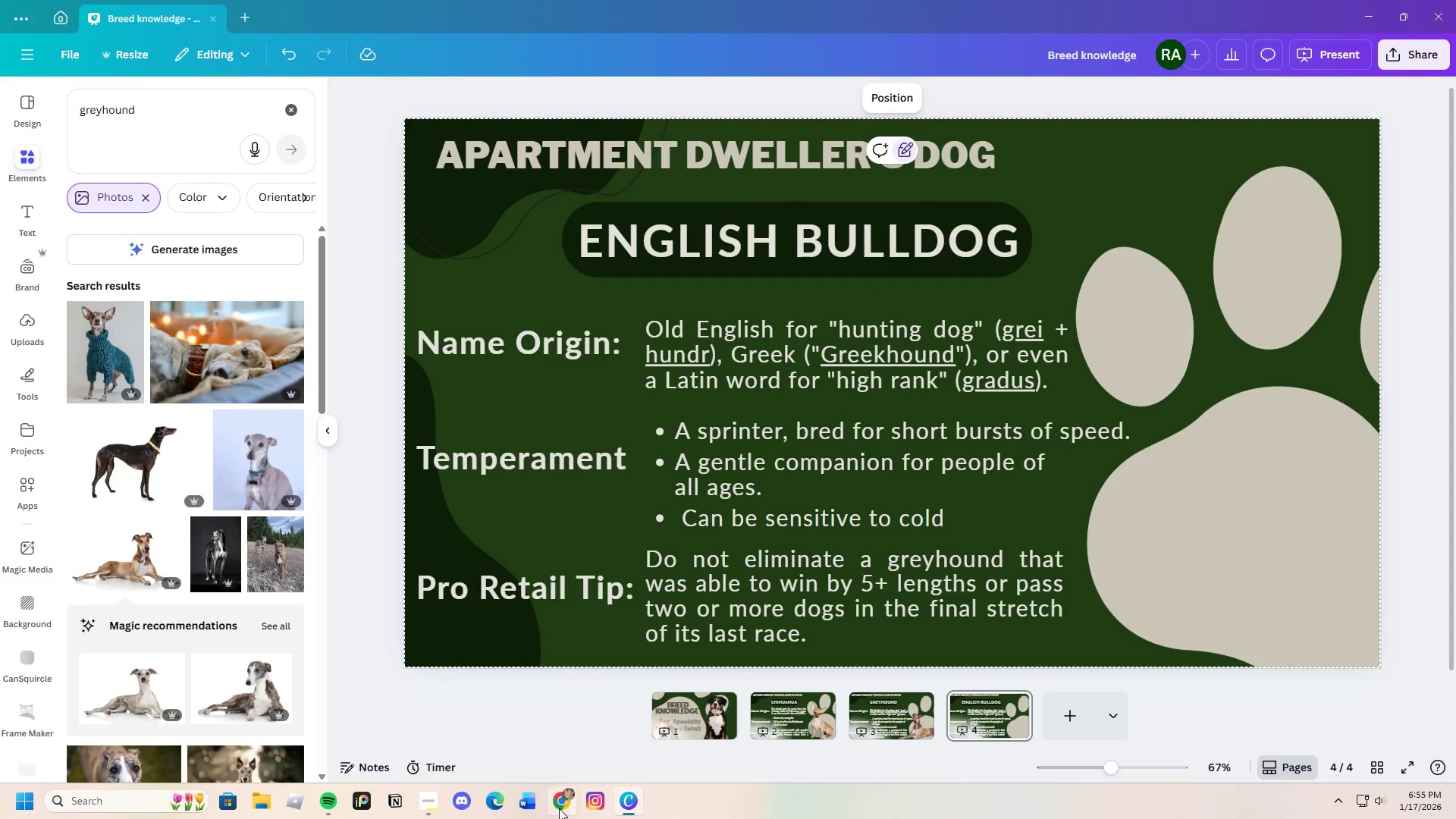 
left_click([262, 0])
 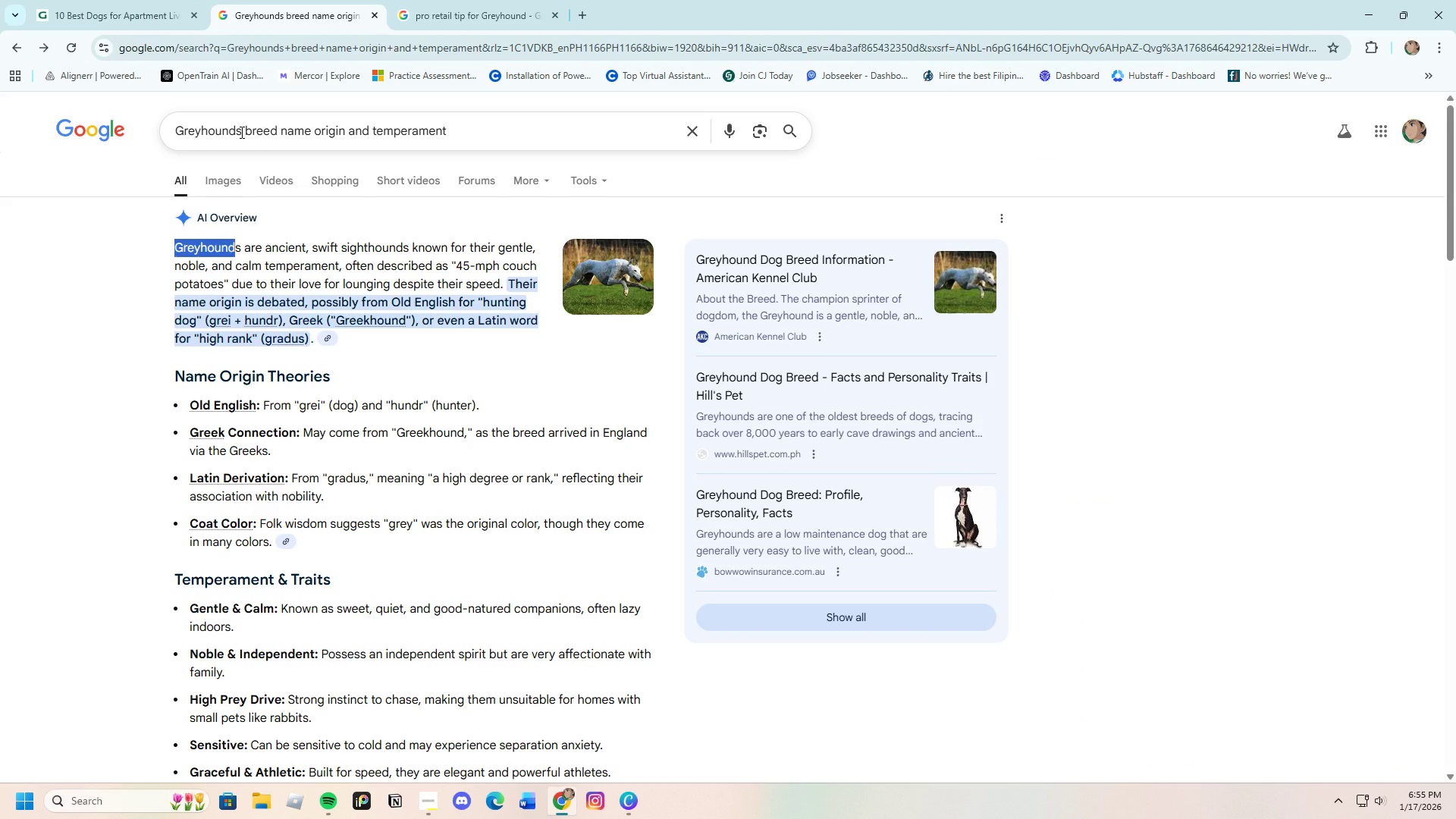 
left_click_drag(start_coordinate=[240, 132], to_coordinate=[128, 123])
 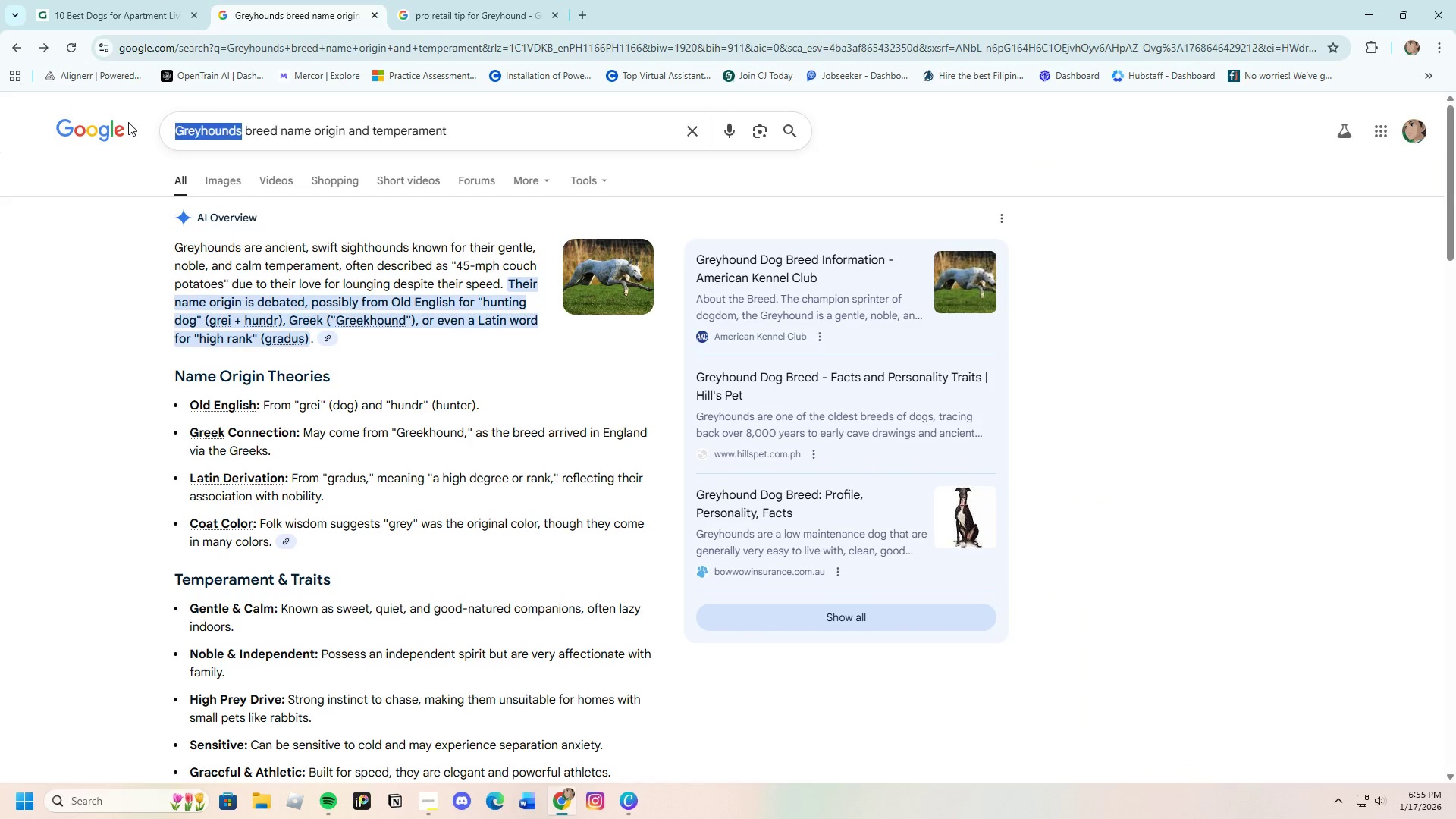 
key(Backspace)
 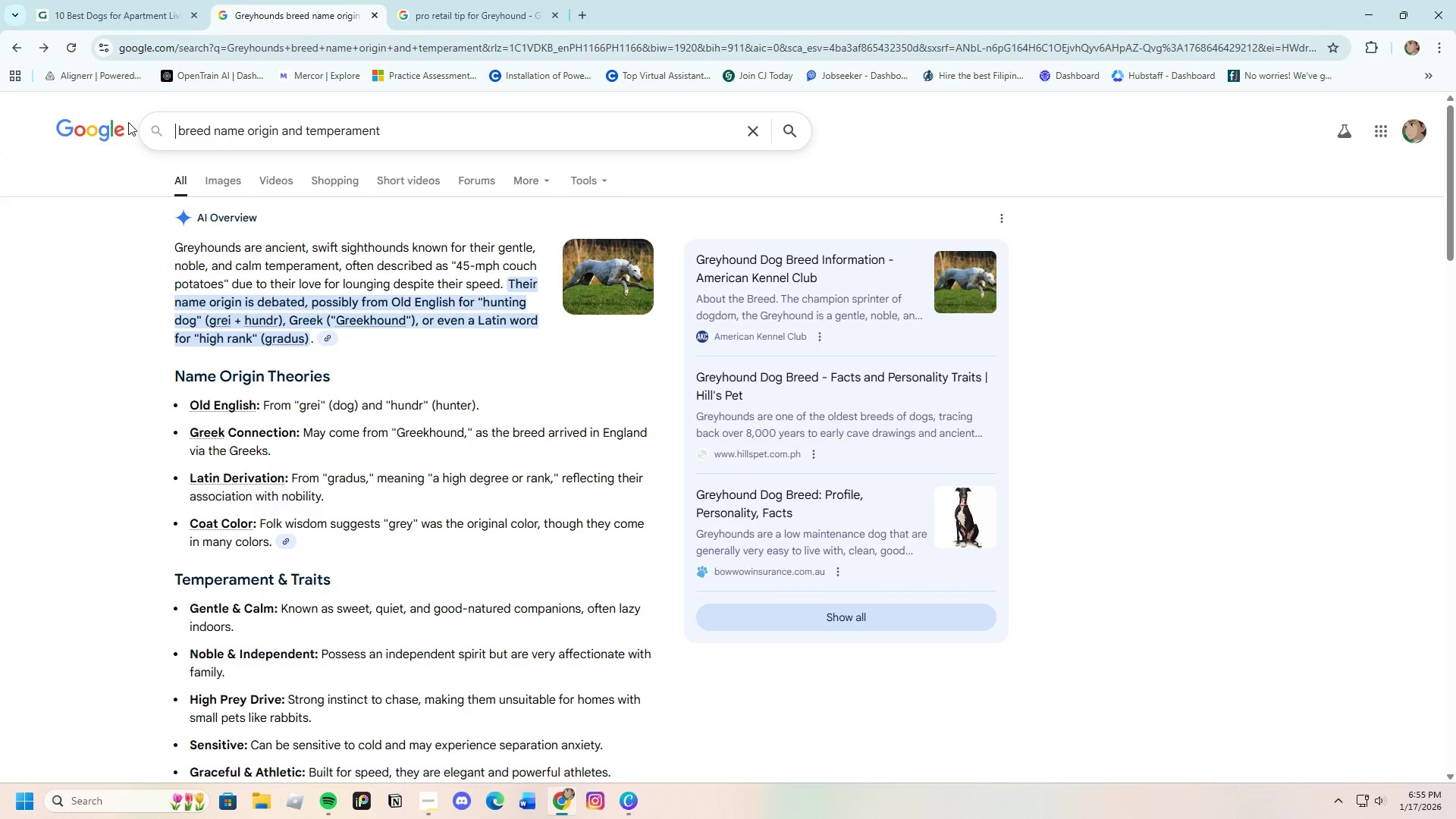 
key(Control+V)
 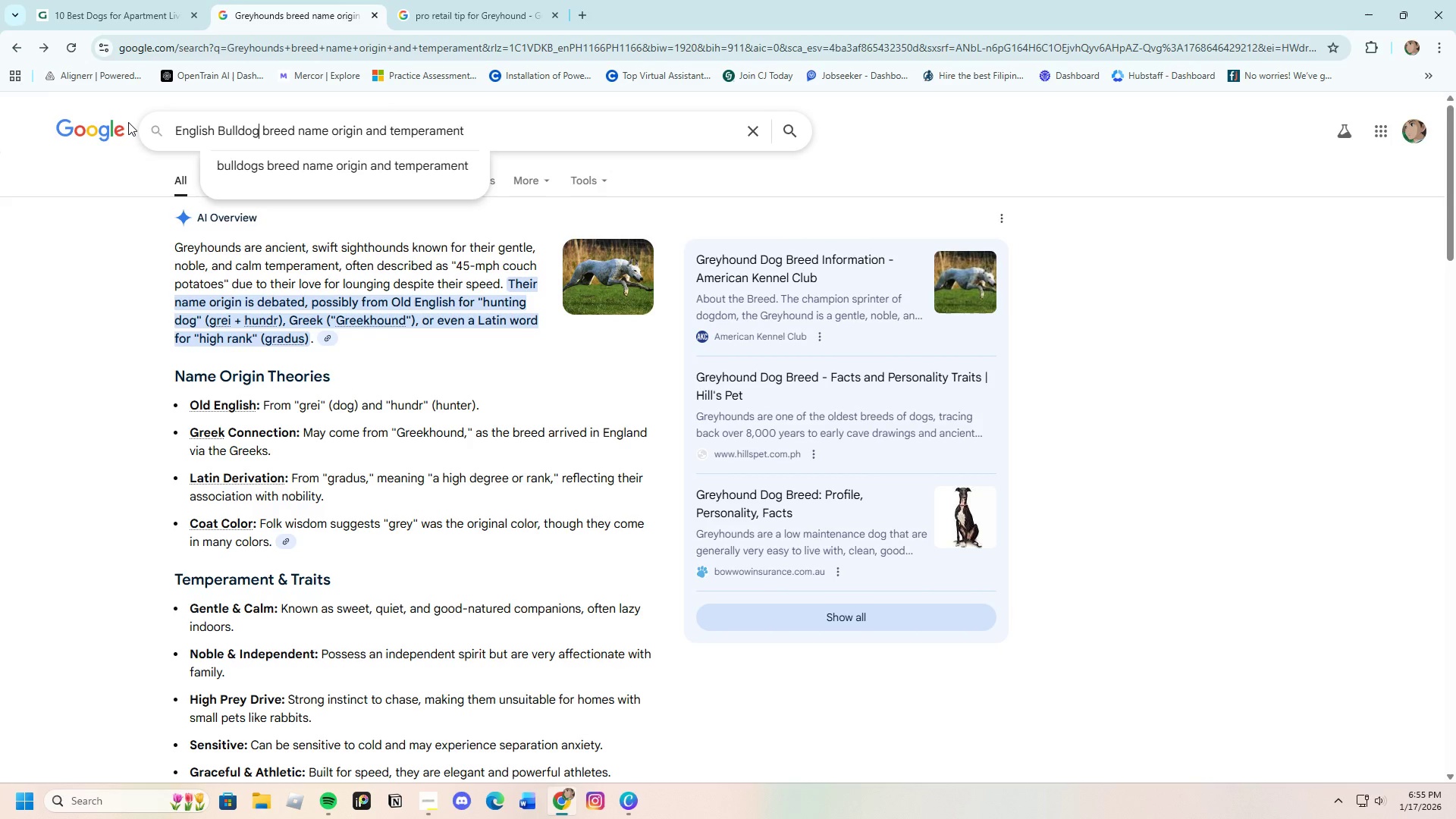 
key(Enter)
 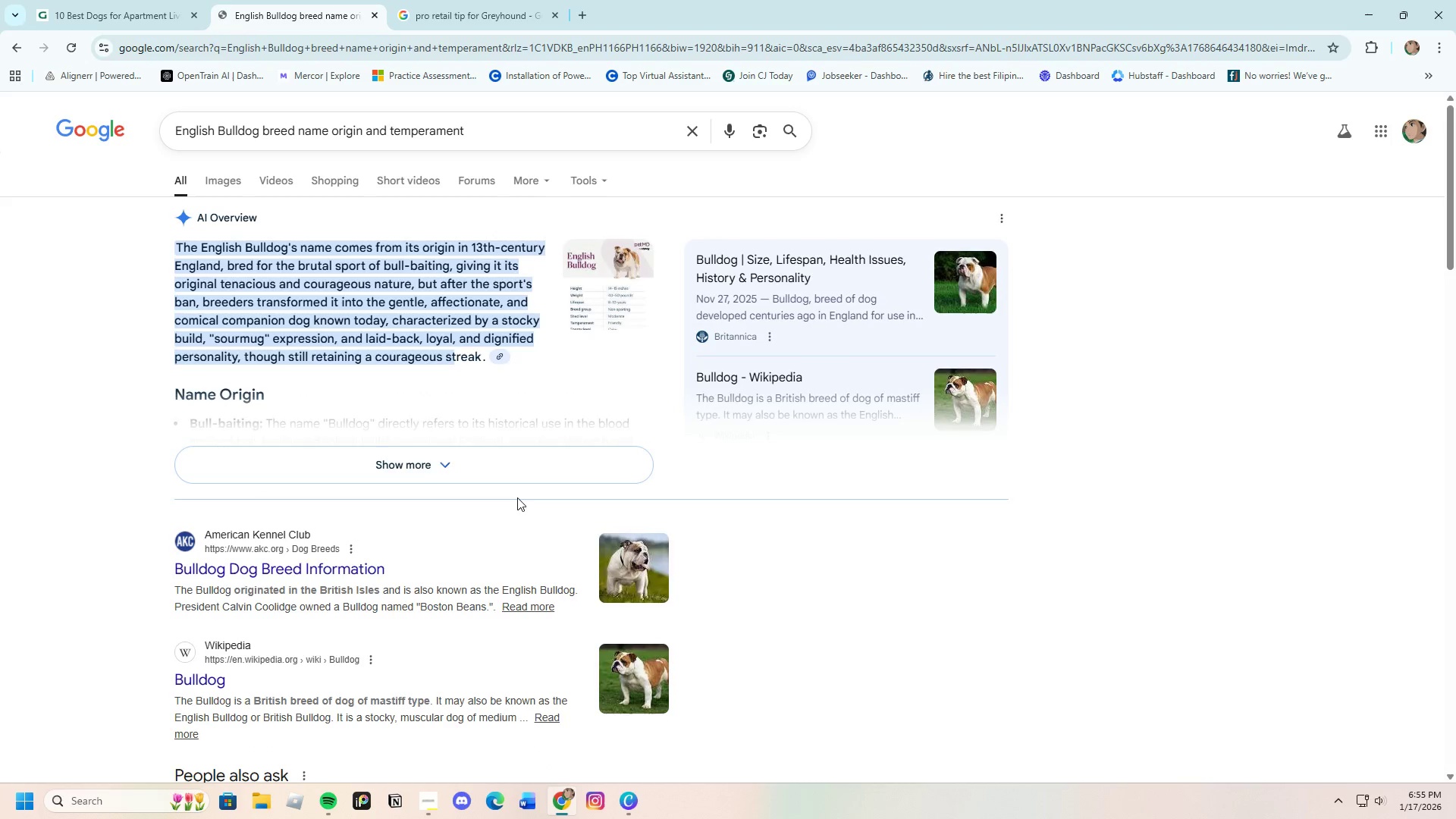 
left_click([419, 462])
 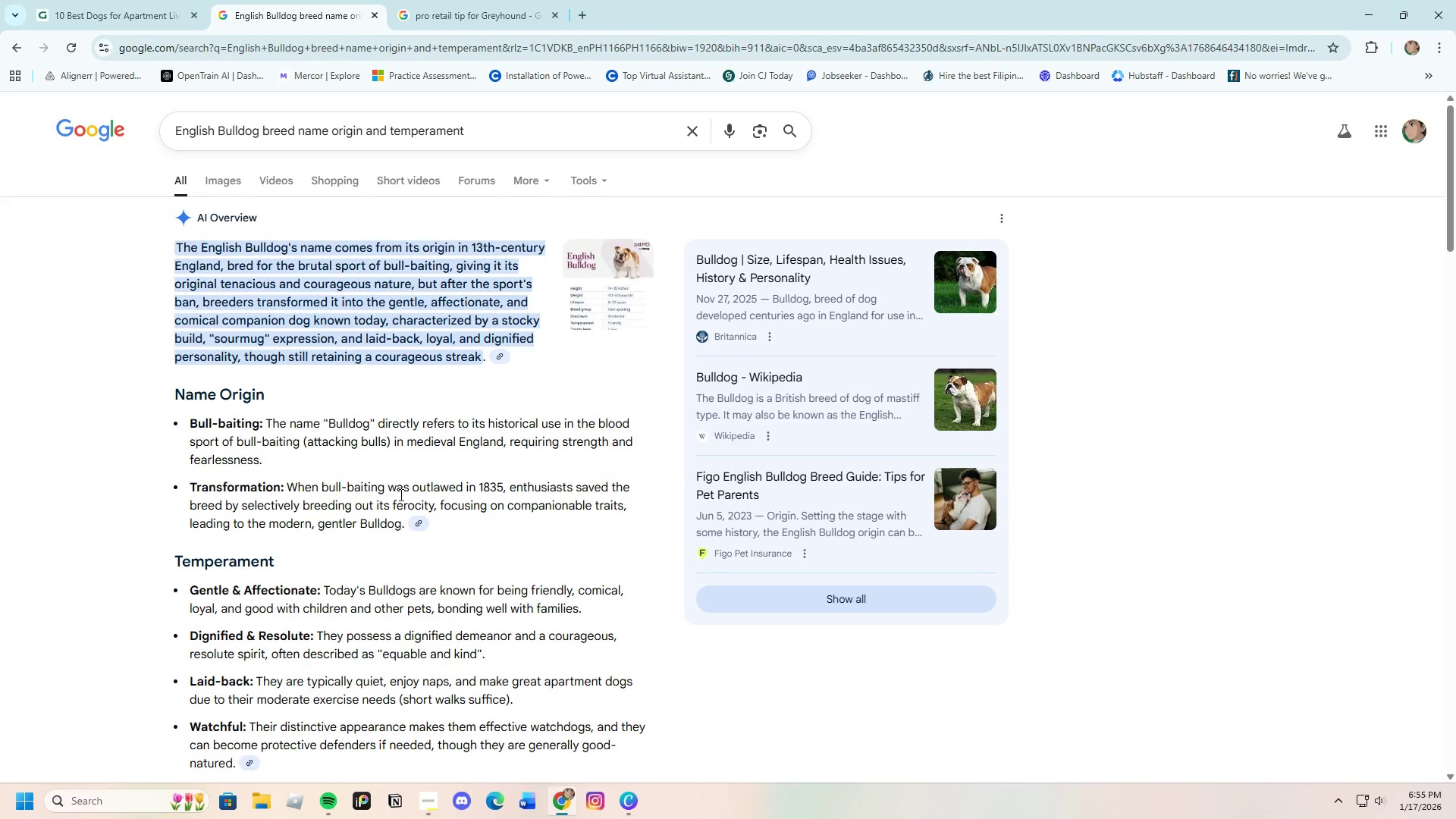 
scroll: coordinate [399, 495], scroll_direction: down, amount: 1.0
 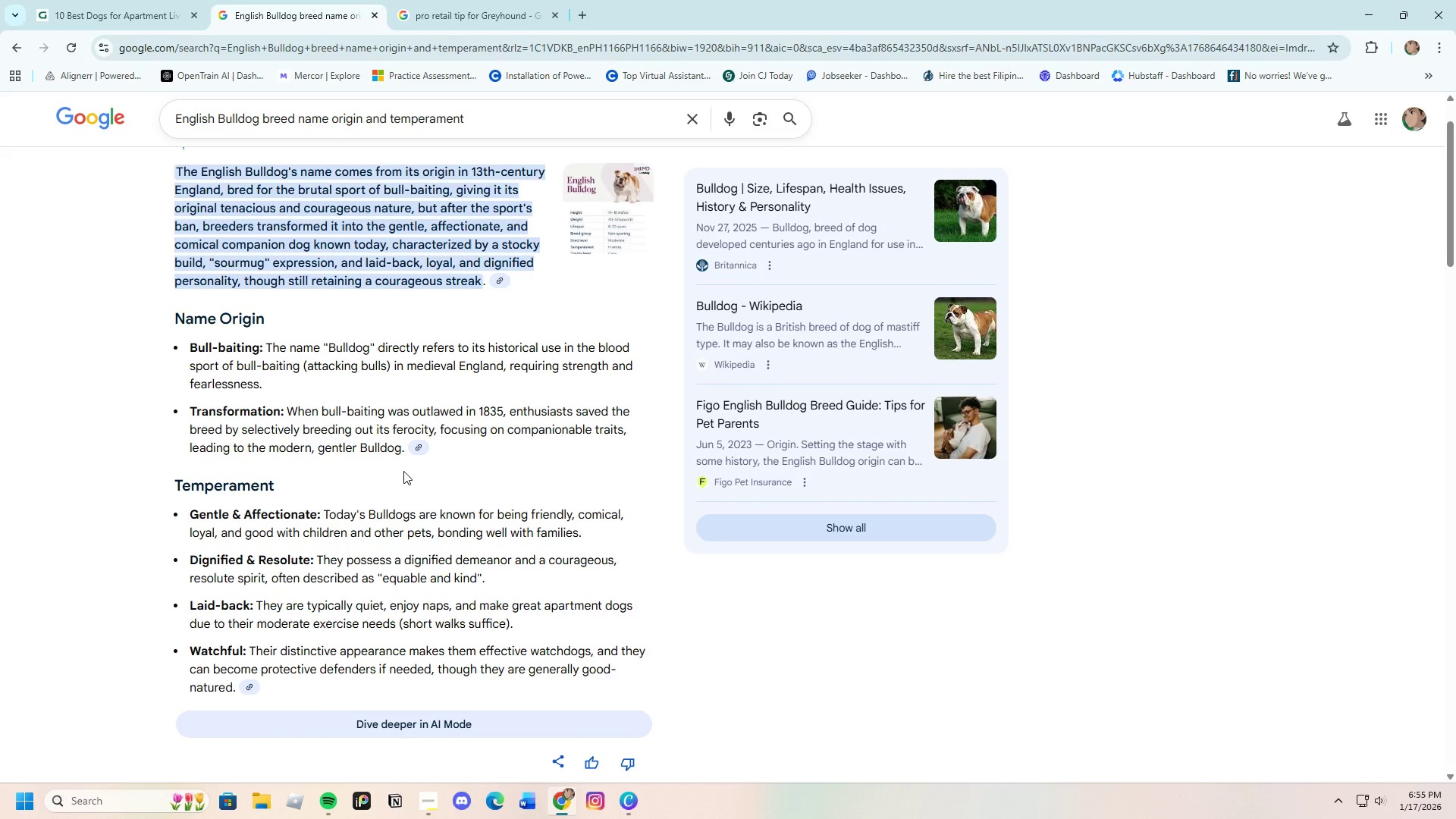 
wait(18.33)
 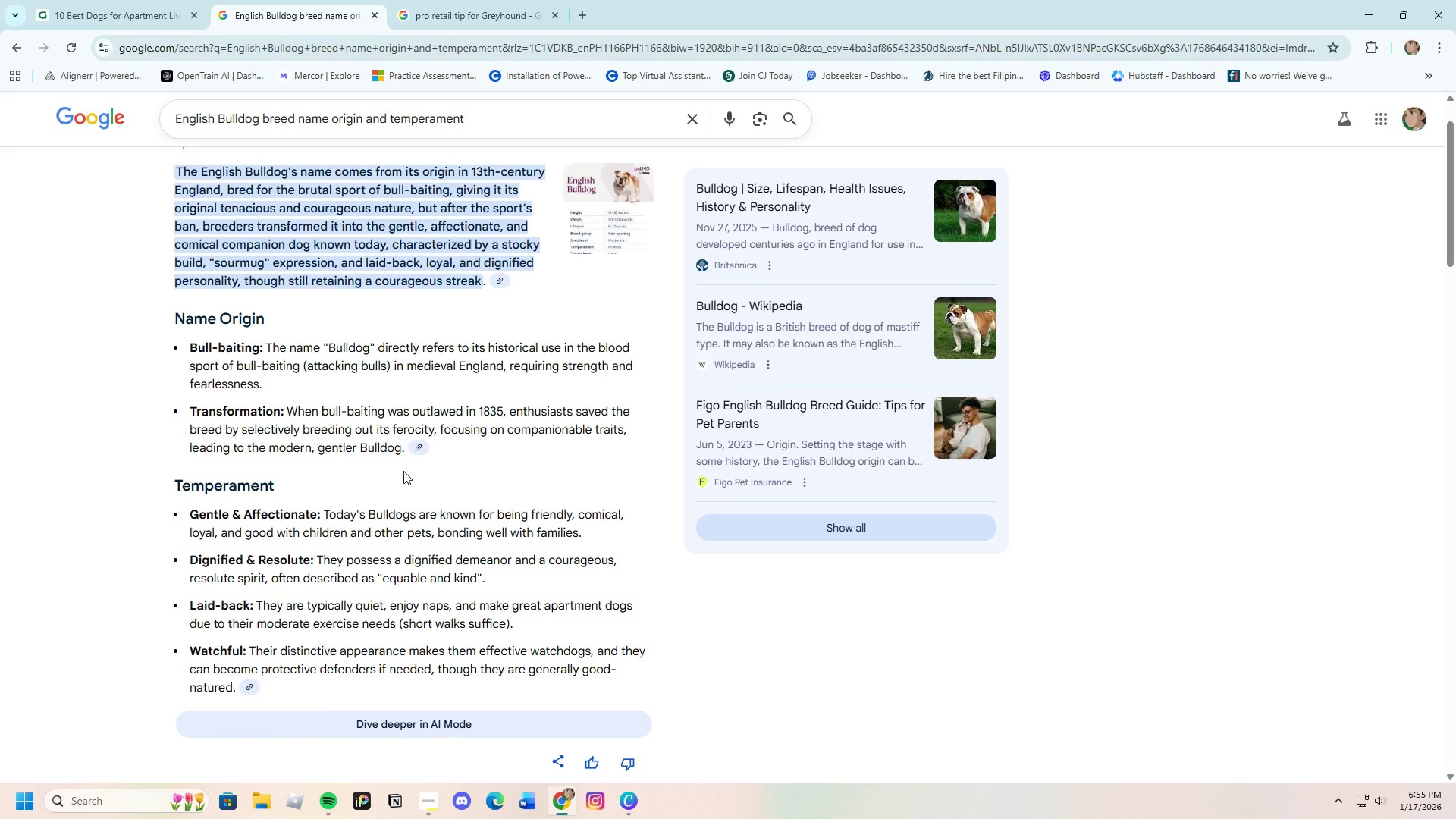 
left_click_drag(start_coordinate=[268, 344], to_coordinate=[310, 385])
 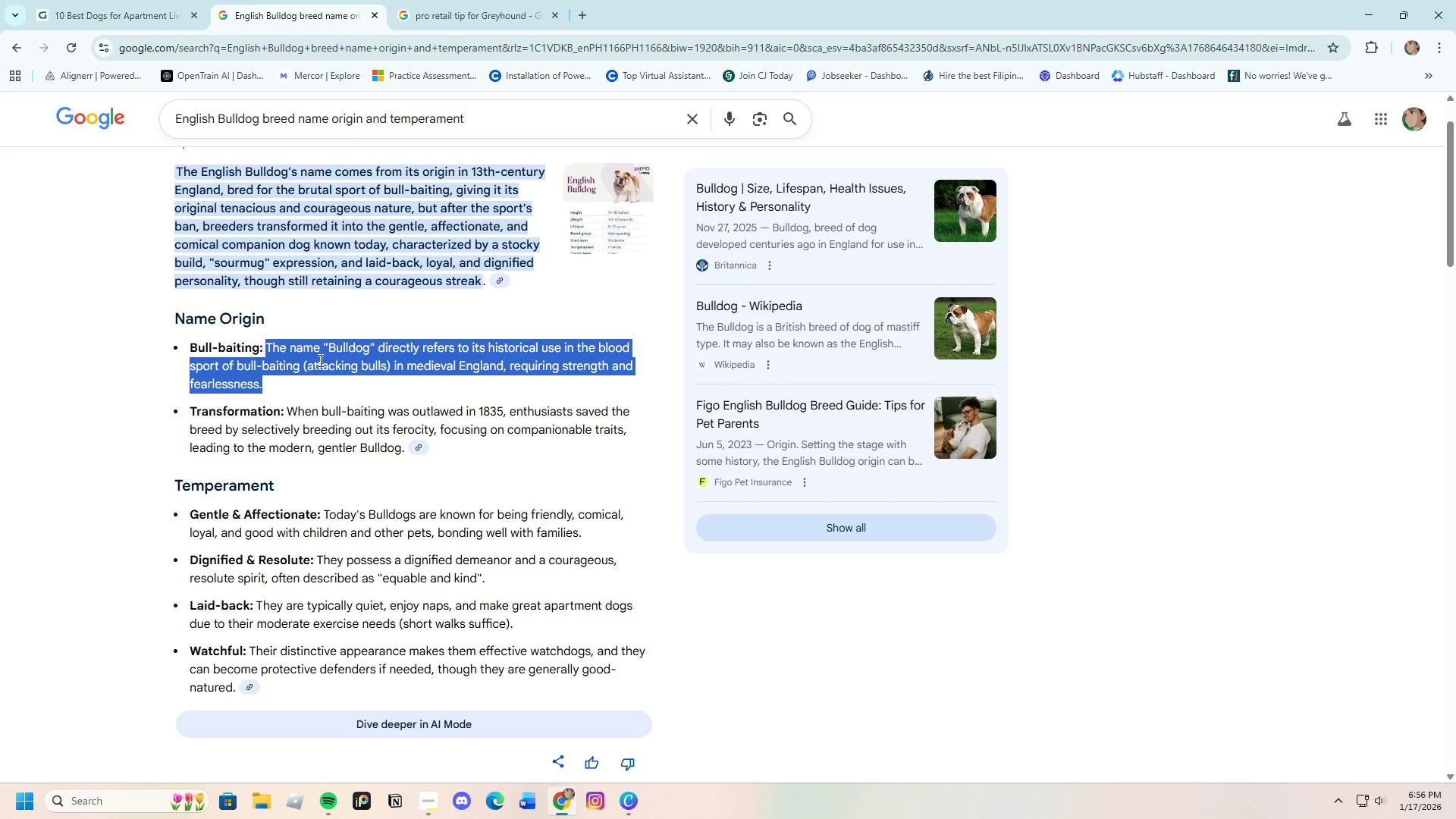 
right_click([319, 360])
 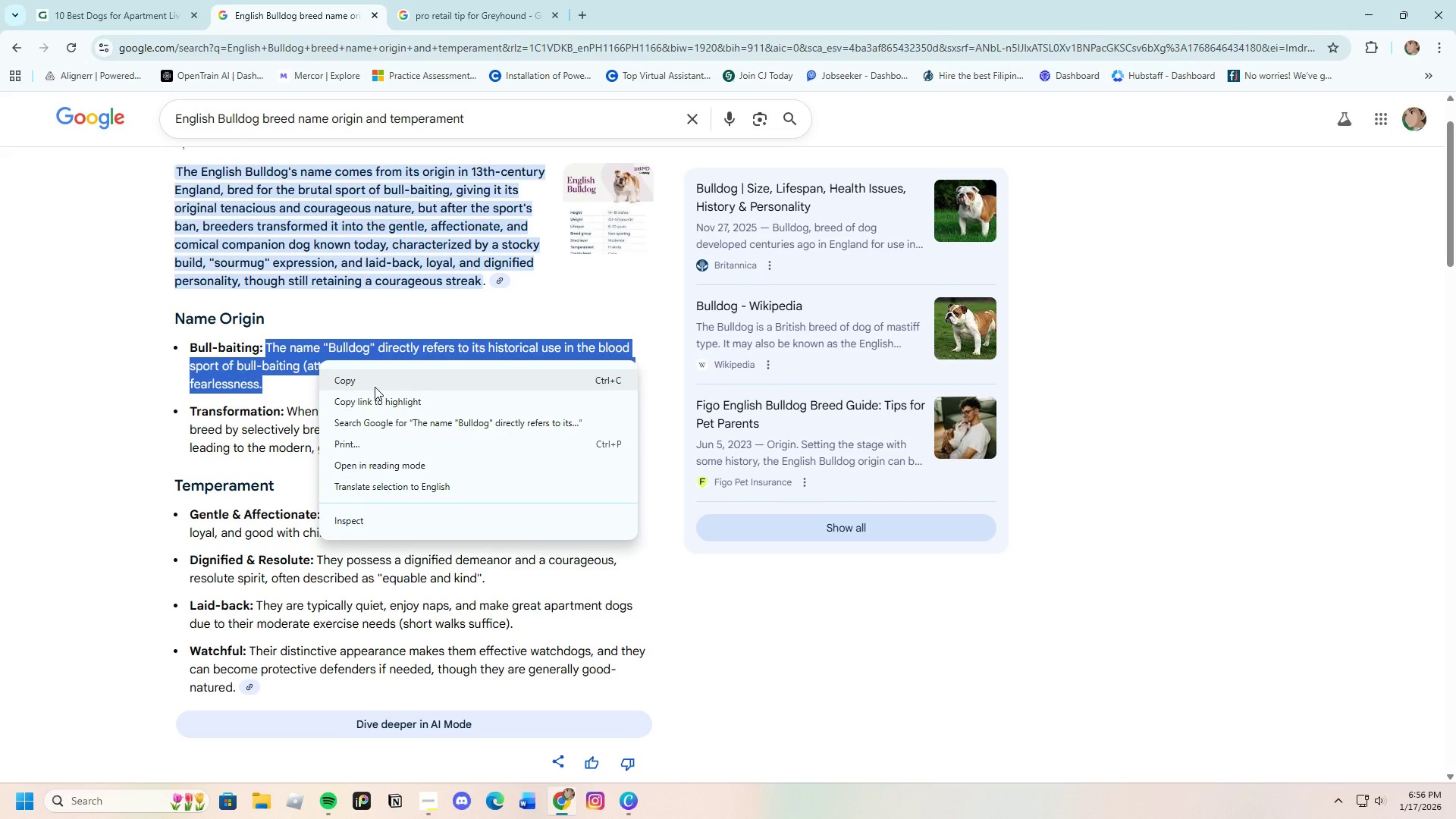 
left_click([375, 387])
 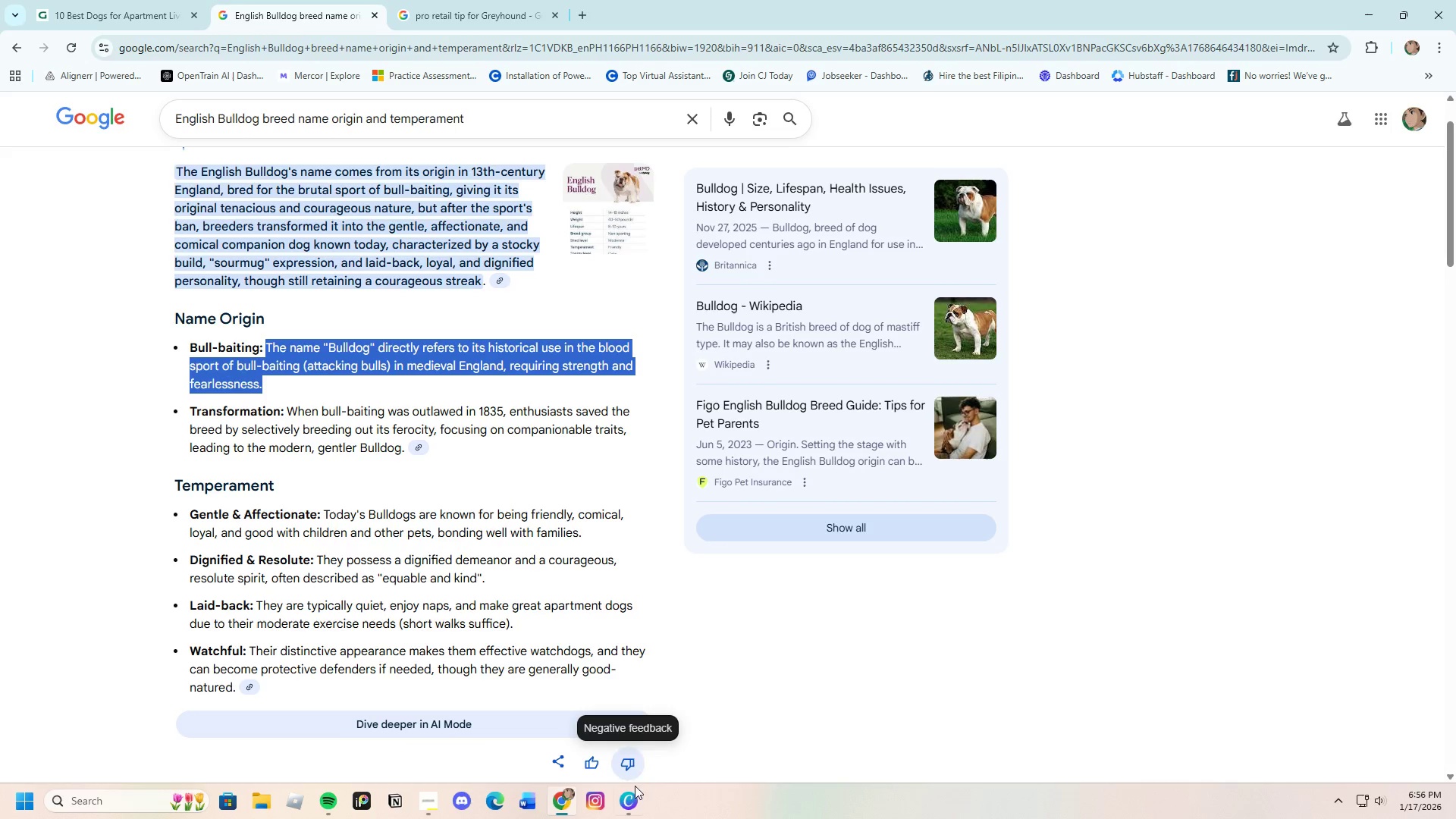 
left_click([623, 808])
 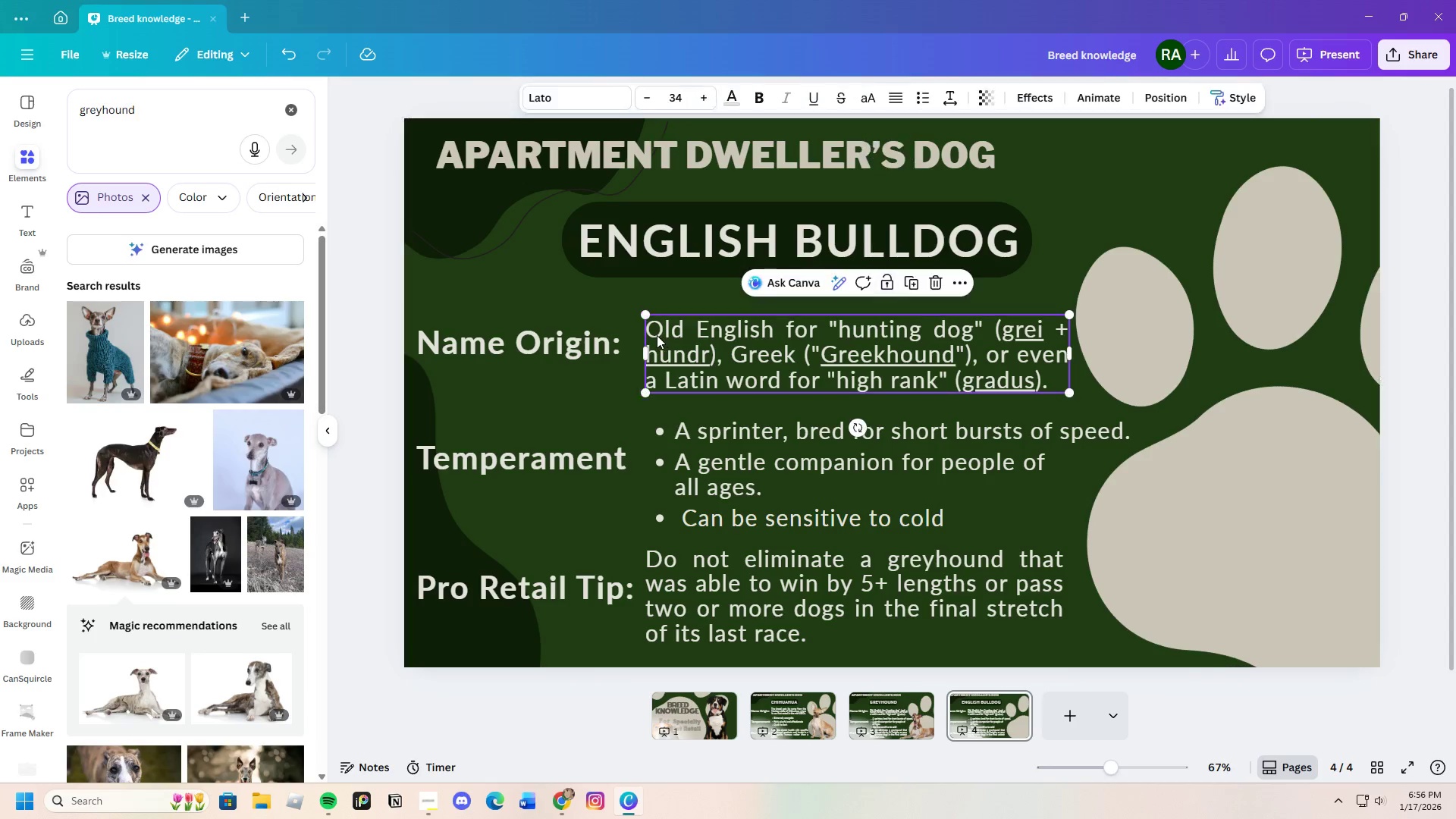 
double_click([654, 335])
 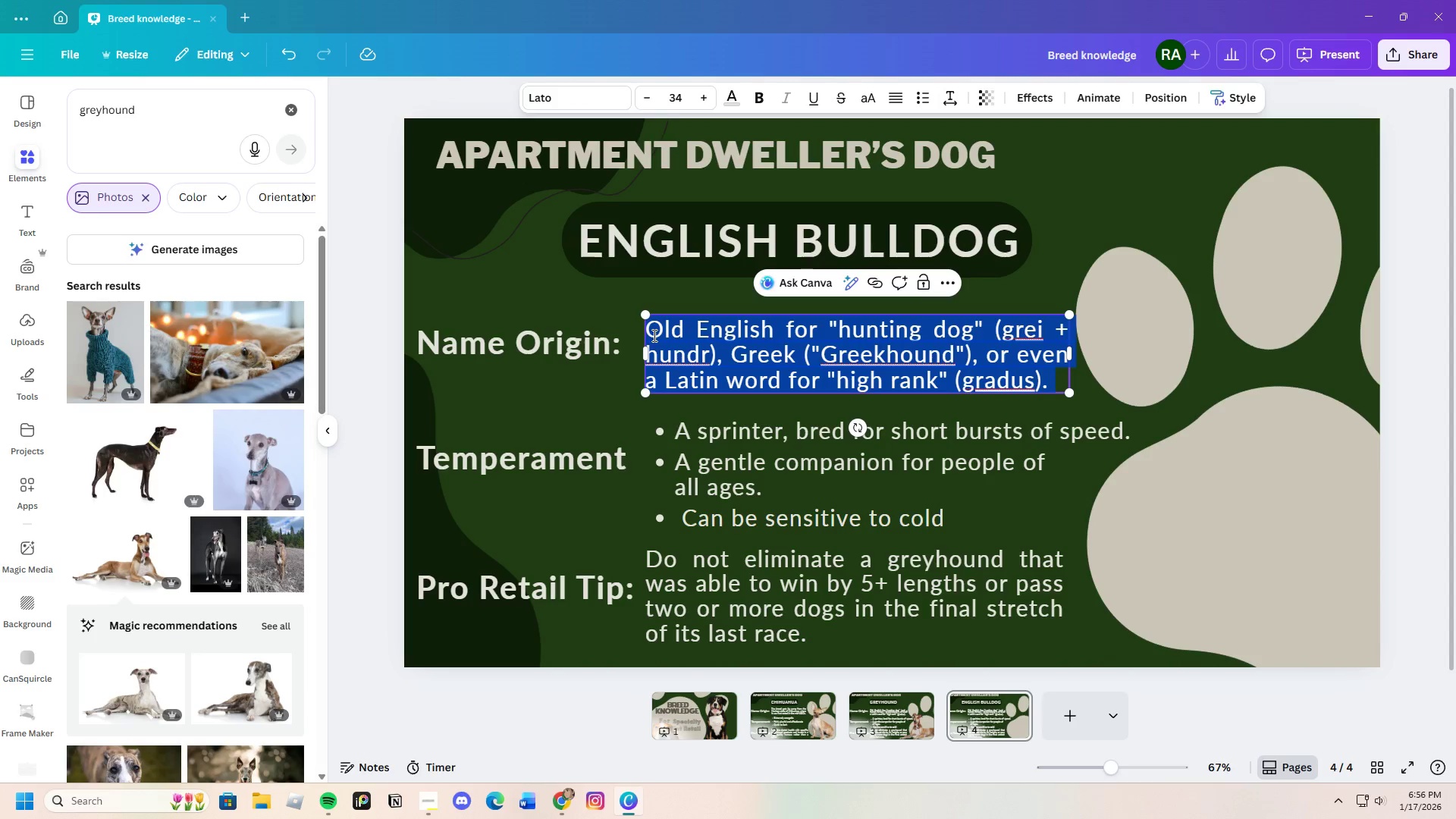 
key(Backspace)
 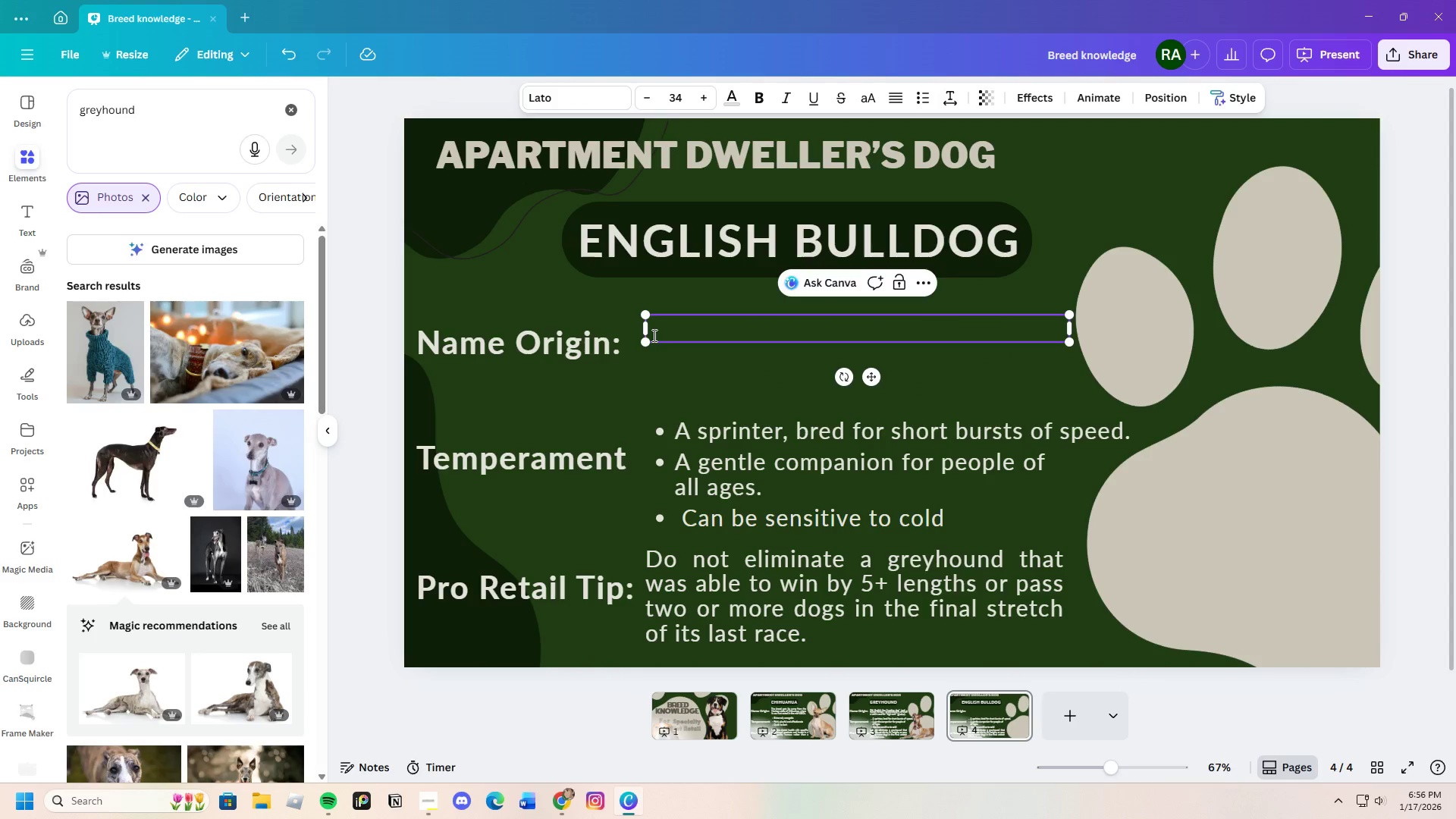 
key(Control+V)
 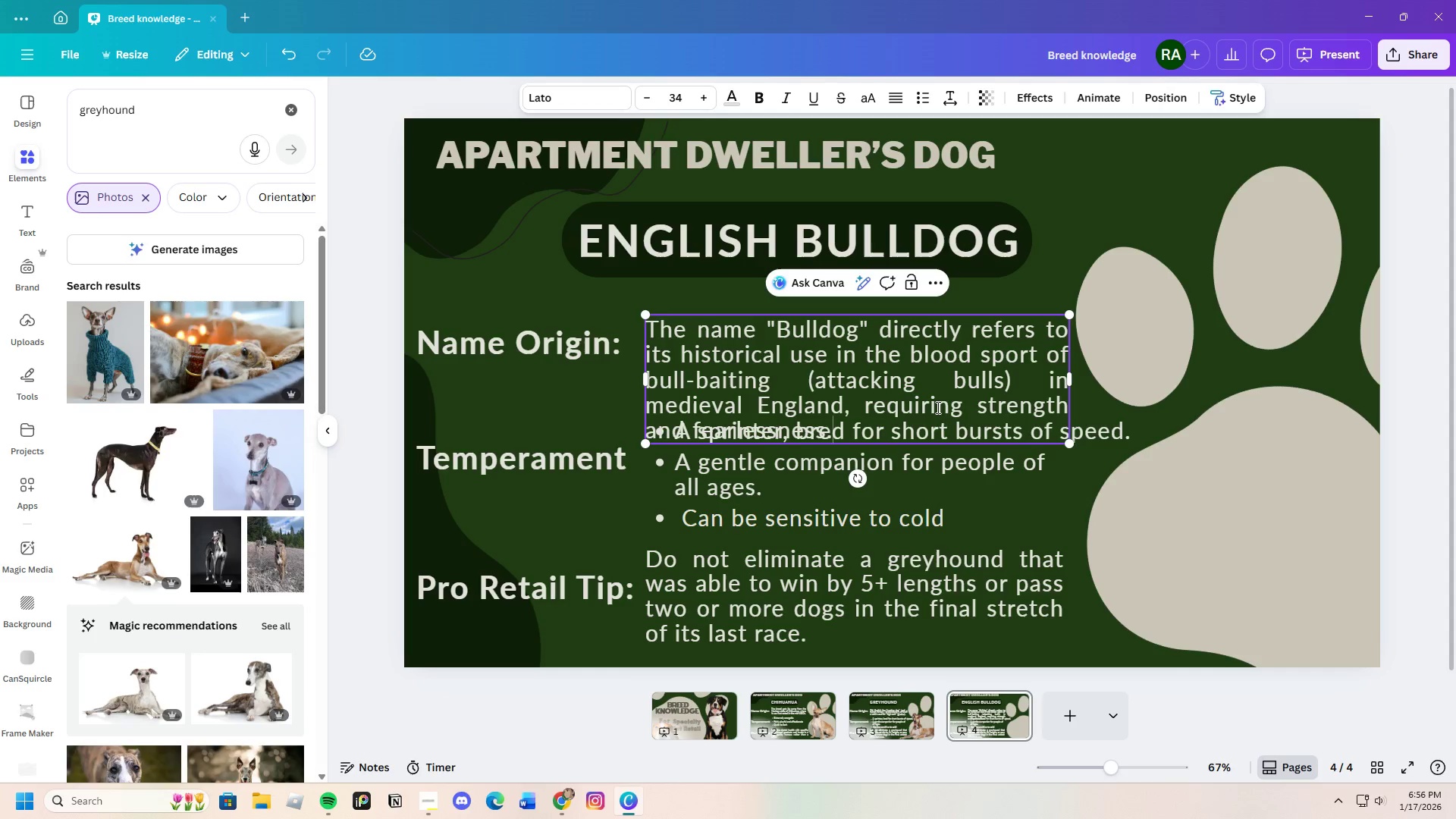 
left_click([1083, 228])
 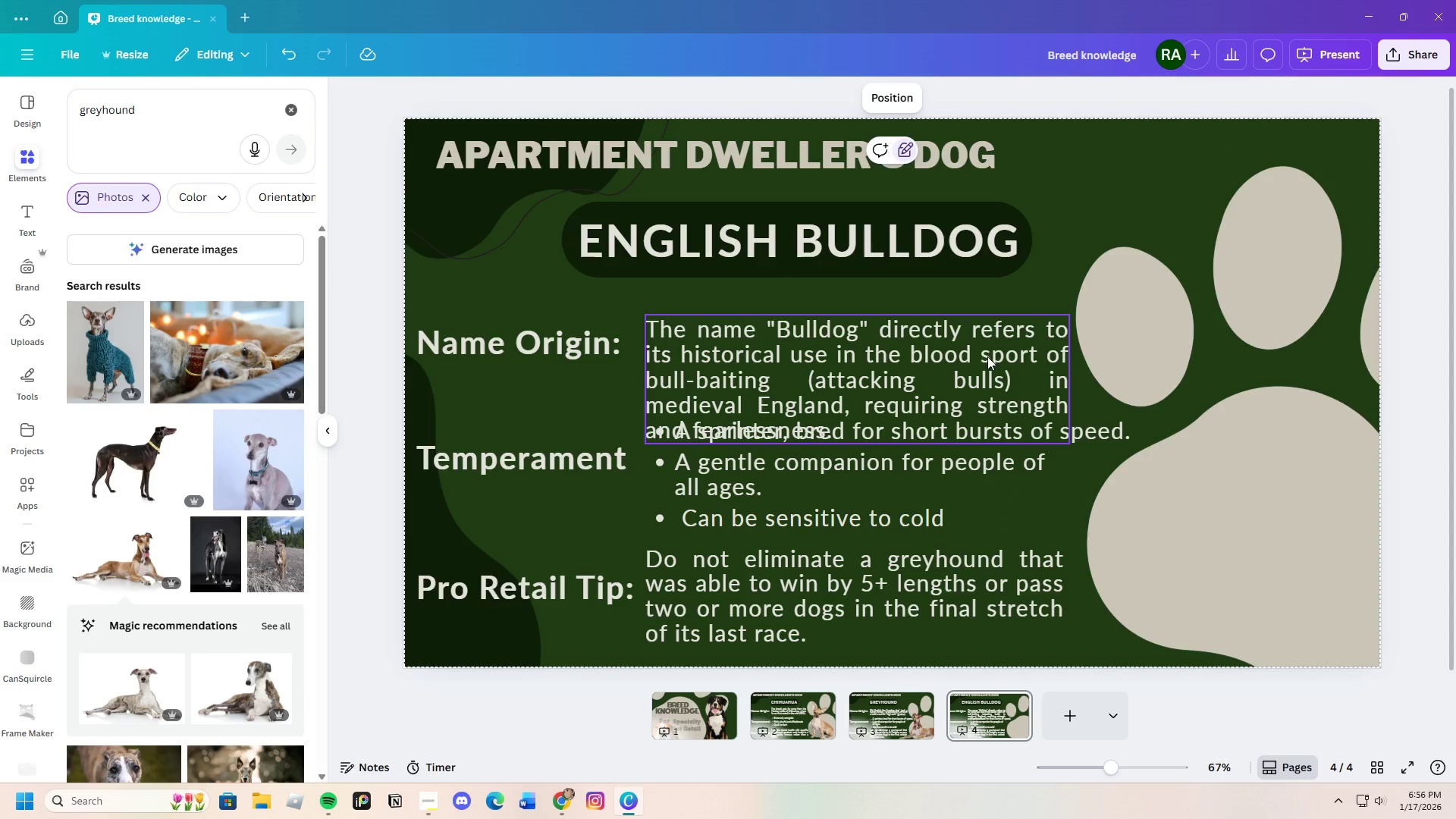 
left_click_drag(start_coordinate=[987, 356], to_coordinate=[938, 308])
 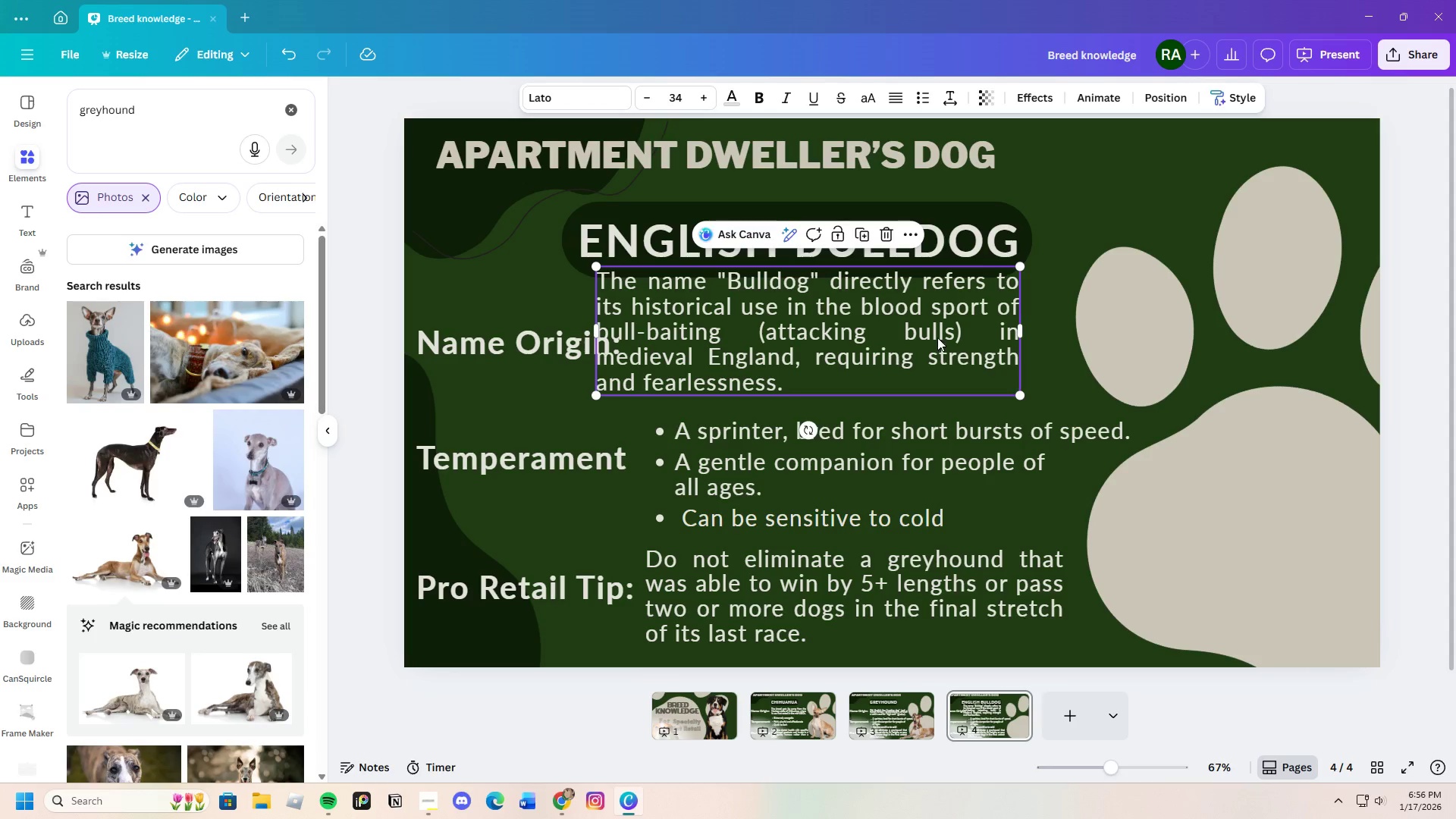 
wait(7.39)
 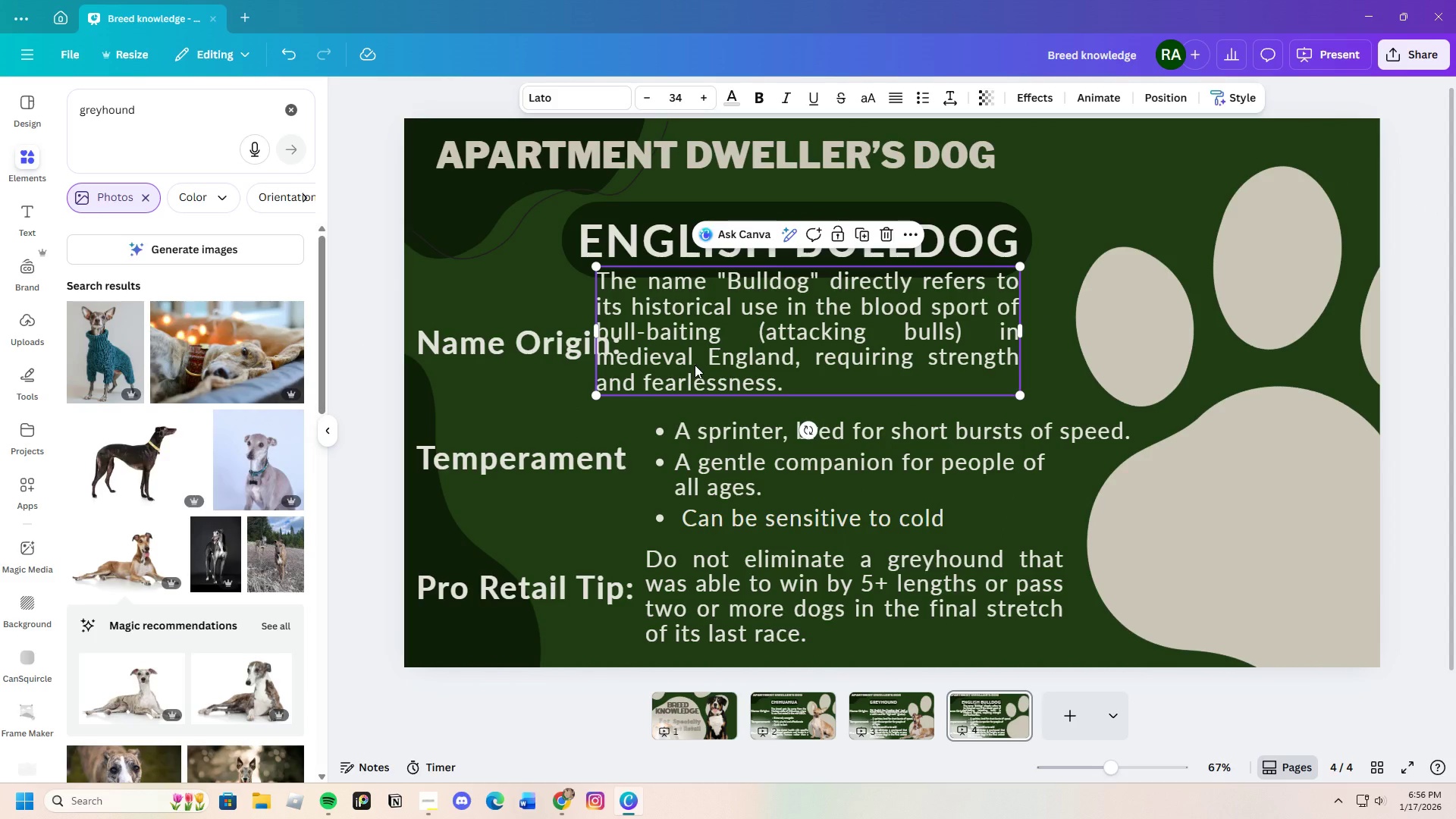 
left_click([1183, 349])
 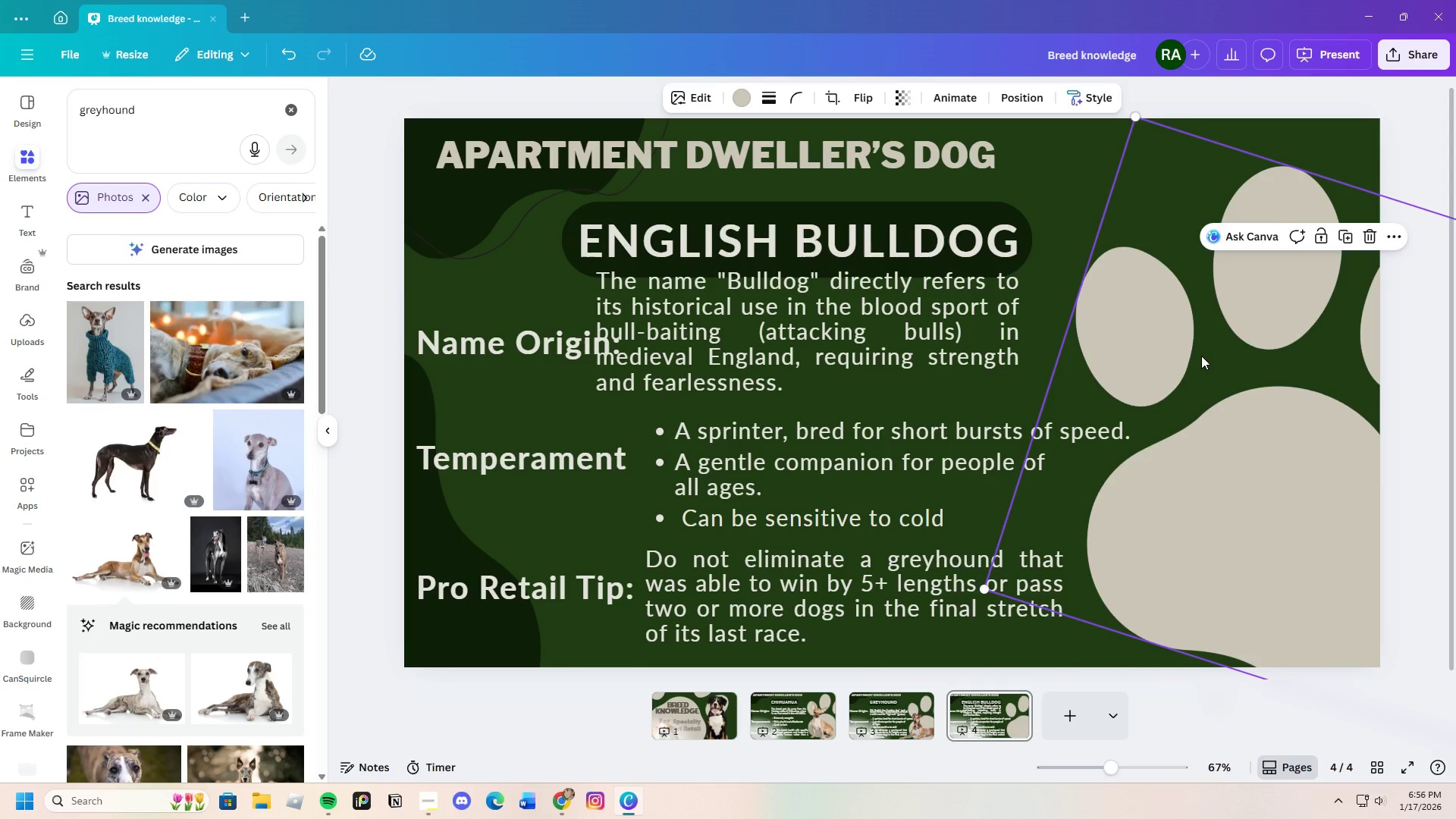 
left_click_drag(start_coordinate=[1183, 349], to_coordinate=[1285, 377])
 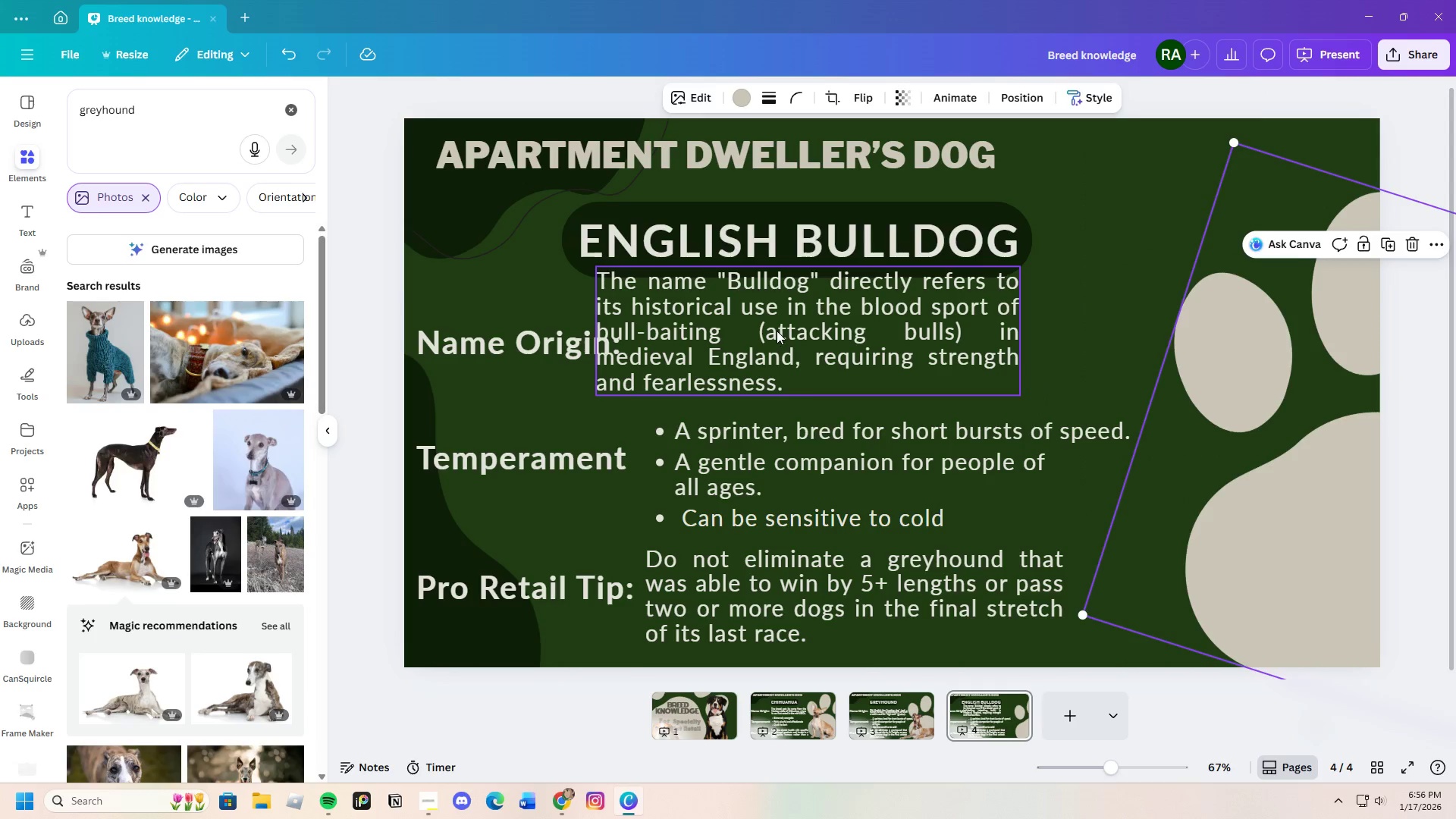 
left_click([778, 329])
 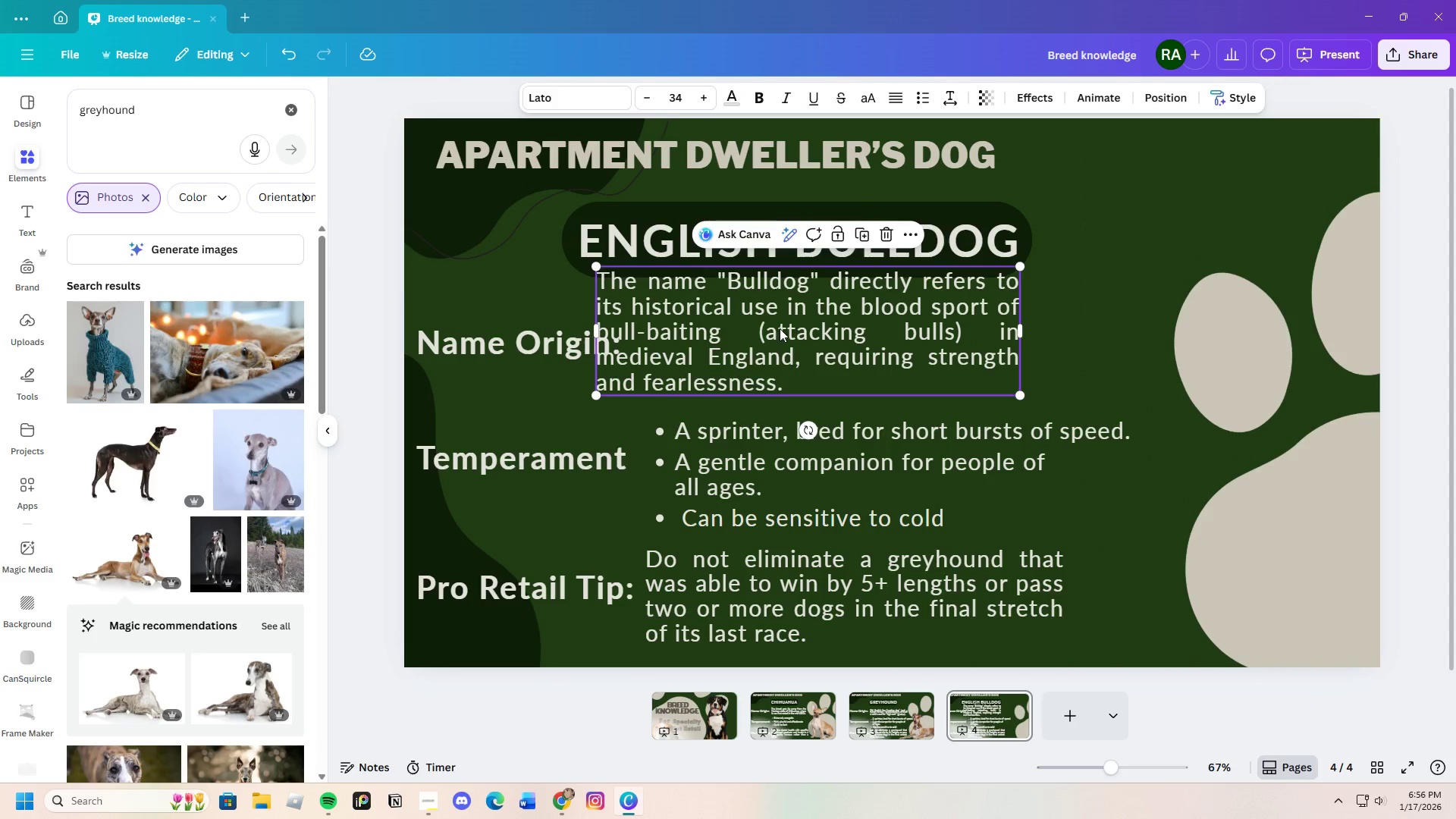 
left_click_drag(start_coordinate=[780, 328], to_coordinate=[816, 344])
 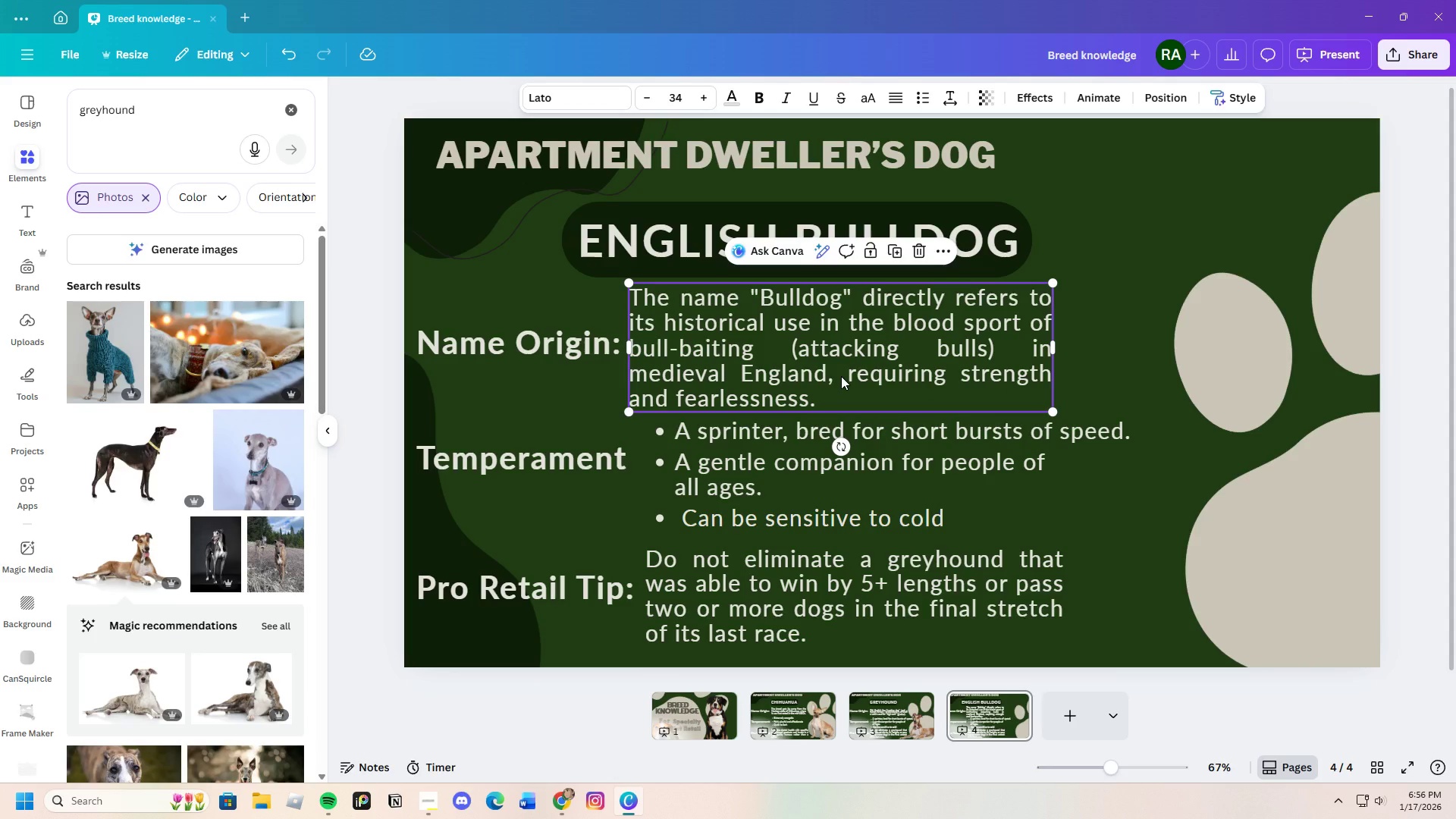 
left_click([841, 376])
 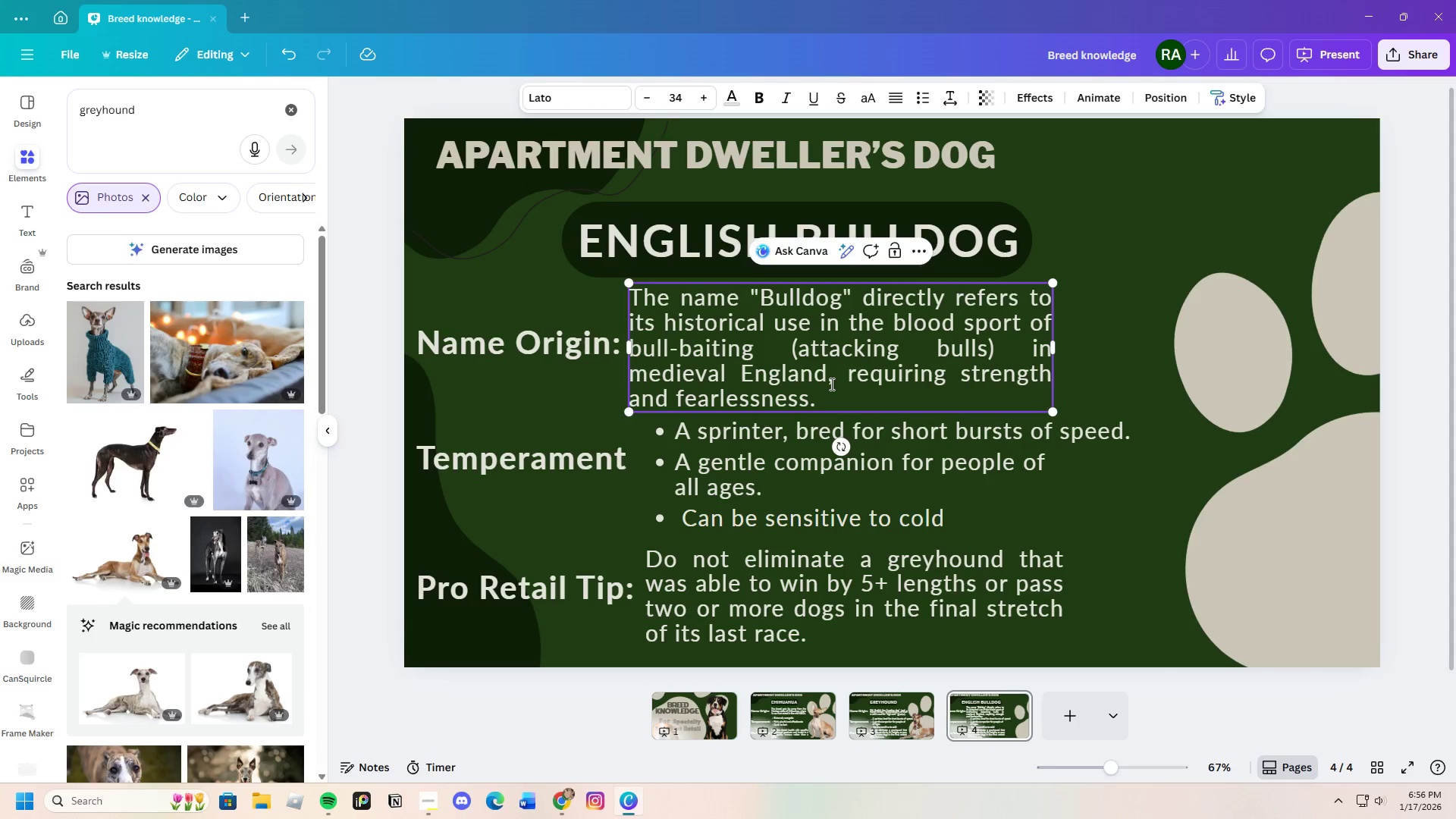 
left_click_drag(start_coordinate=[830, 384], to_coordinate=[851, 411])
 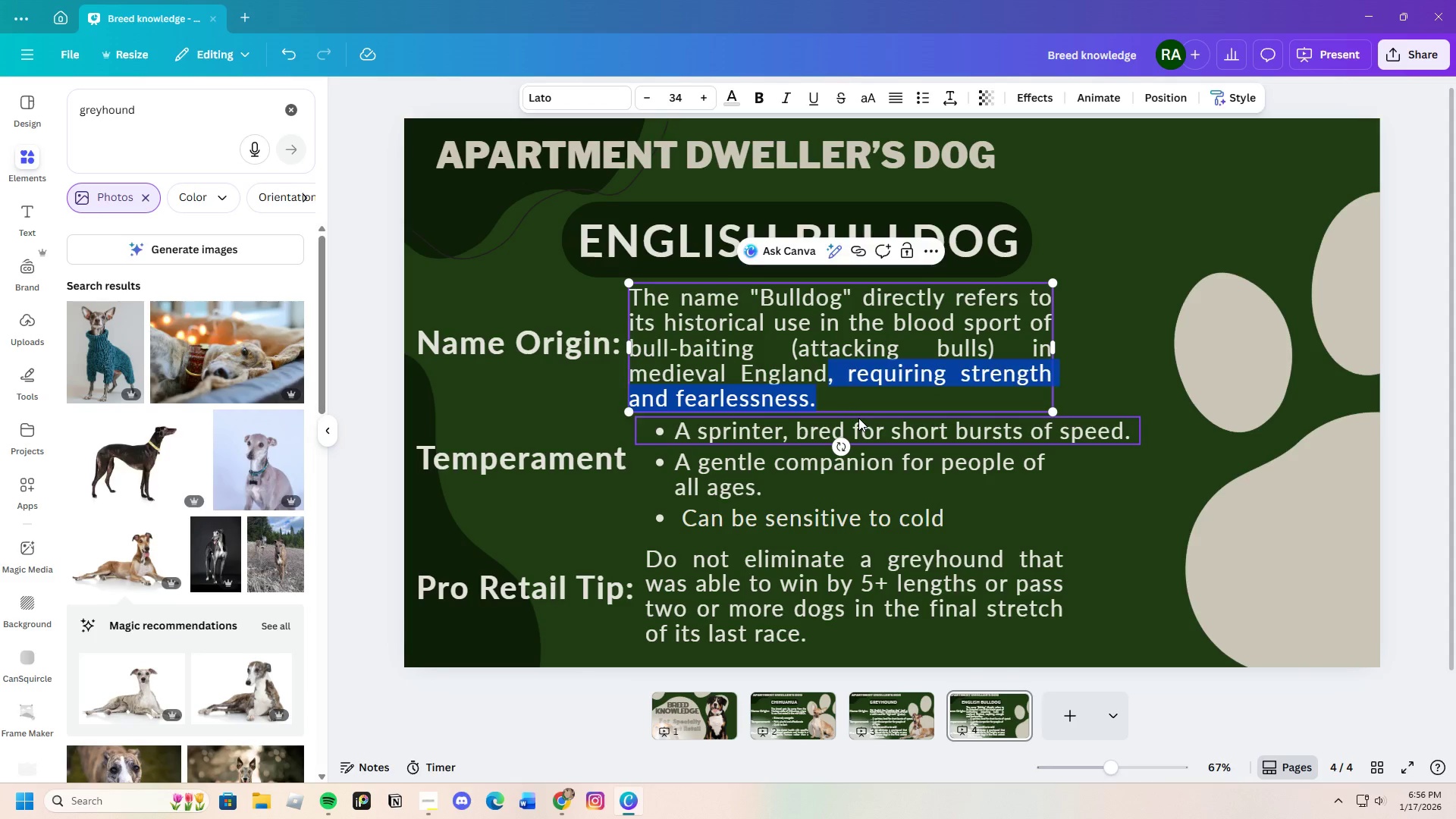 
key(Backspace)
 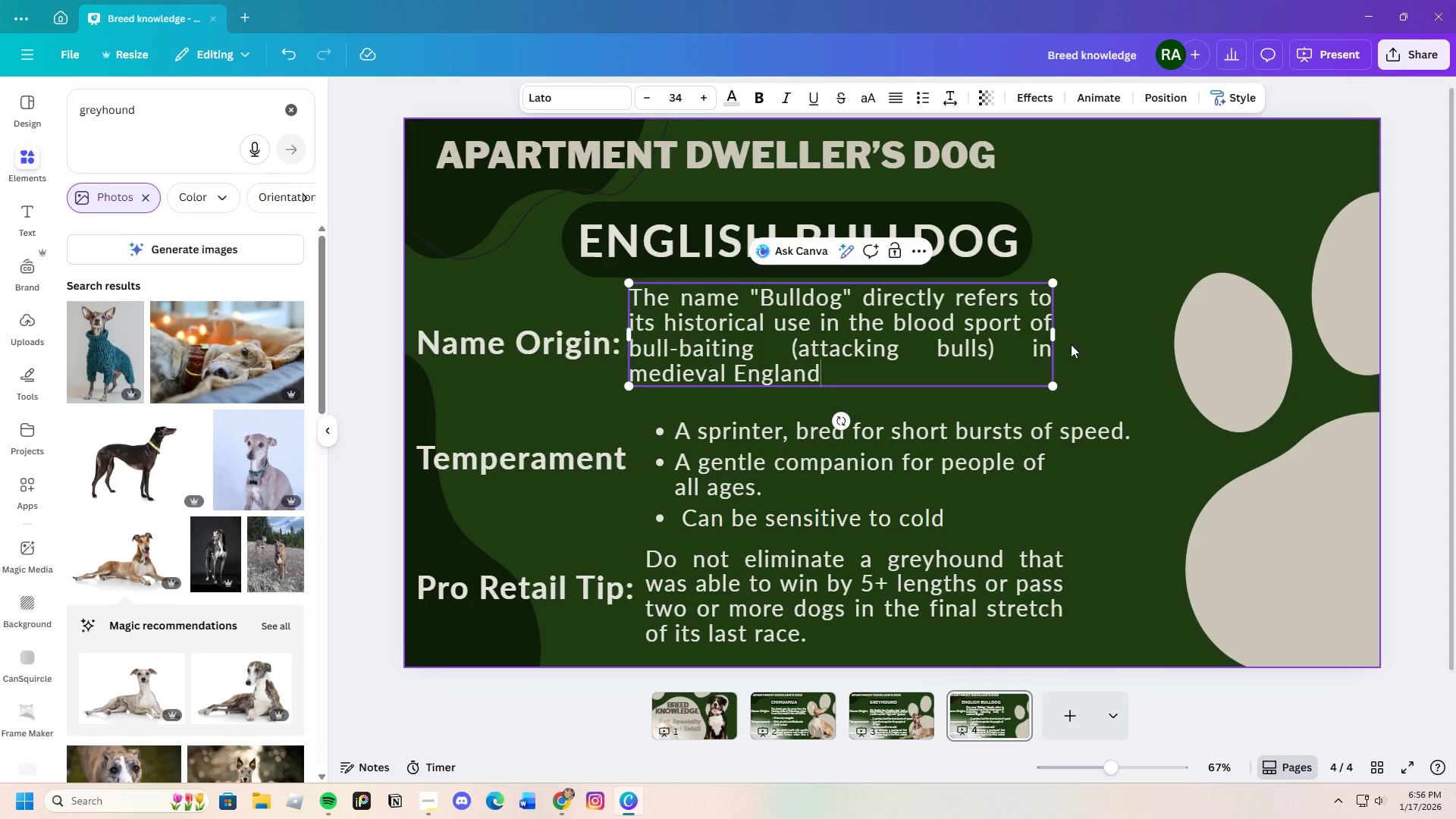 
left_click([1087, 339])
 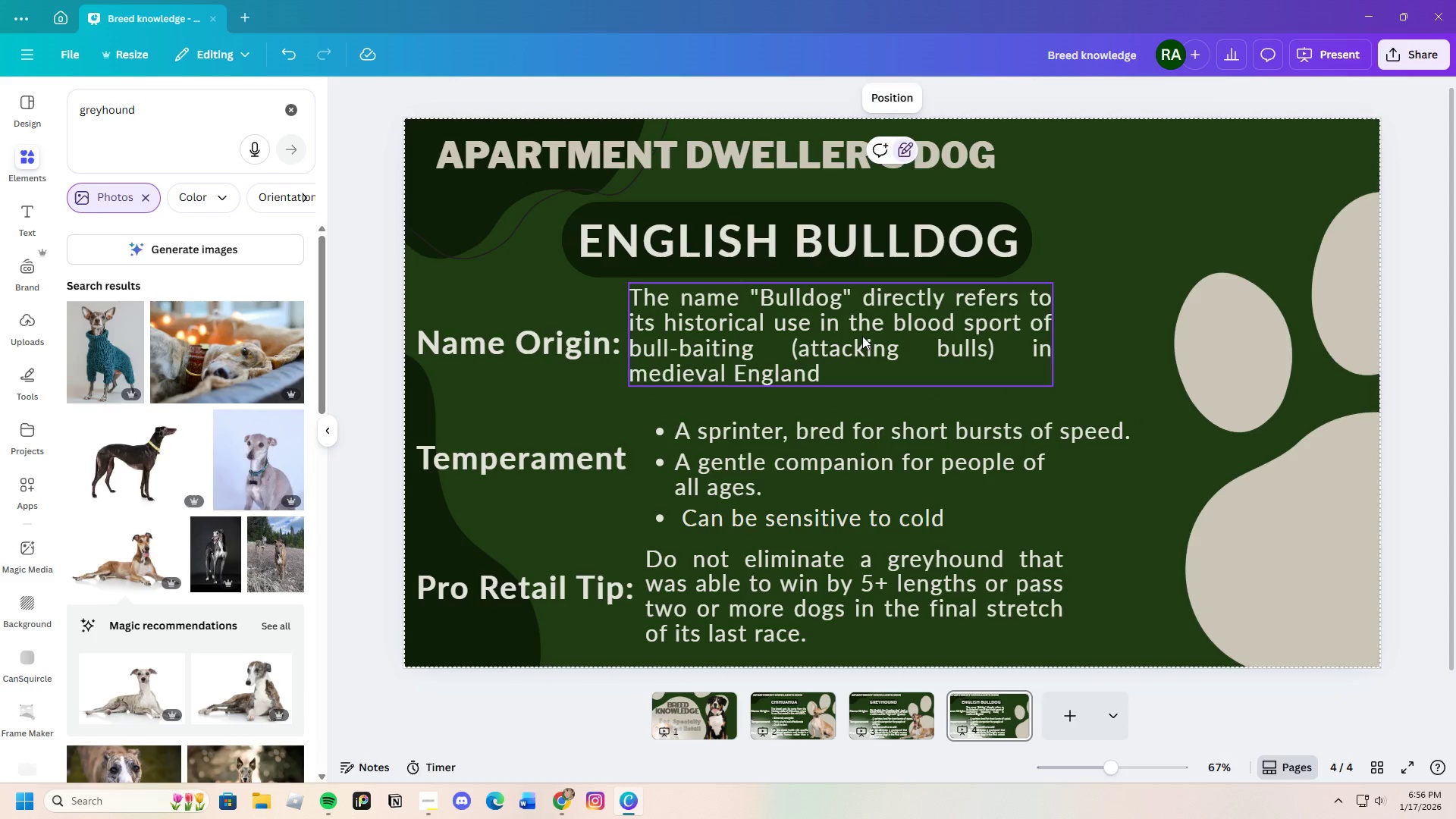 
left_click_drag(start_coordinate=[862, 336], to_coordinate=[879, 353])
 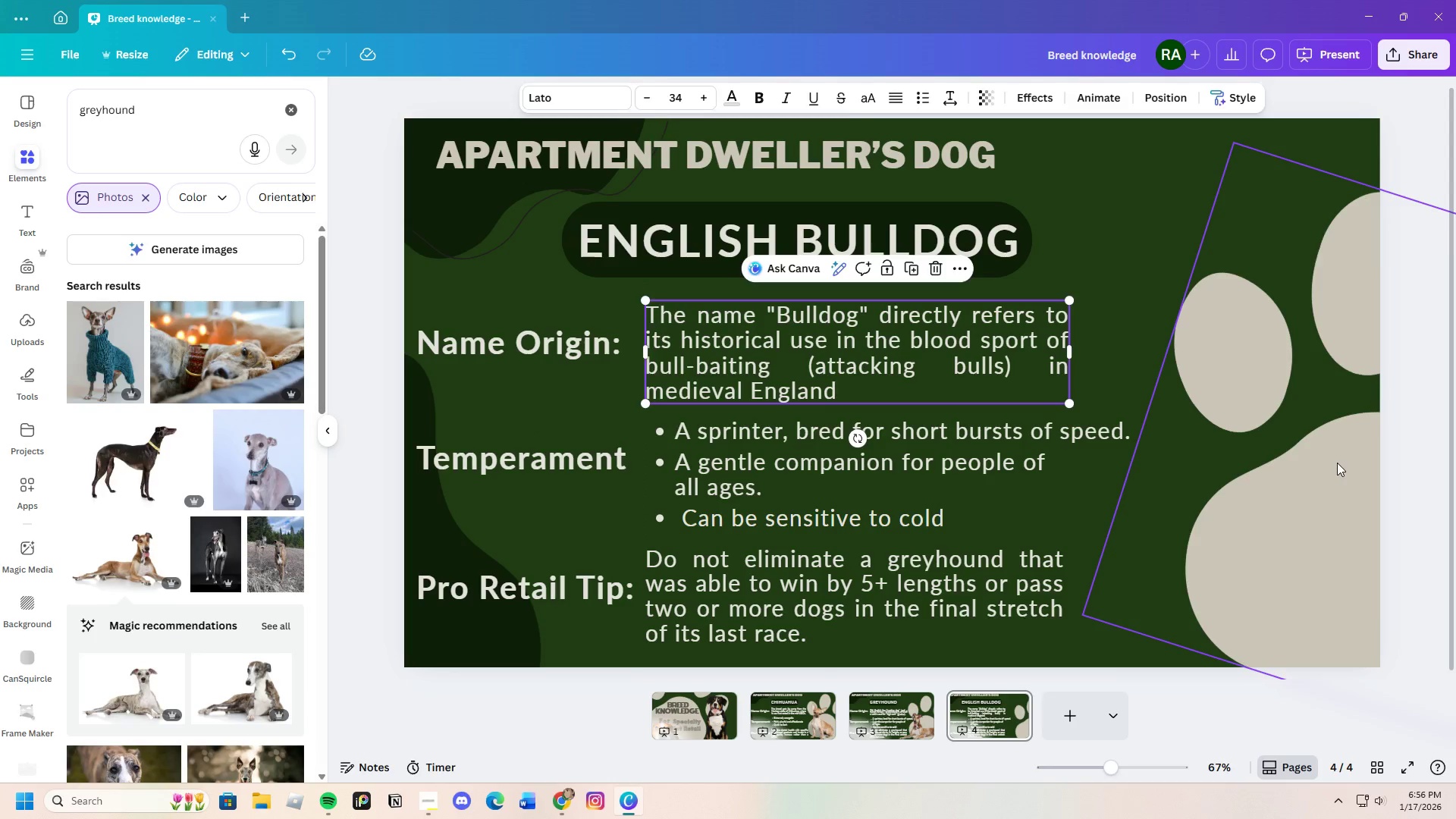 
left_click([1337, 463])
 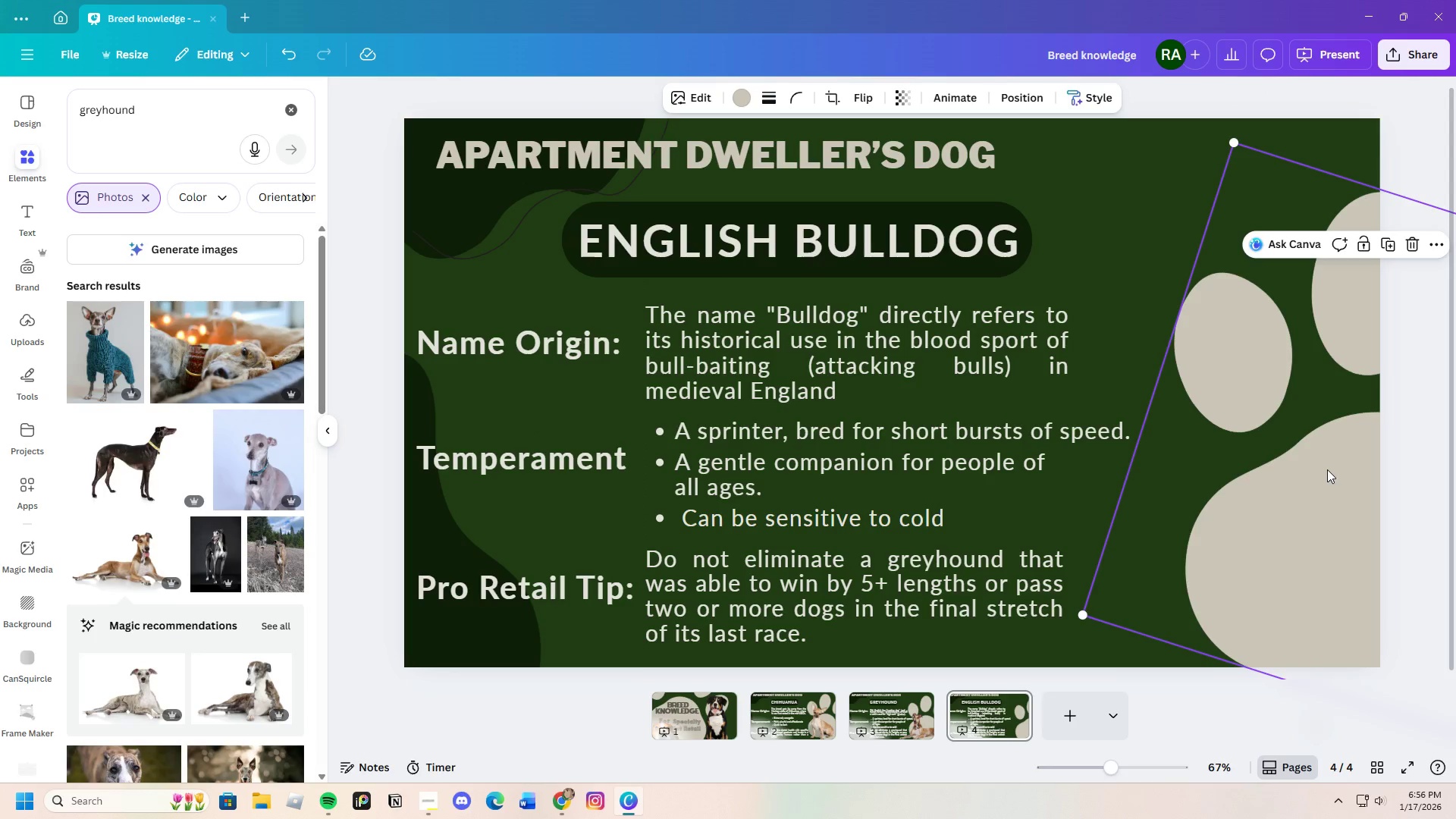 
left_click_drag(start_coordinate=[1328, 469], to_coordinate=[1254, 469])
 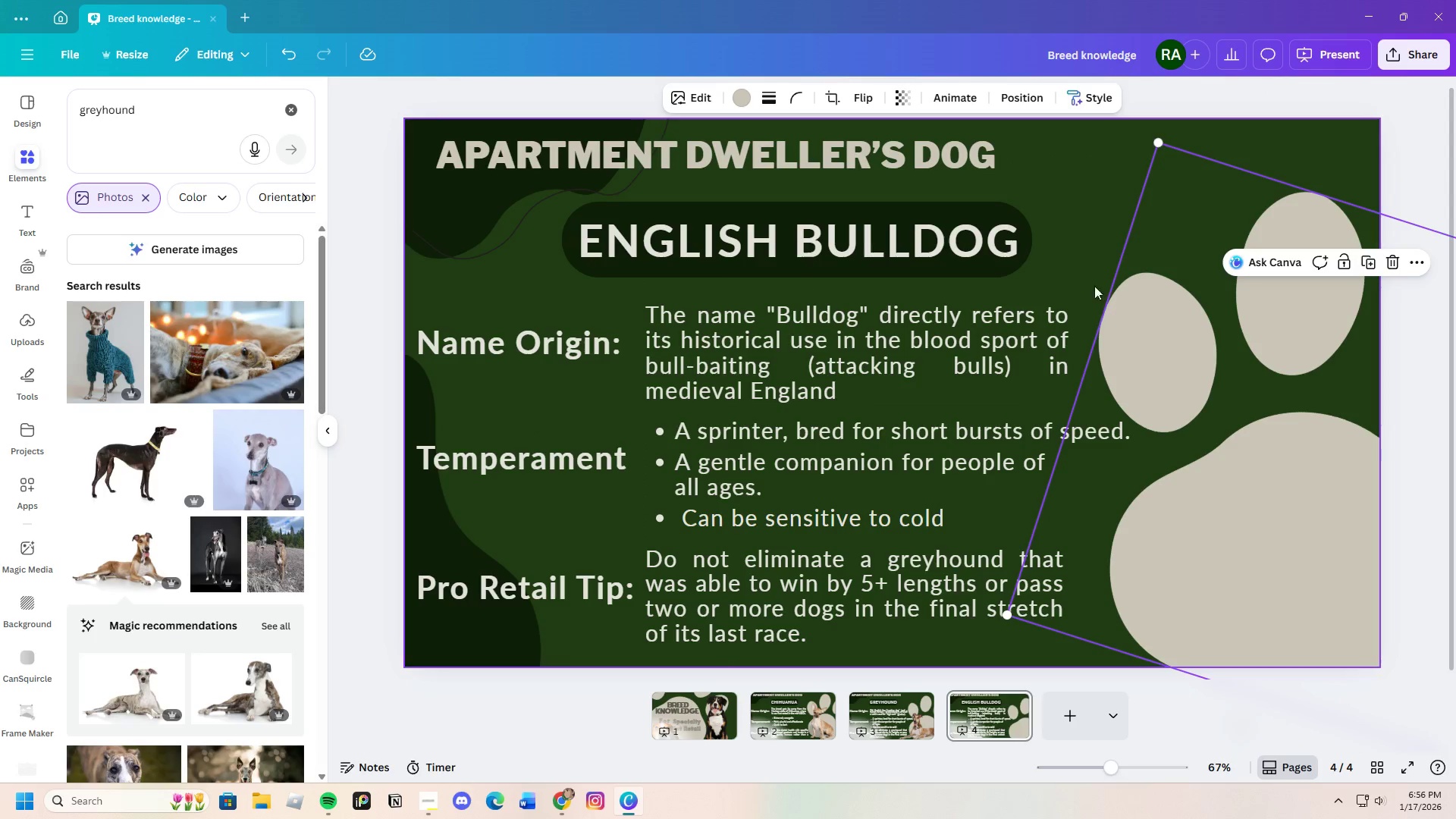 
left_click([1073, 249])
 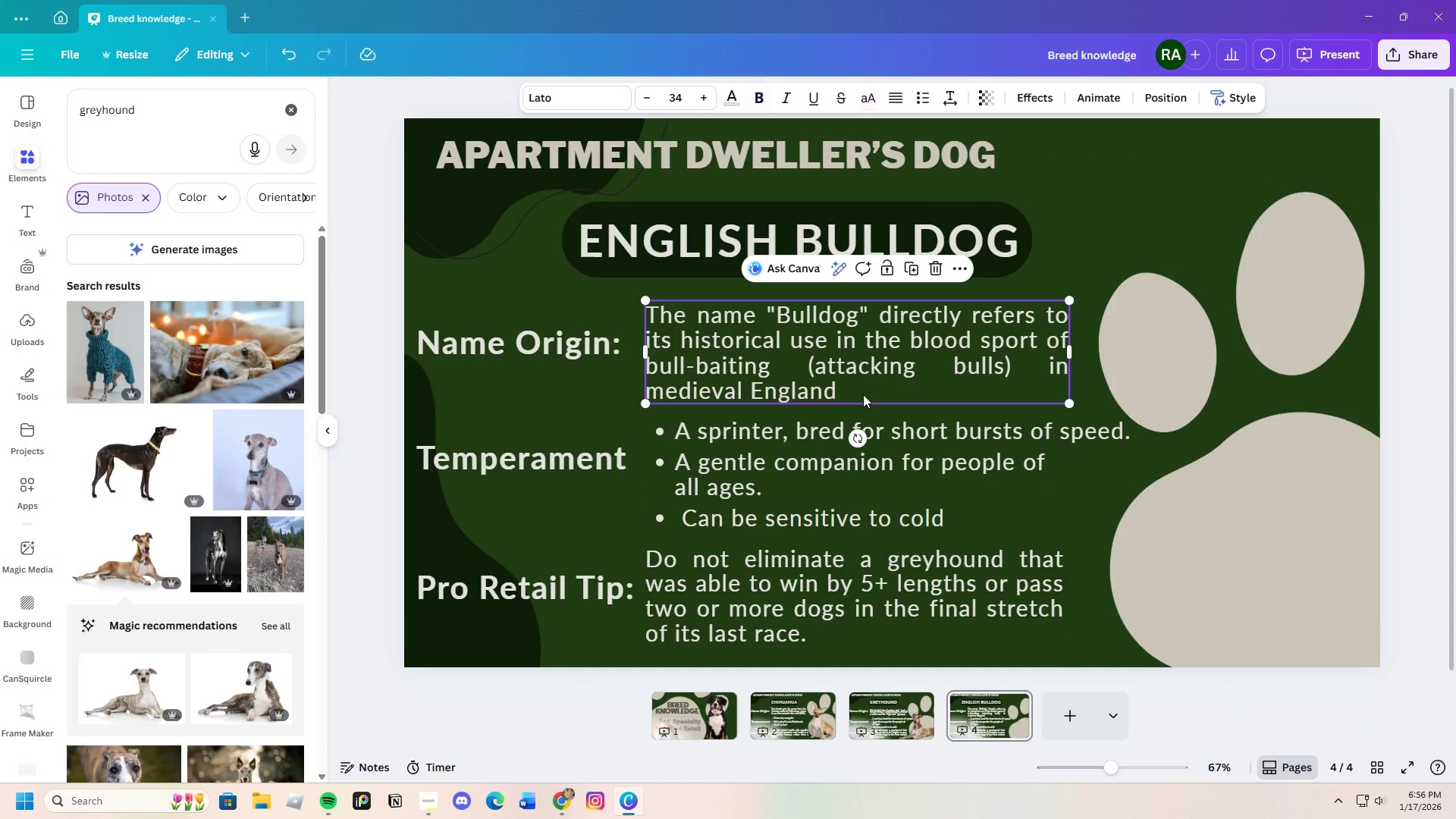 
double_click([863, 394])
 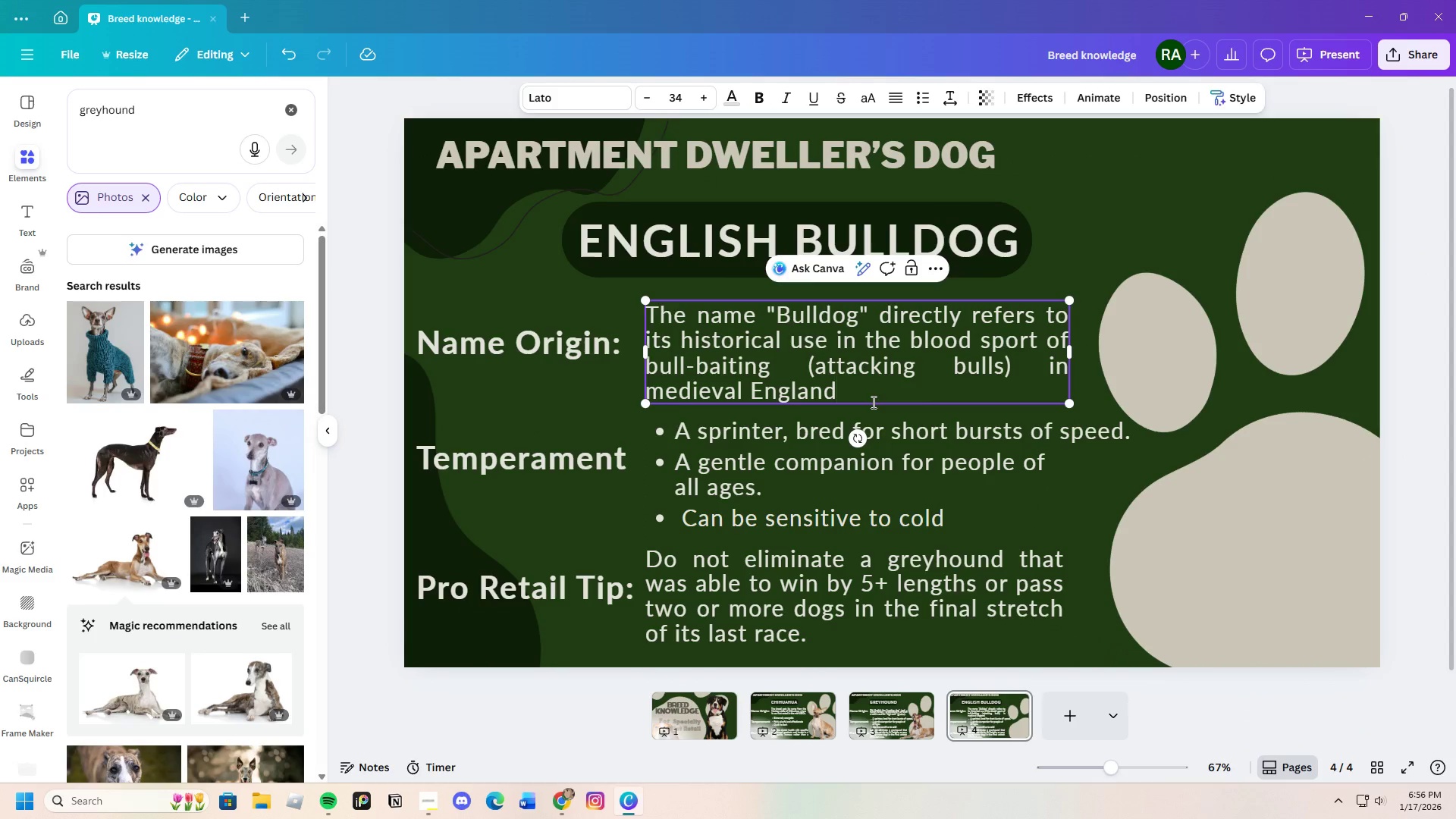 
key(Period)
 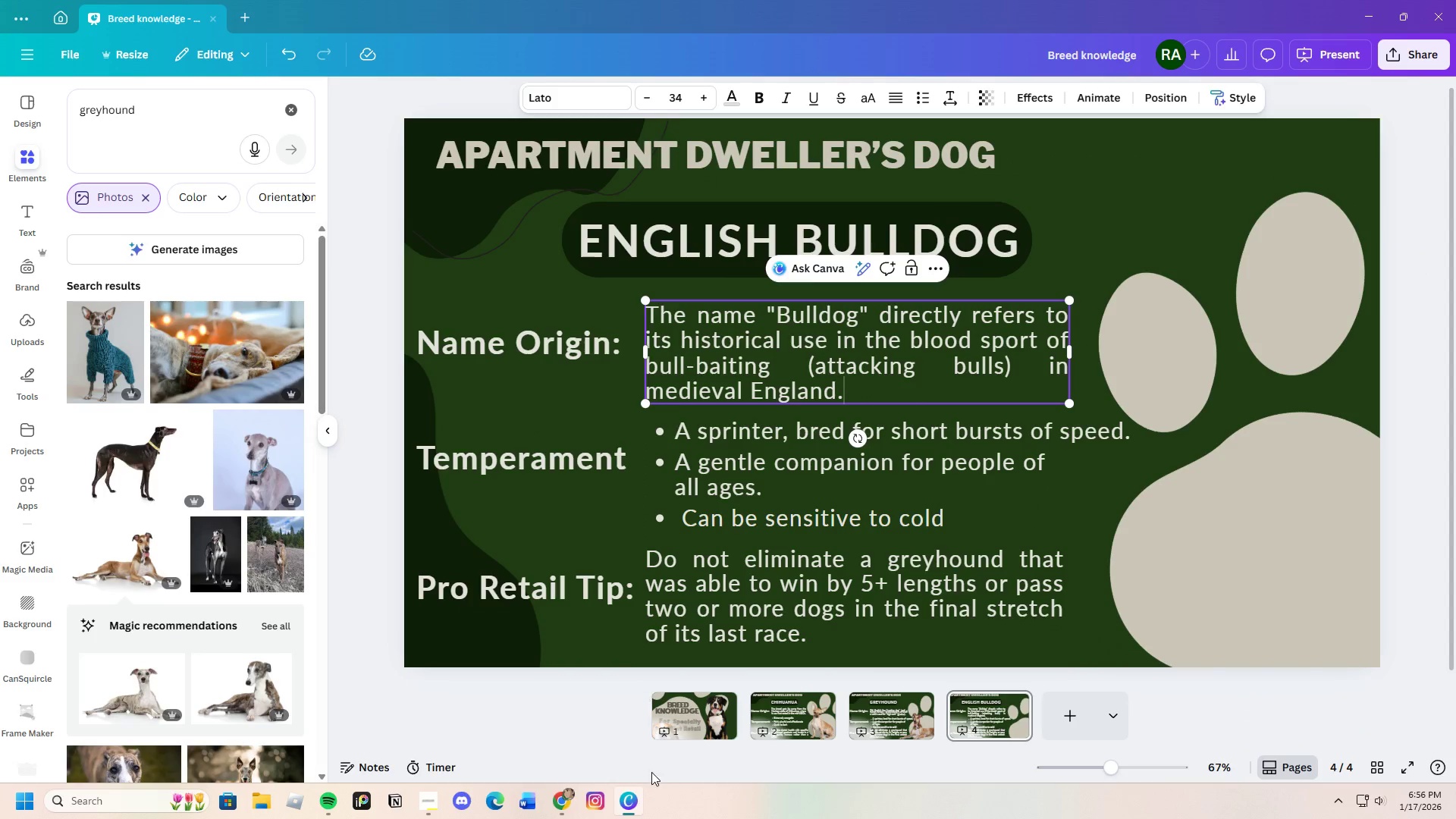 
left_click([632, 817])
 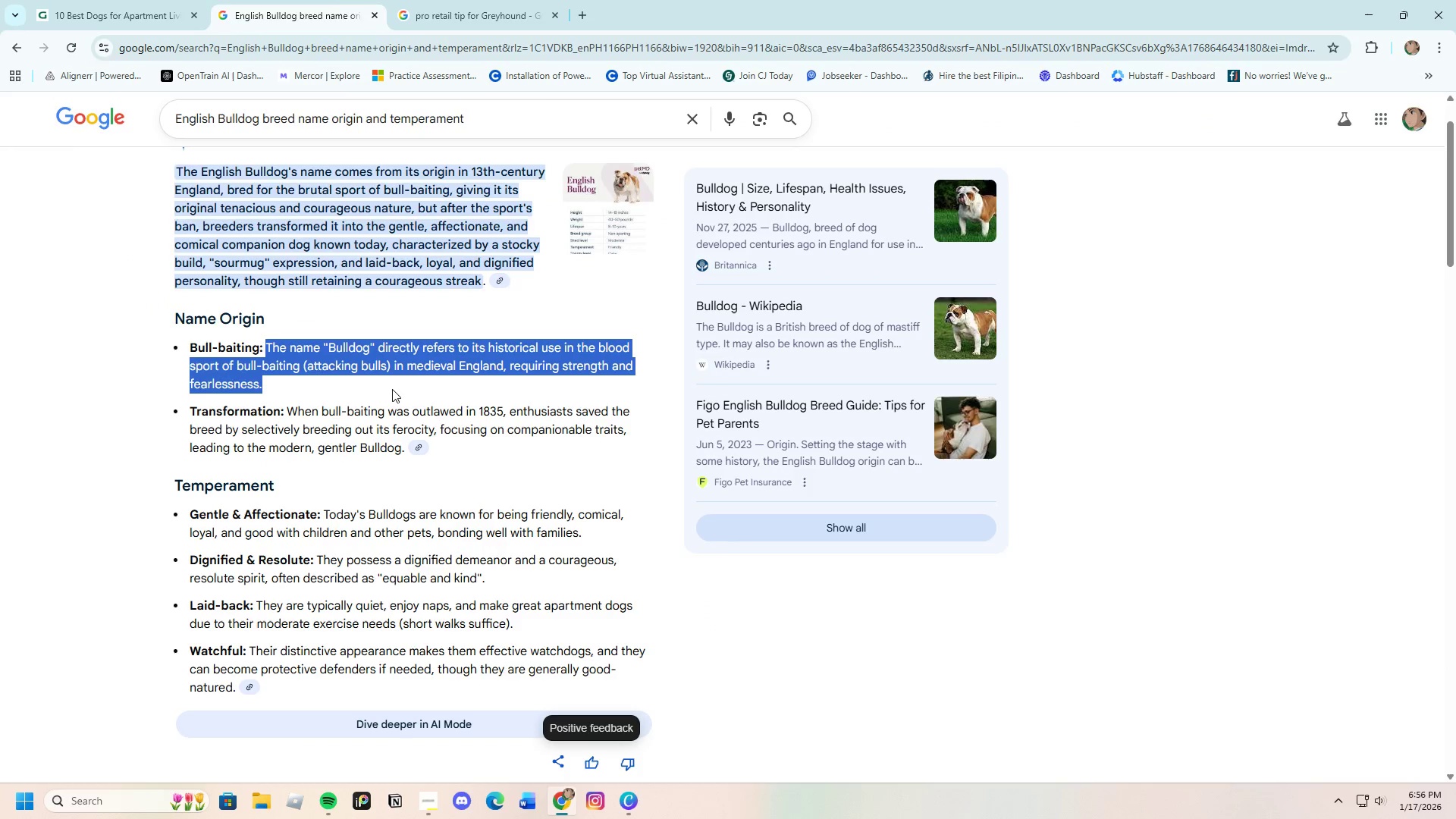 
left_click([392, 393])
 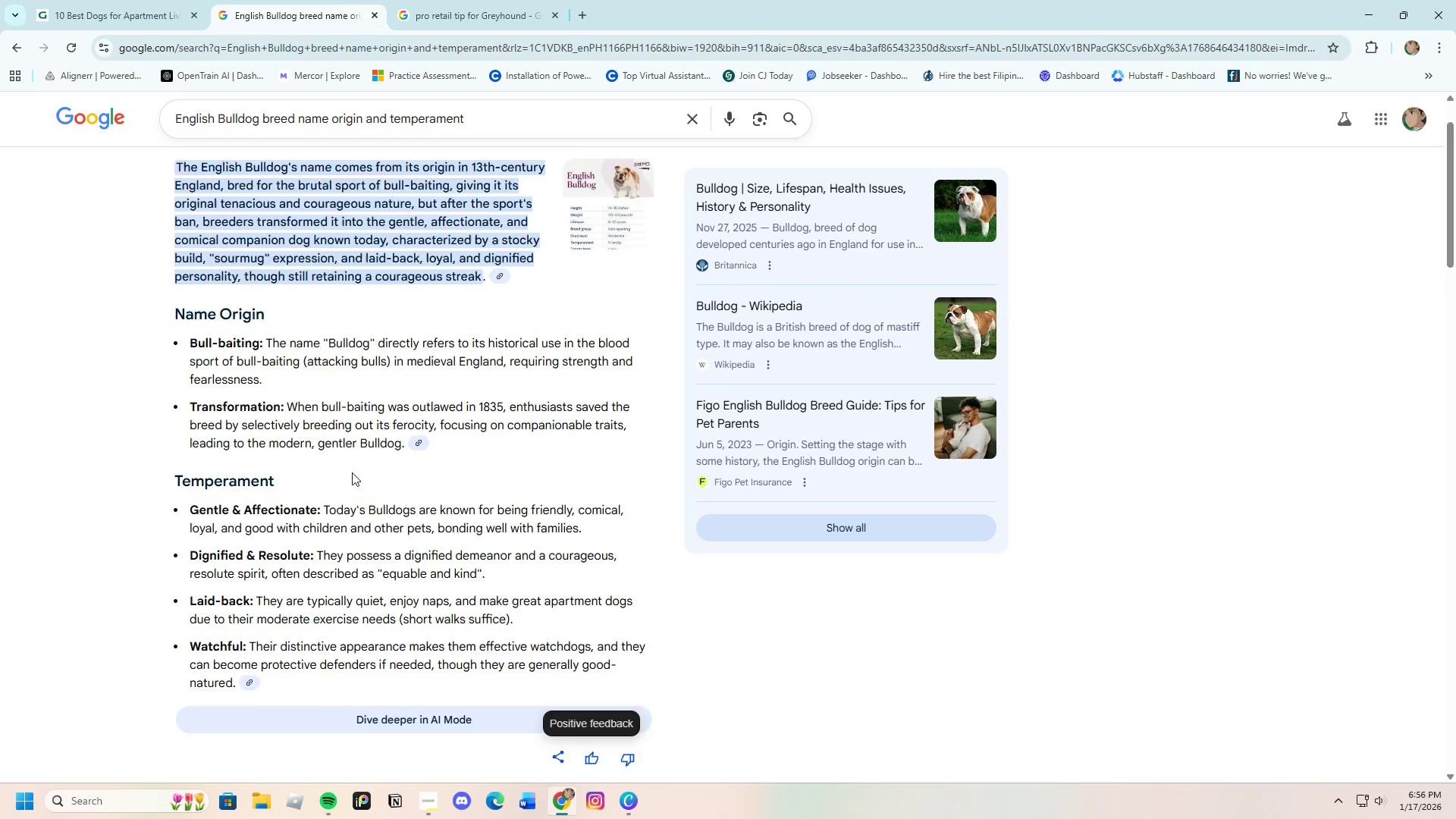 
scroll: coordinate [352, 472], scroll_direction: down, amount: 3.0
 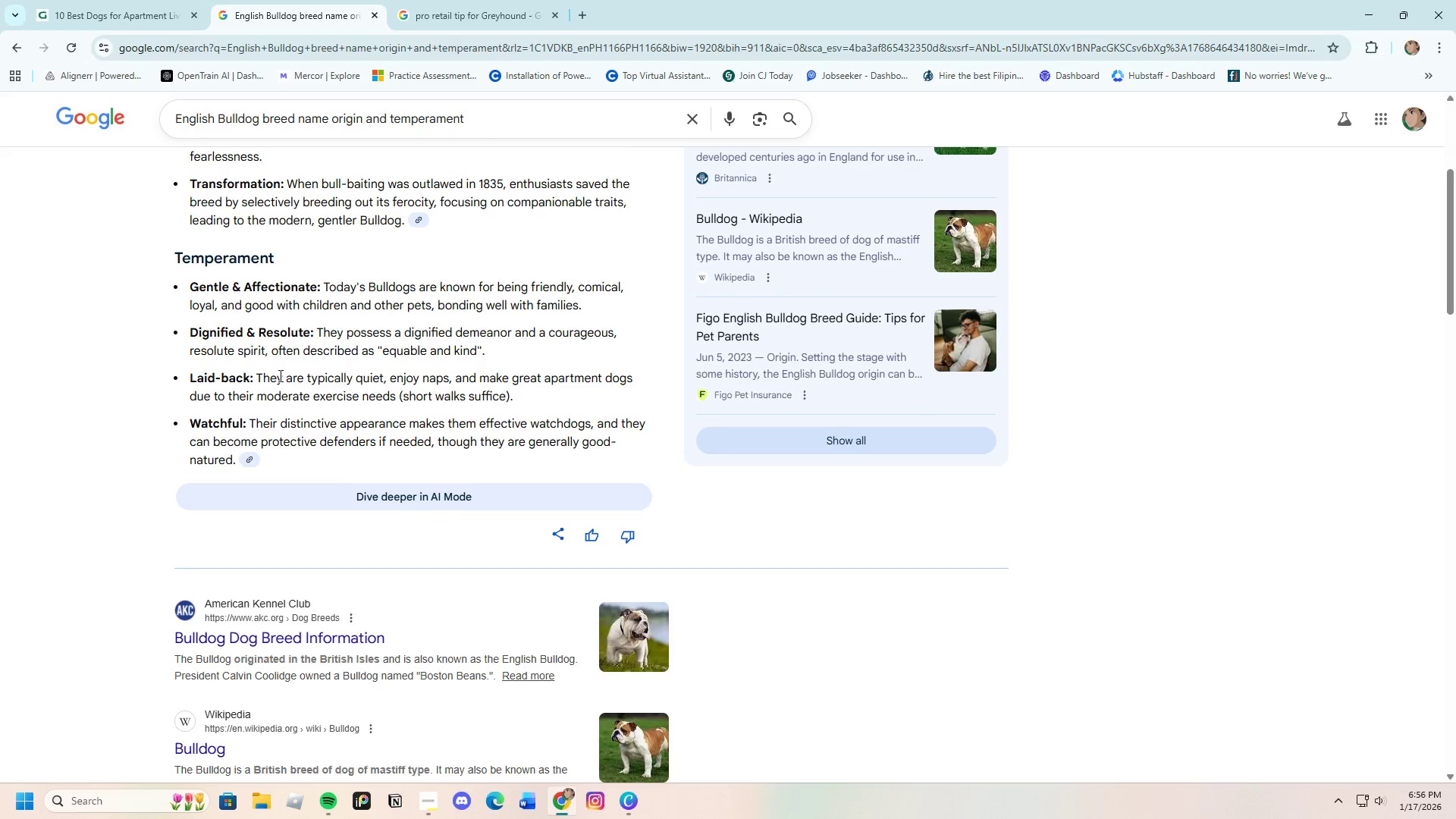 
scroll: coordinate [278, 375], scroll_direction: up, amount: 1.0
 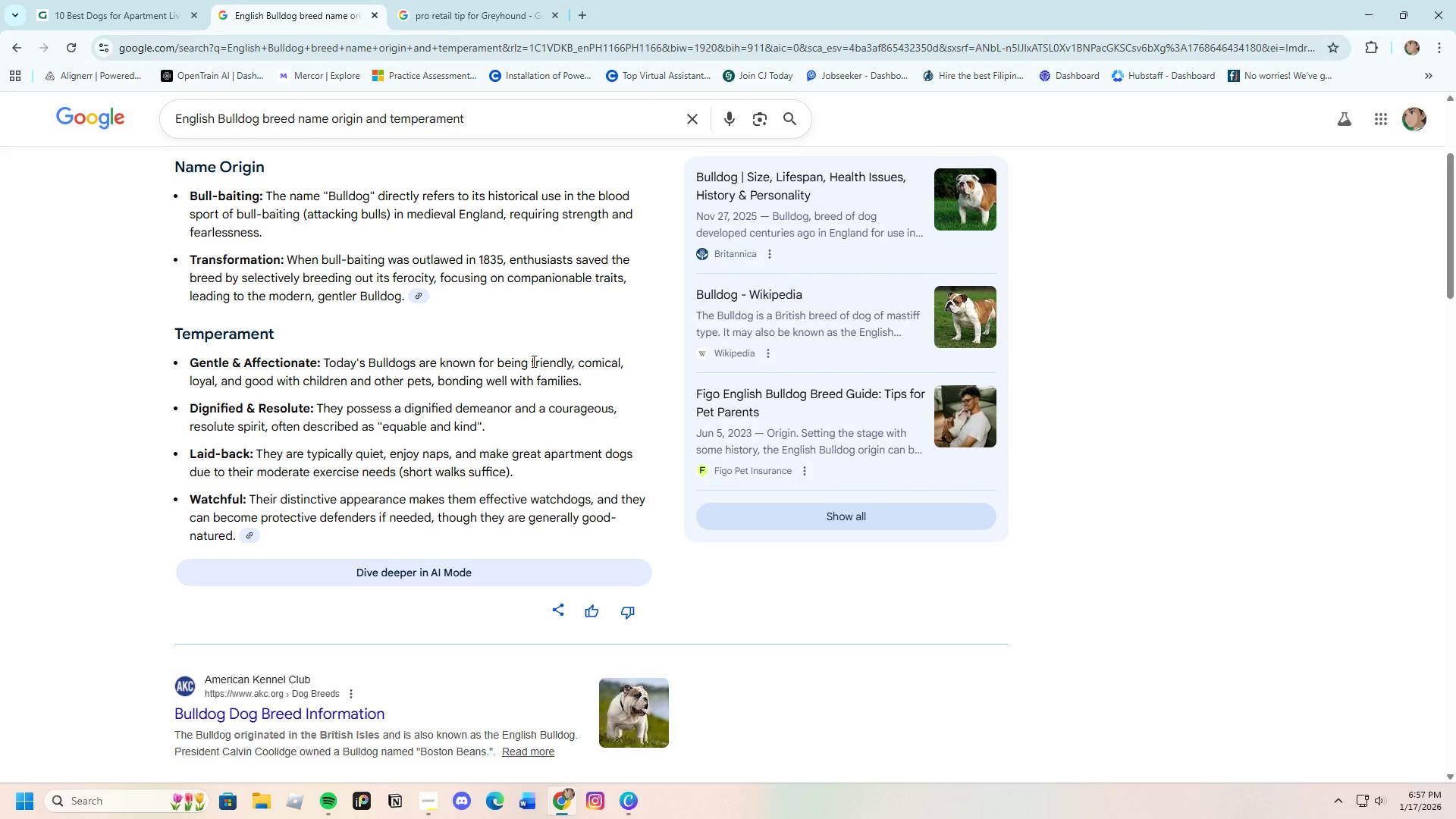 
wait(18.39)
 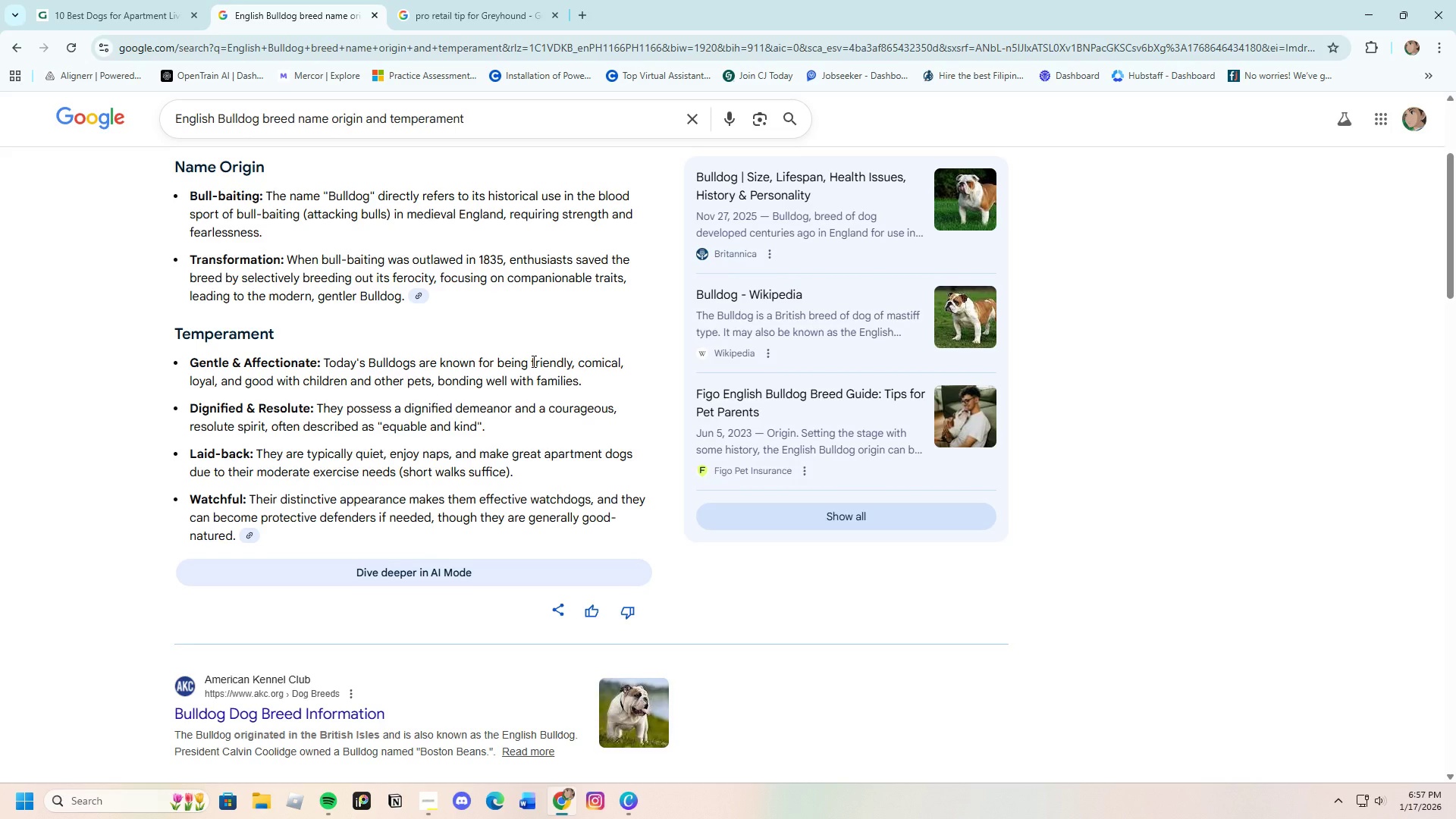 
left_click_drag(start_coordinate=[531, 360], to_coordinate=[432, 380])
 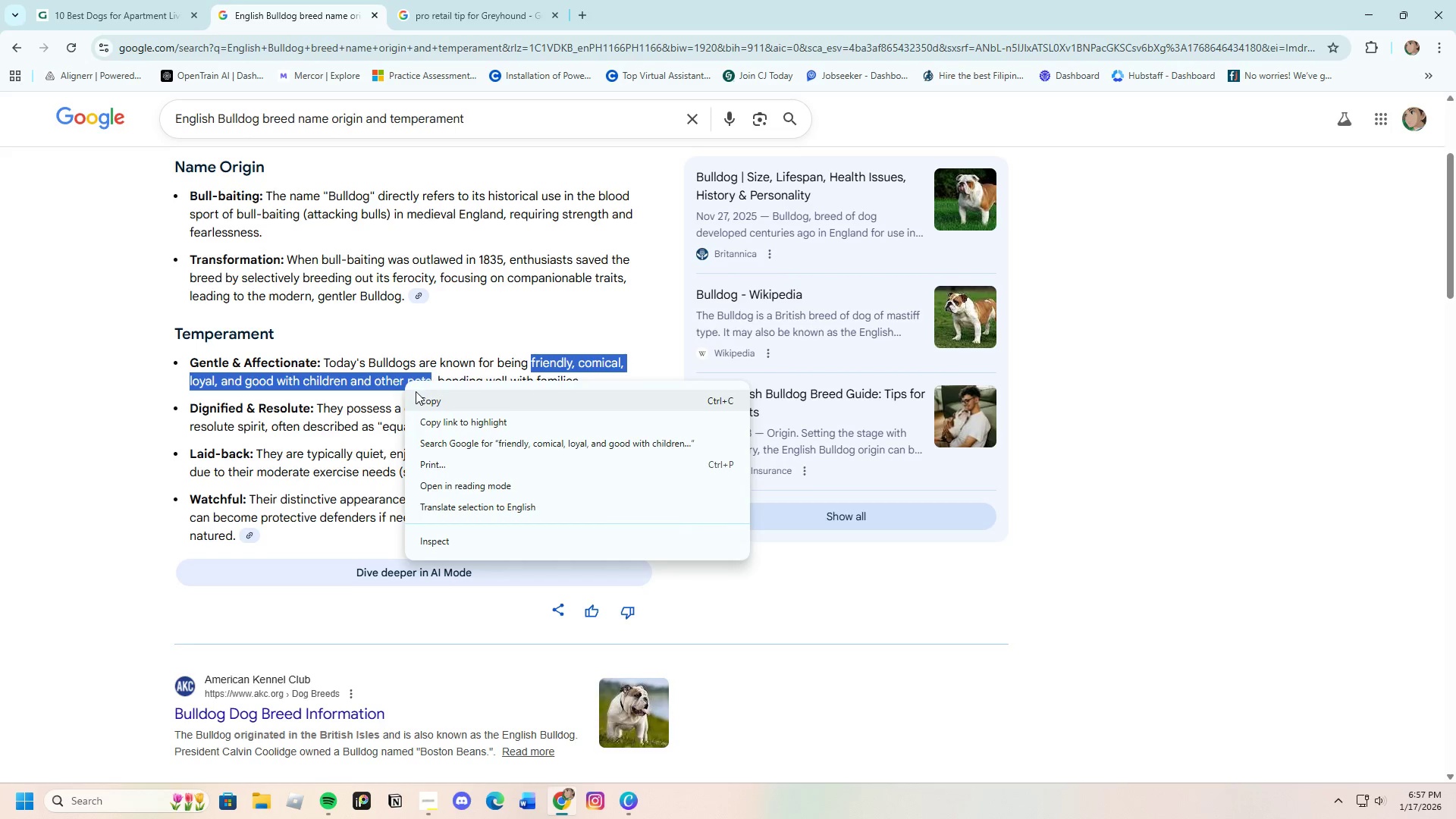 
left_click([416, 391])
 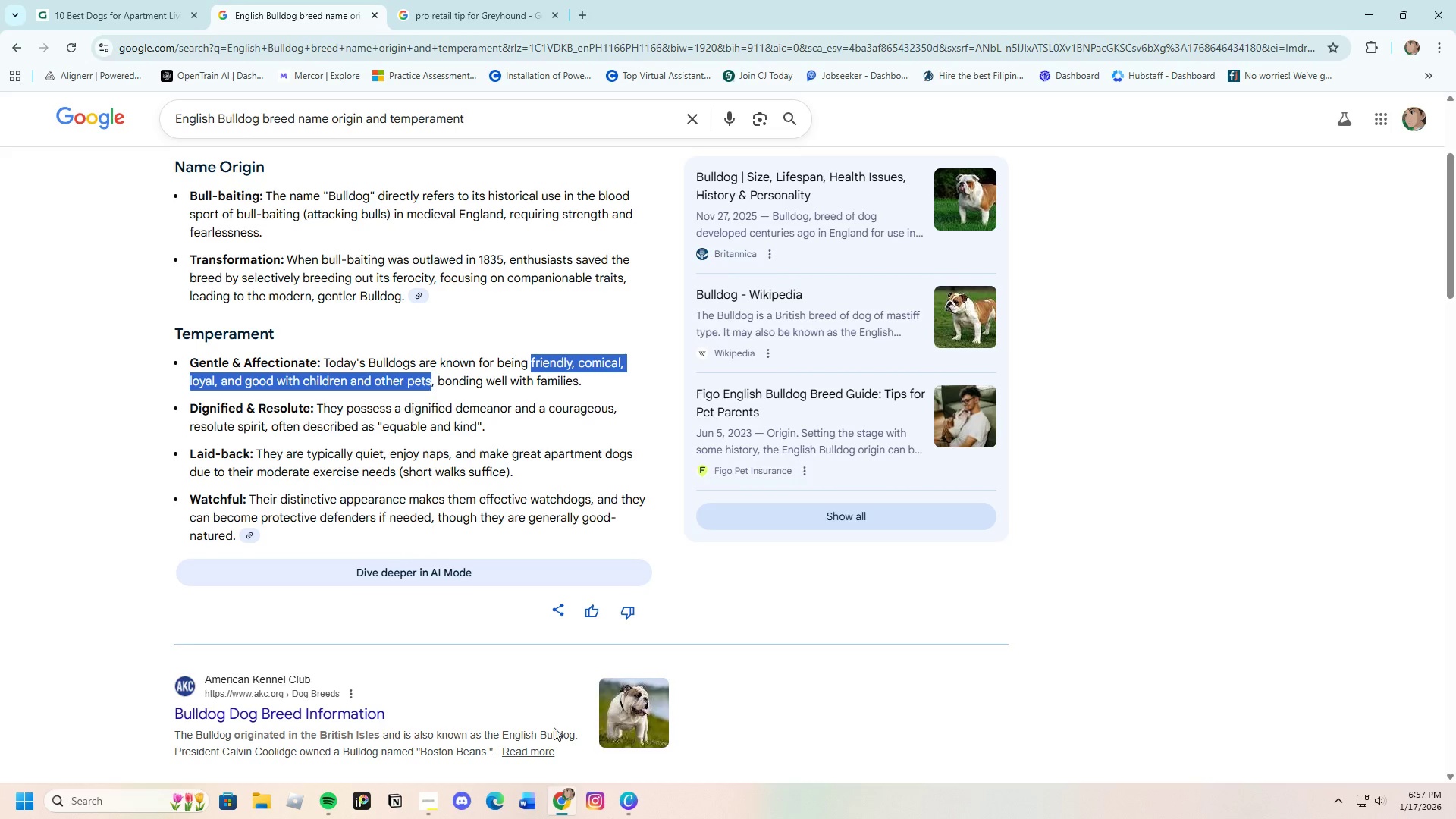 
left_click([629, 795])
 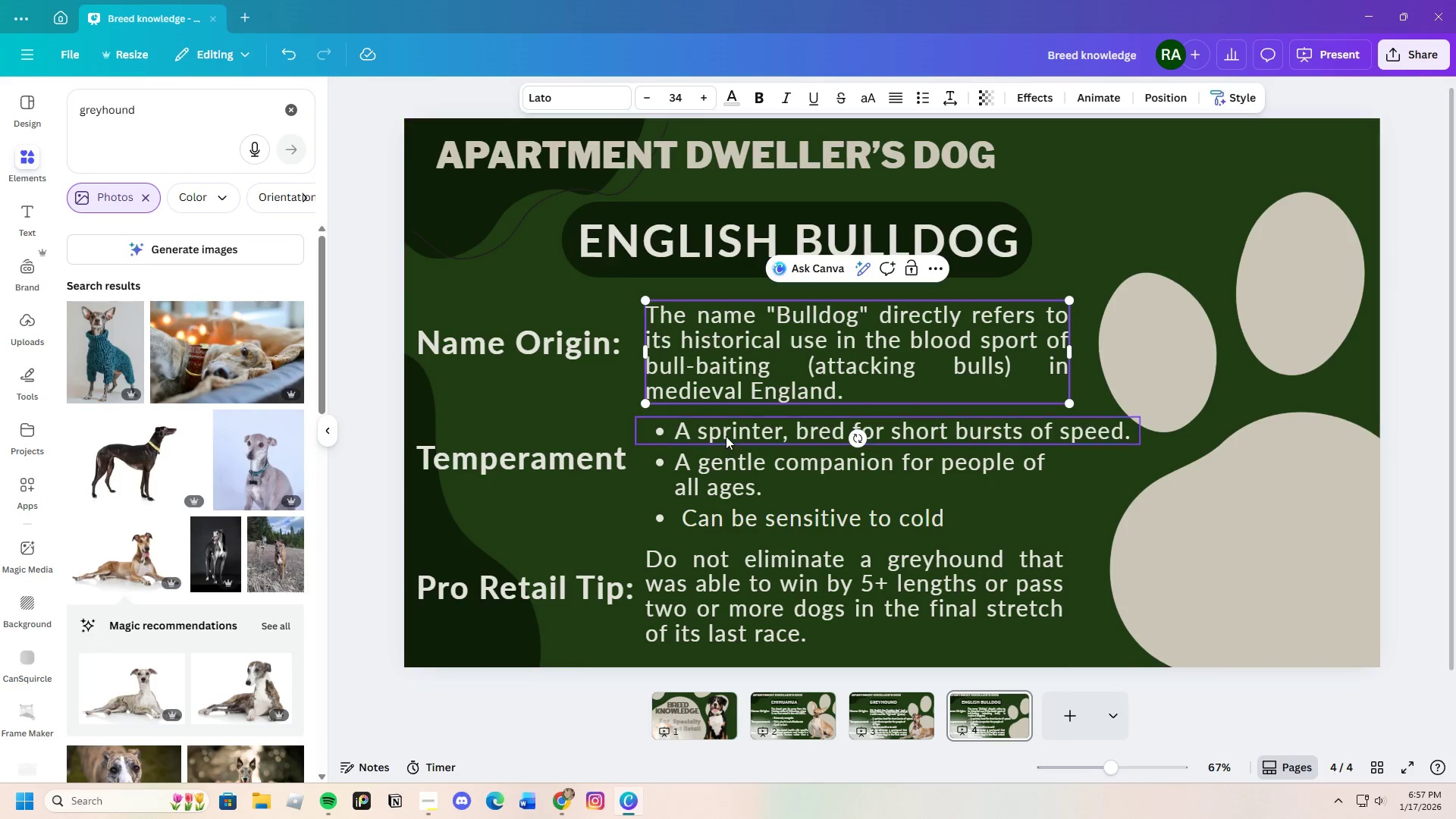 
left_click([726, 436])
 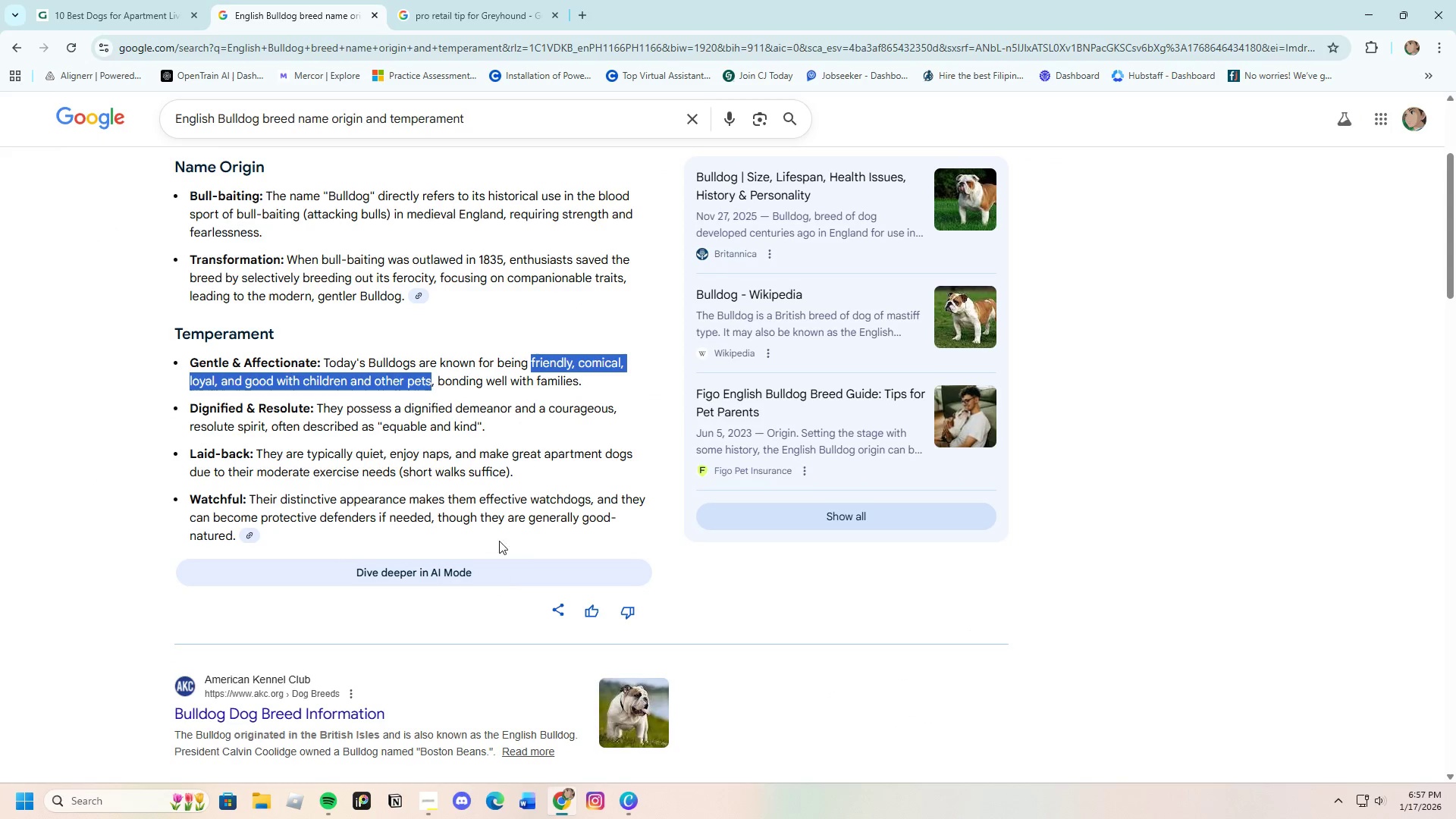 
left_click([571, 361])
 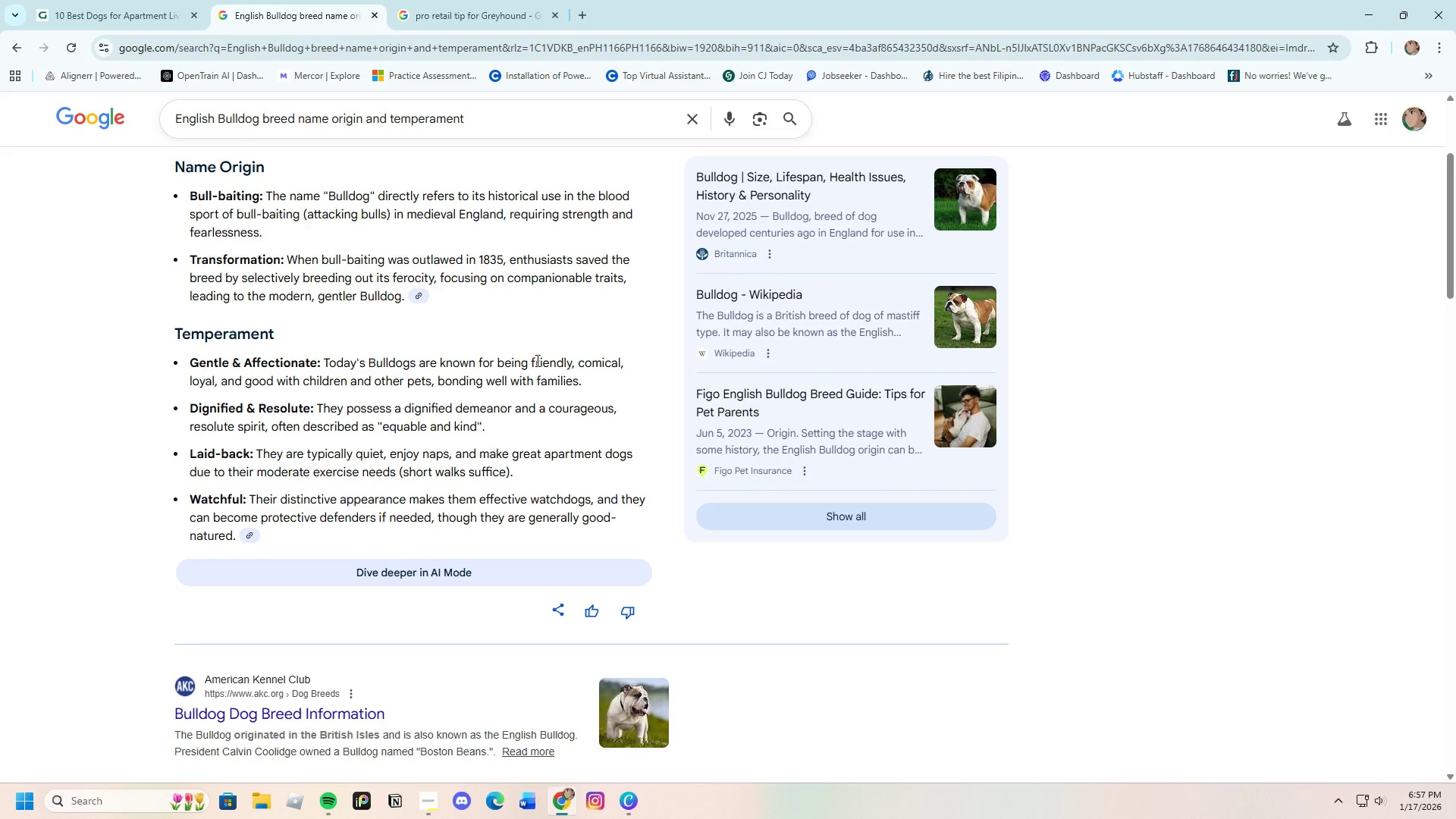 
left_click_drag(start_coordinate=[531, 361], to_coordinate=[215, 388])
 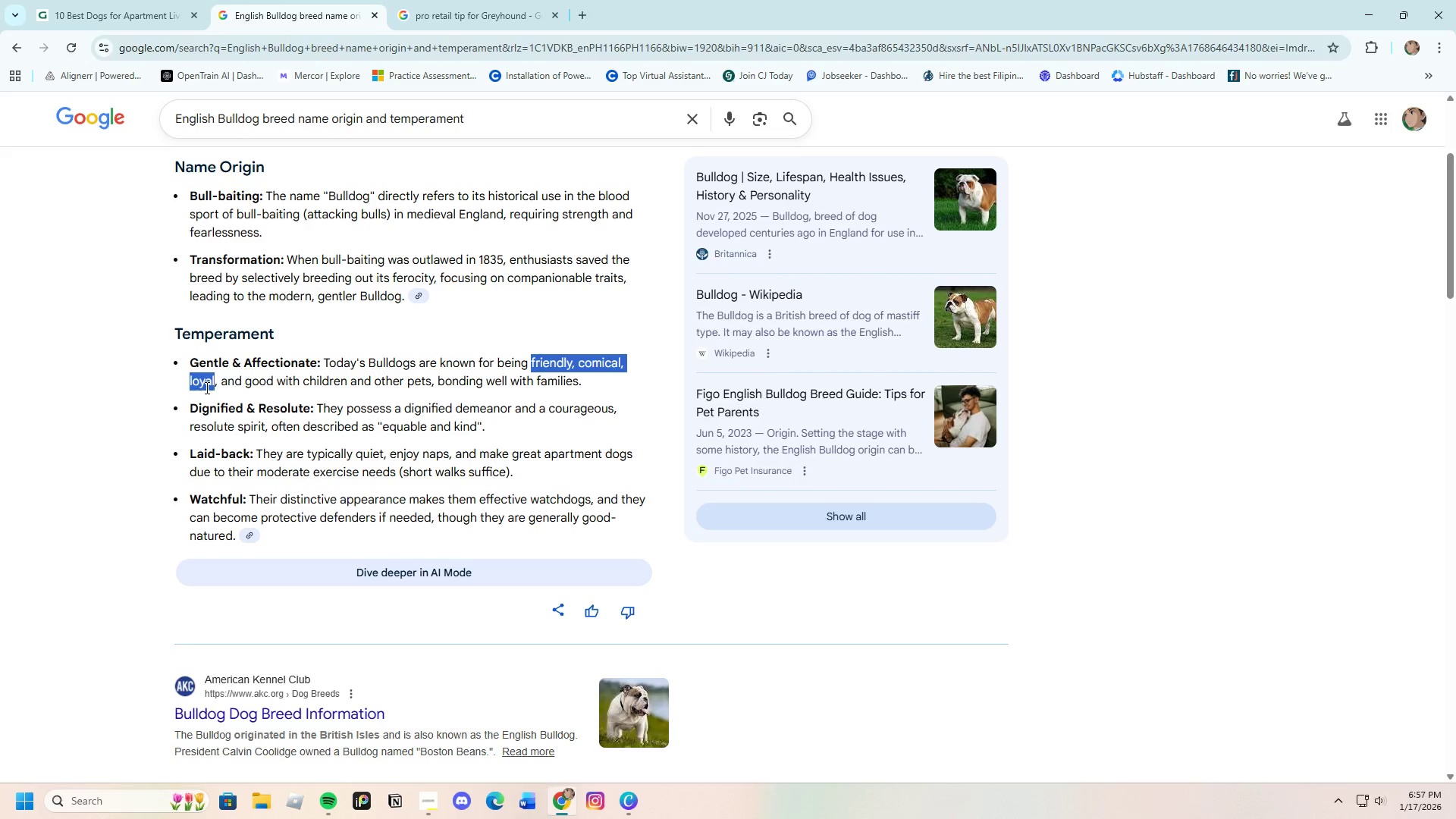 
right_click([206, 388])
 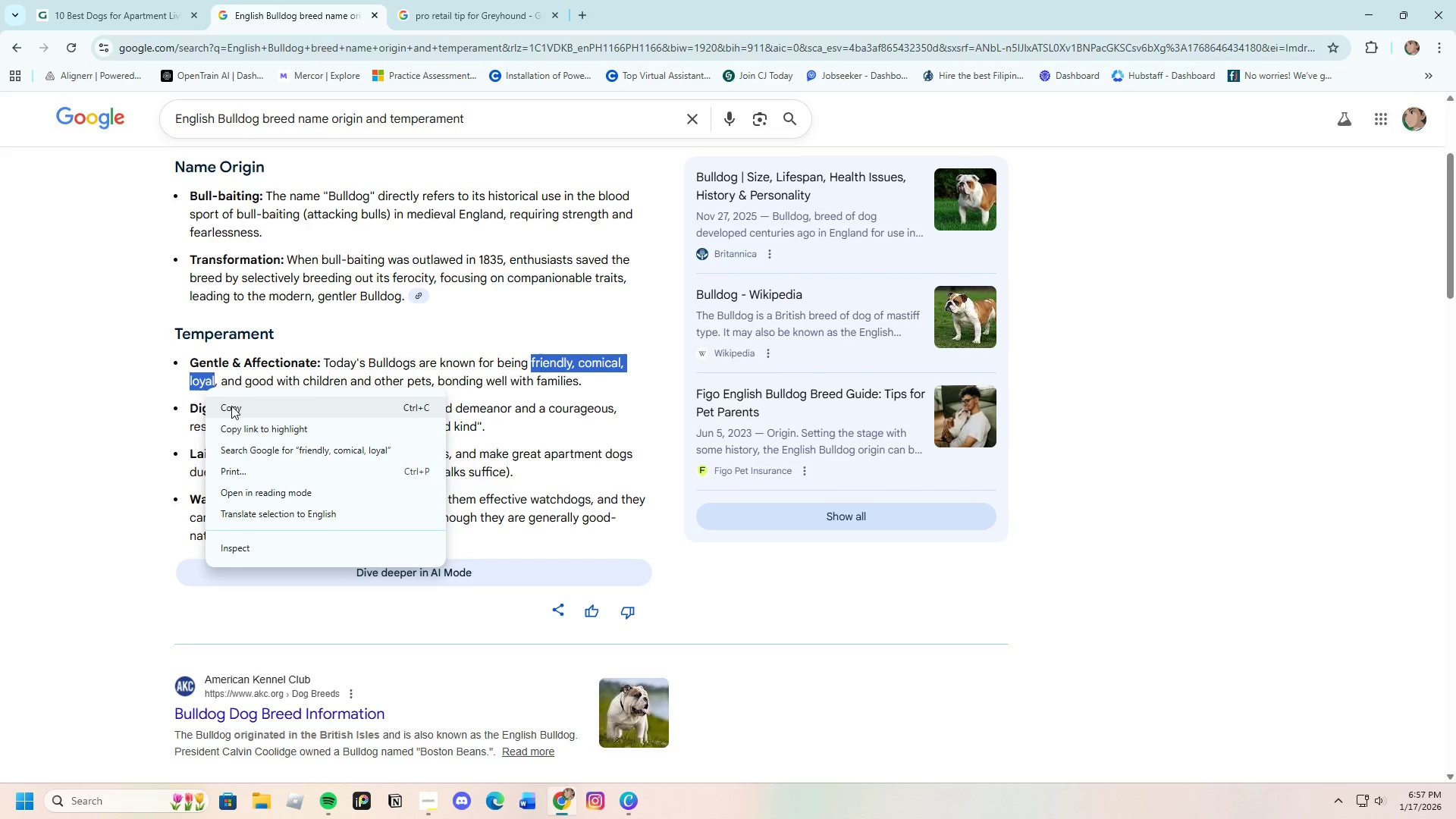 
left_click([231, 406])
 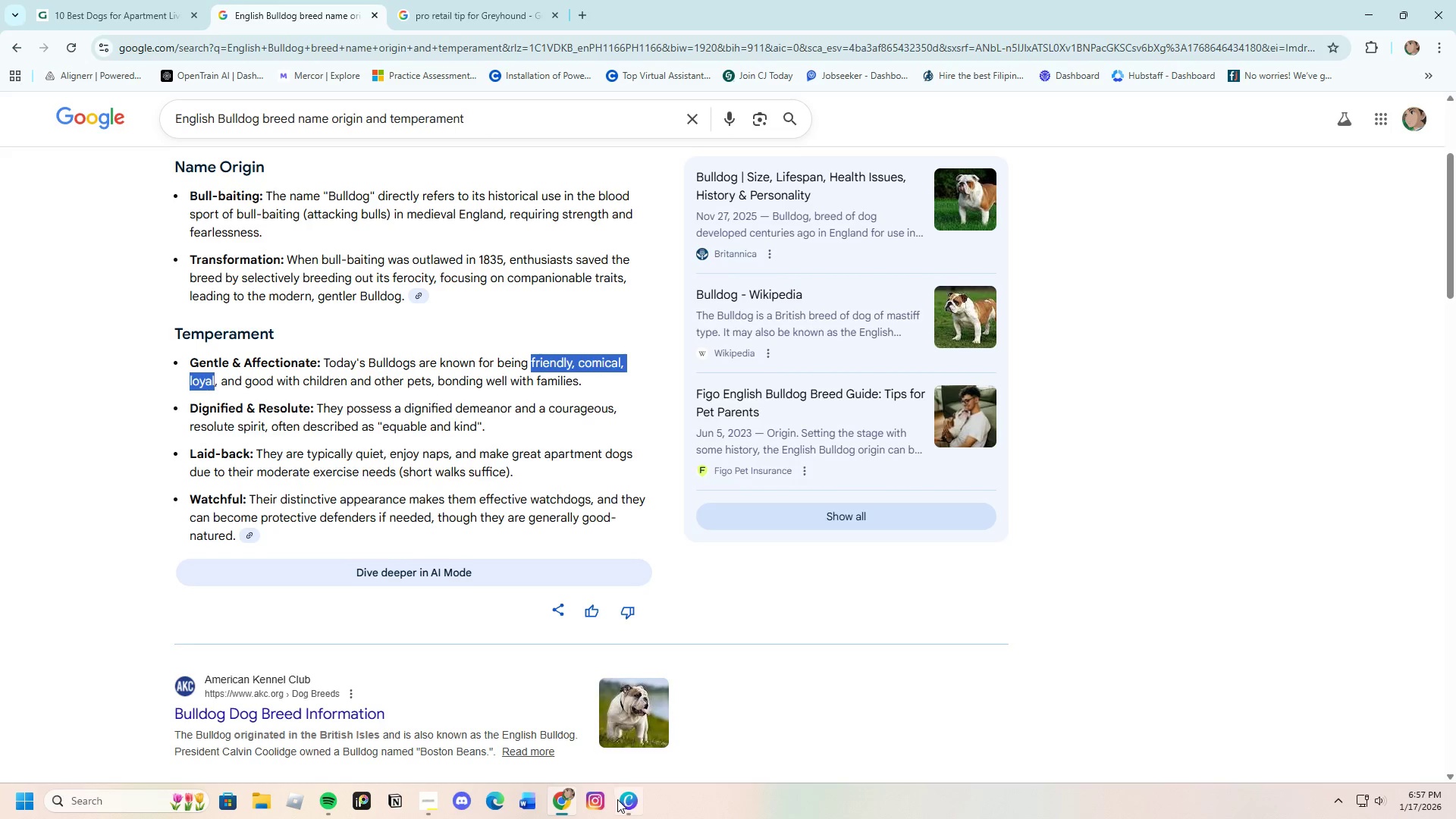 
left_click([627, 802])
 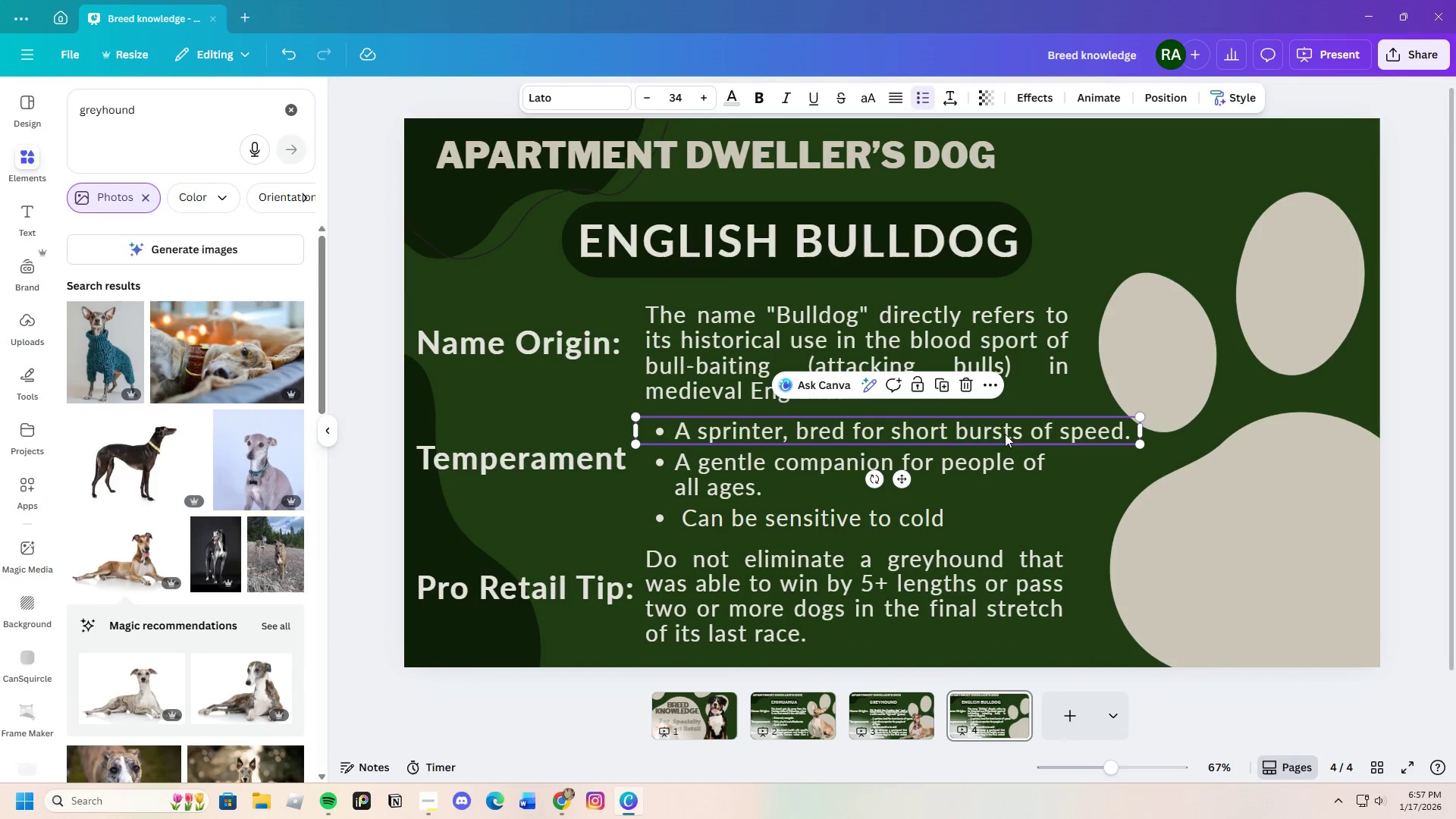 
left_click([1041, 431])
 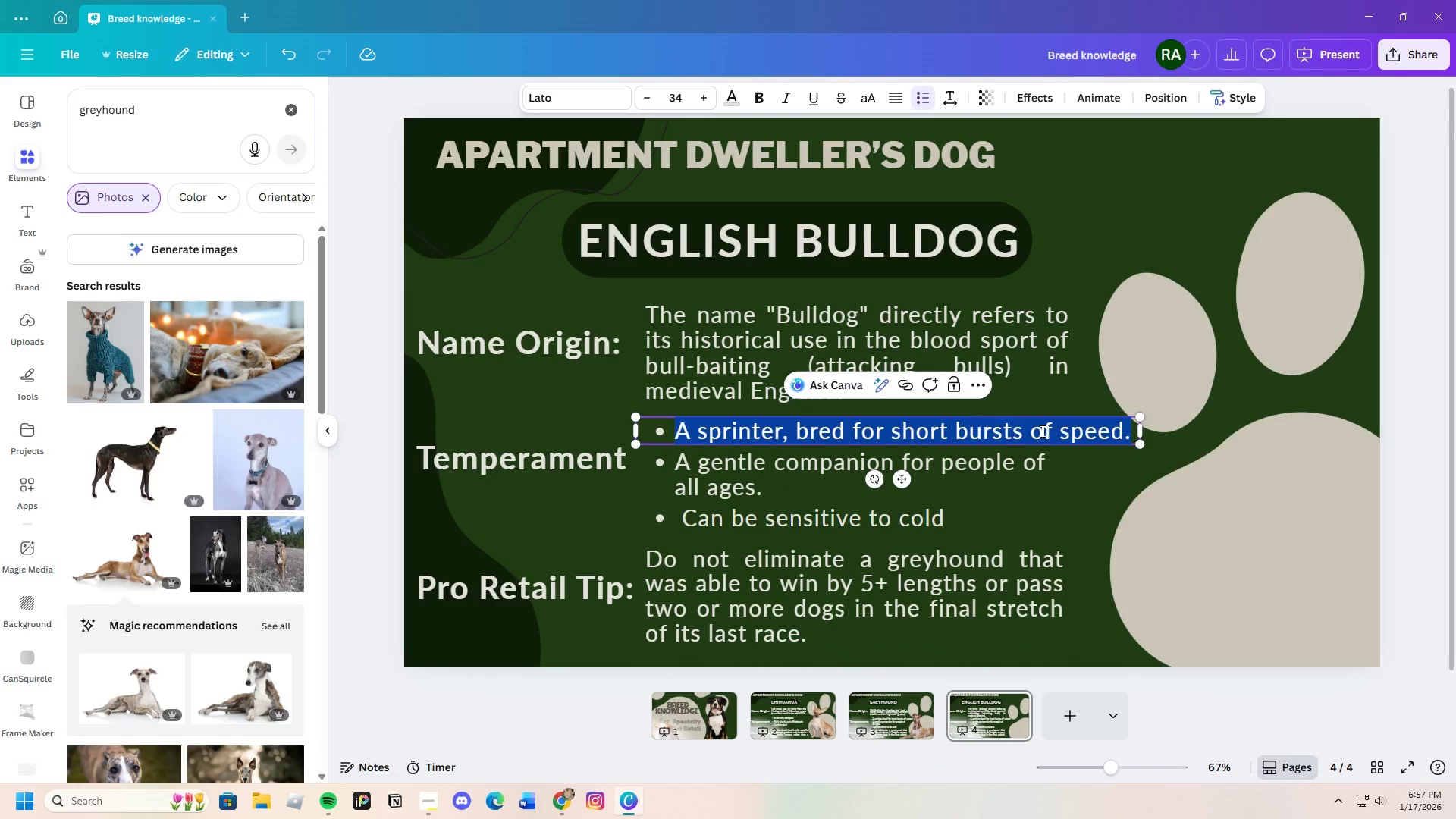 
key(Backspace)
 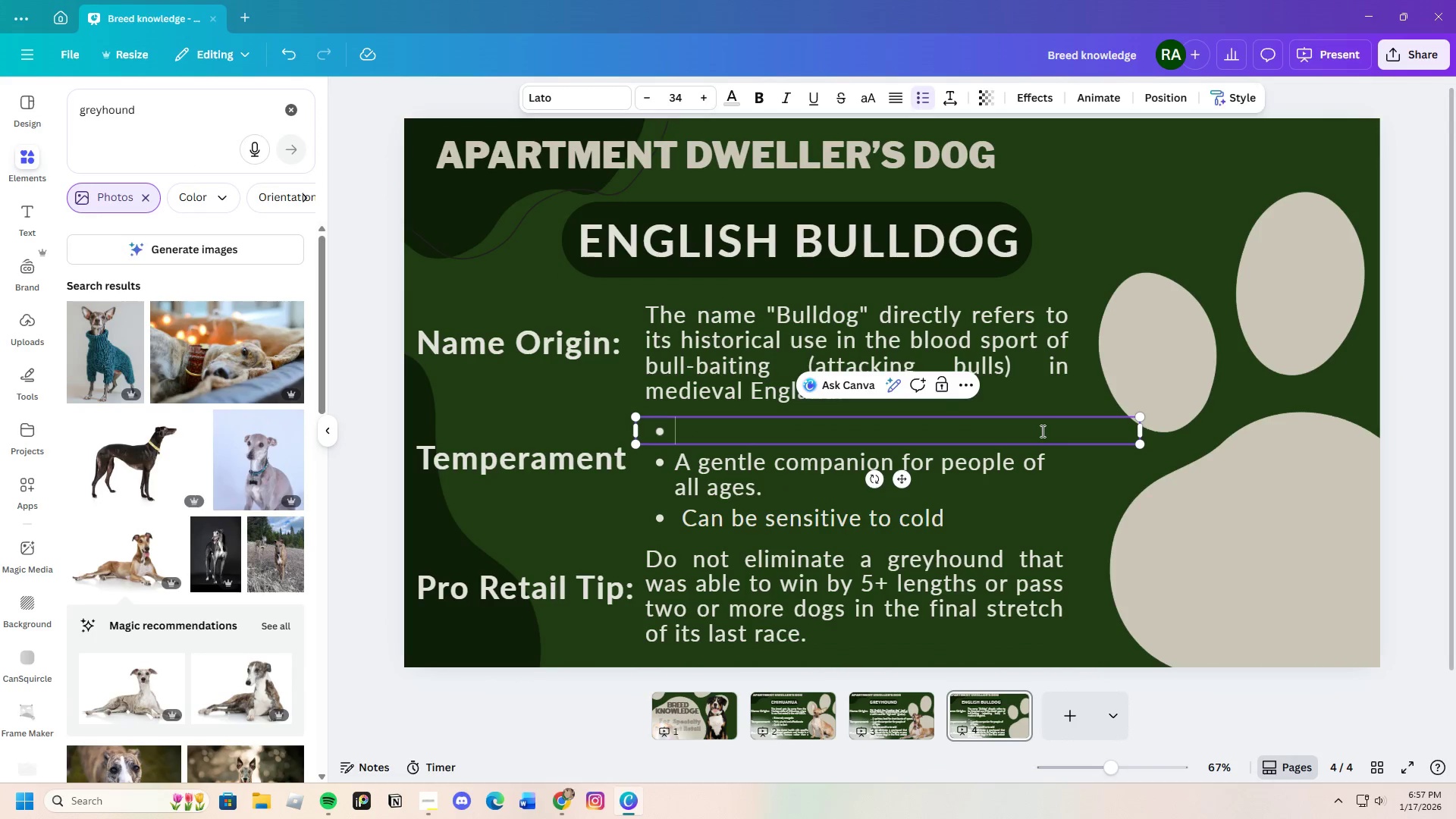 
key(Control+V)
 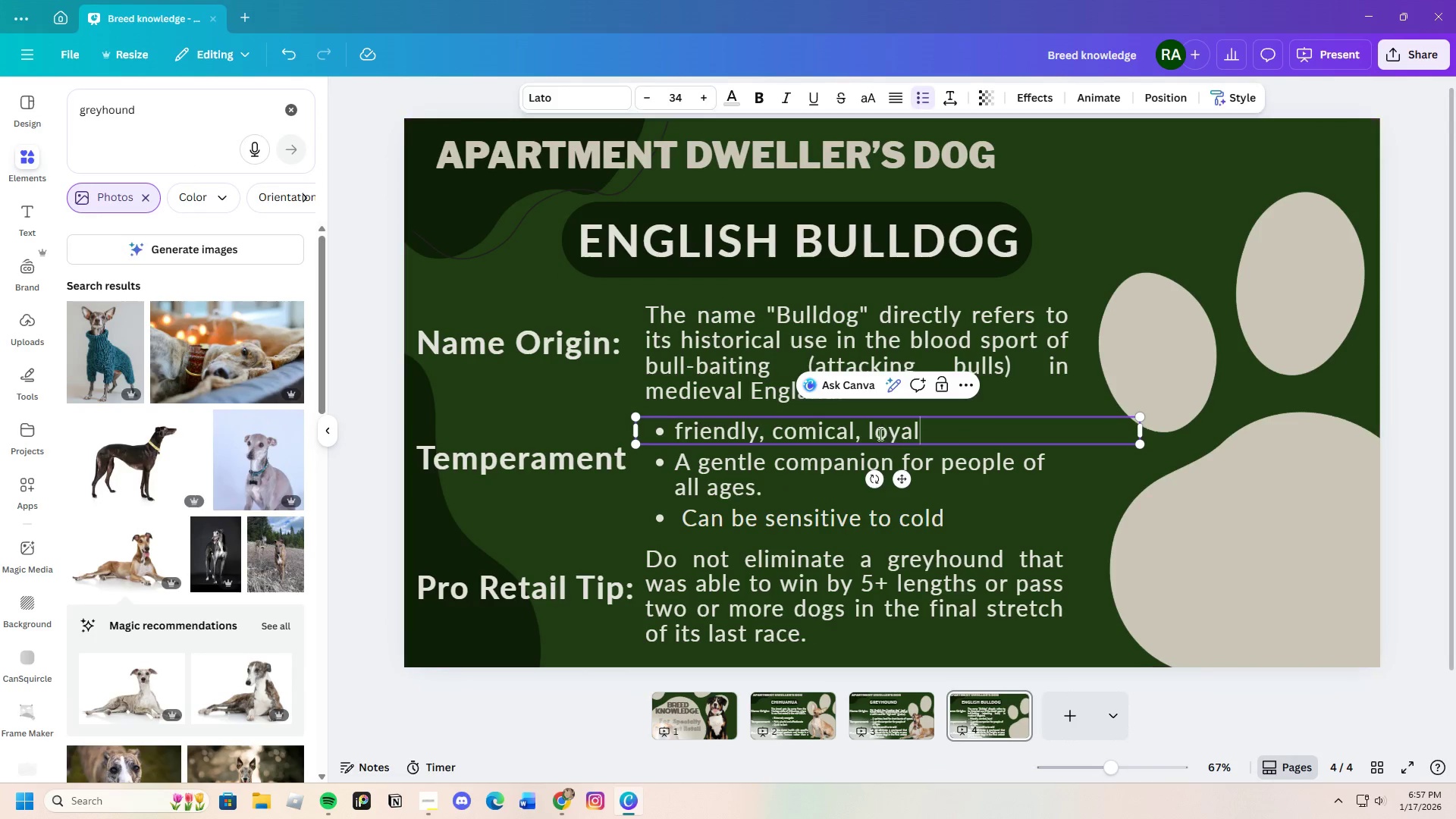 
left_click([869, 431])
 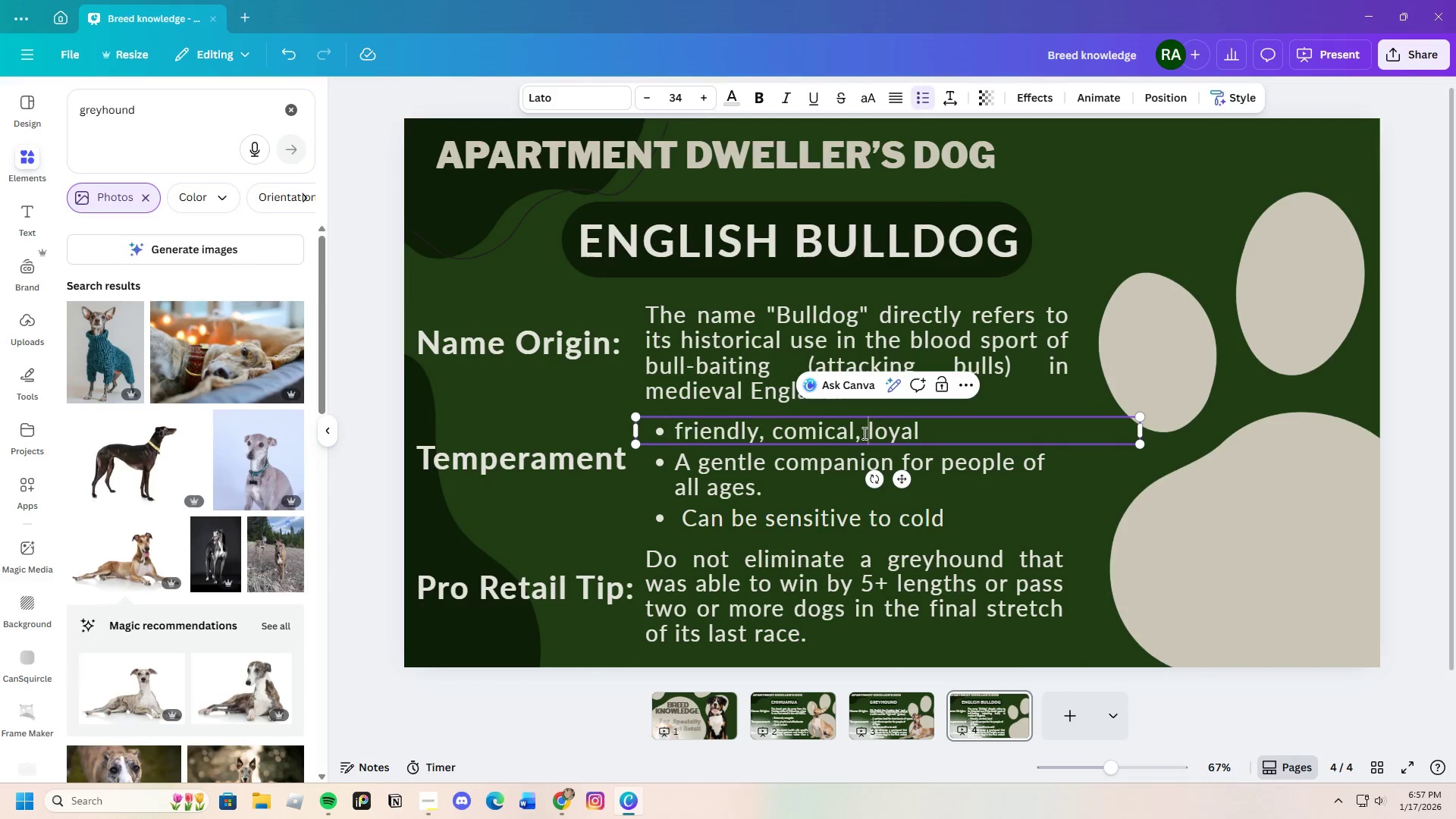 
type(and )
 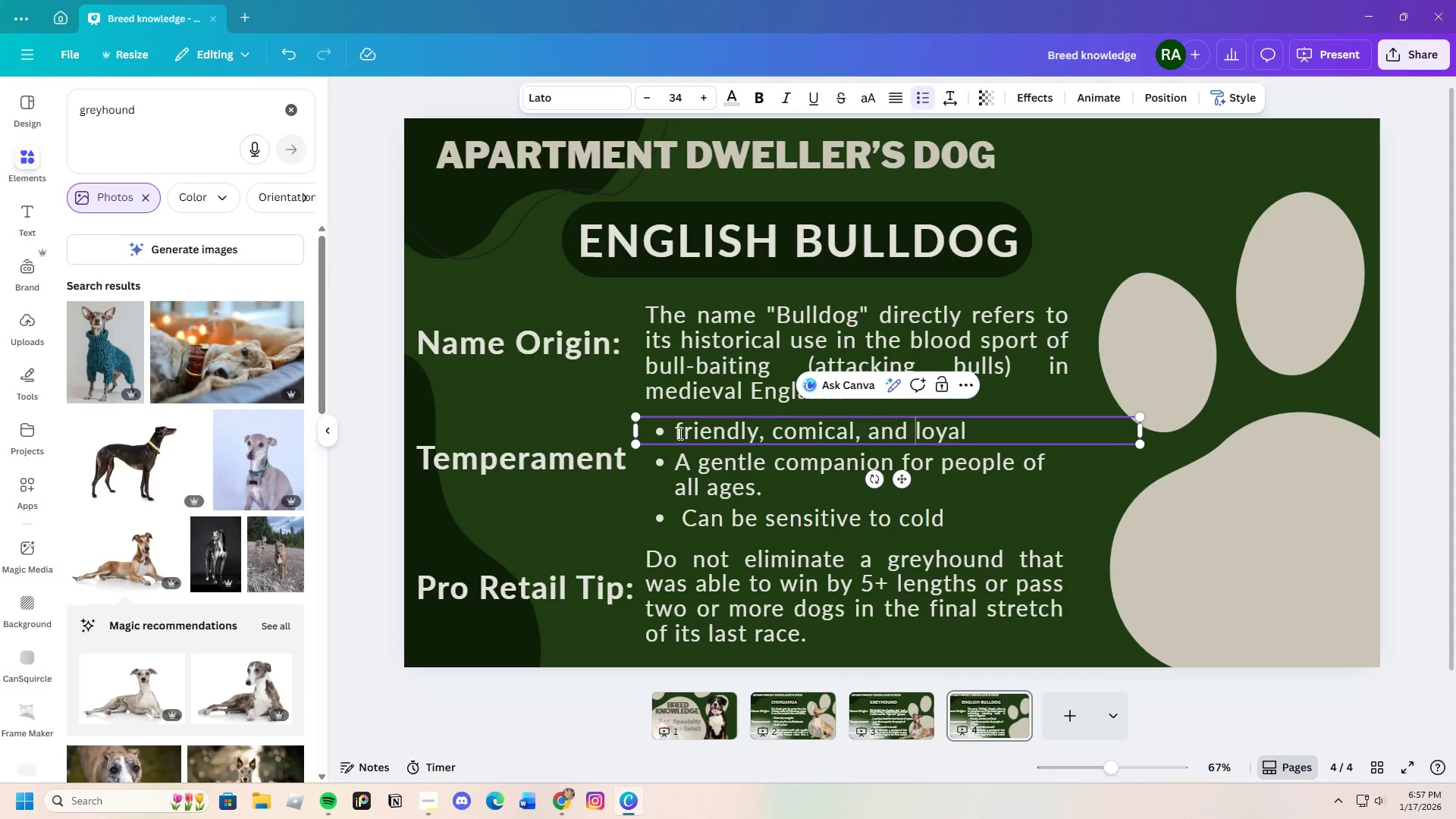 
double_click([682, 431])
 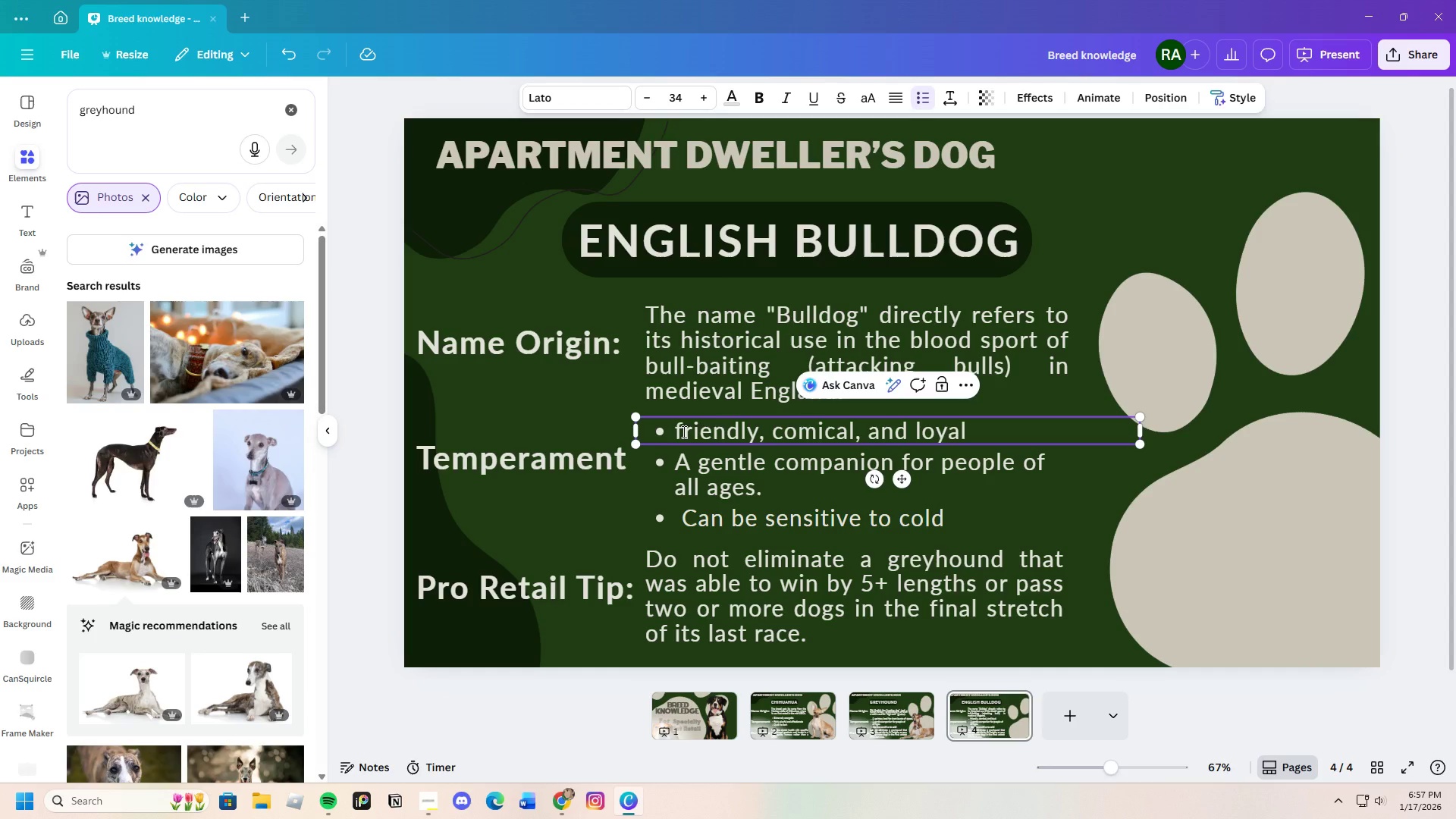 
key(Backspace)
 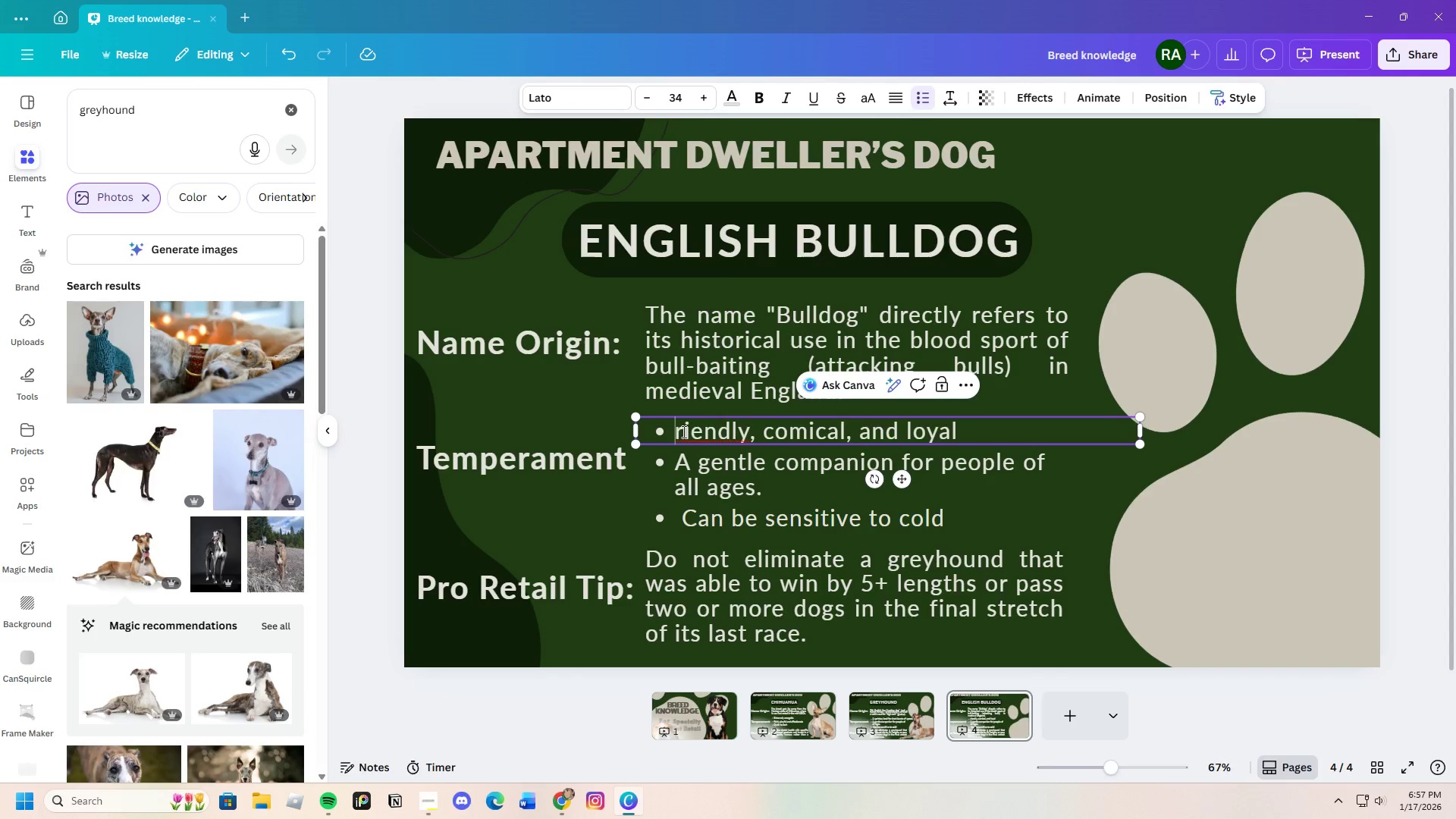 
key(Shift+ShiftLeft)
 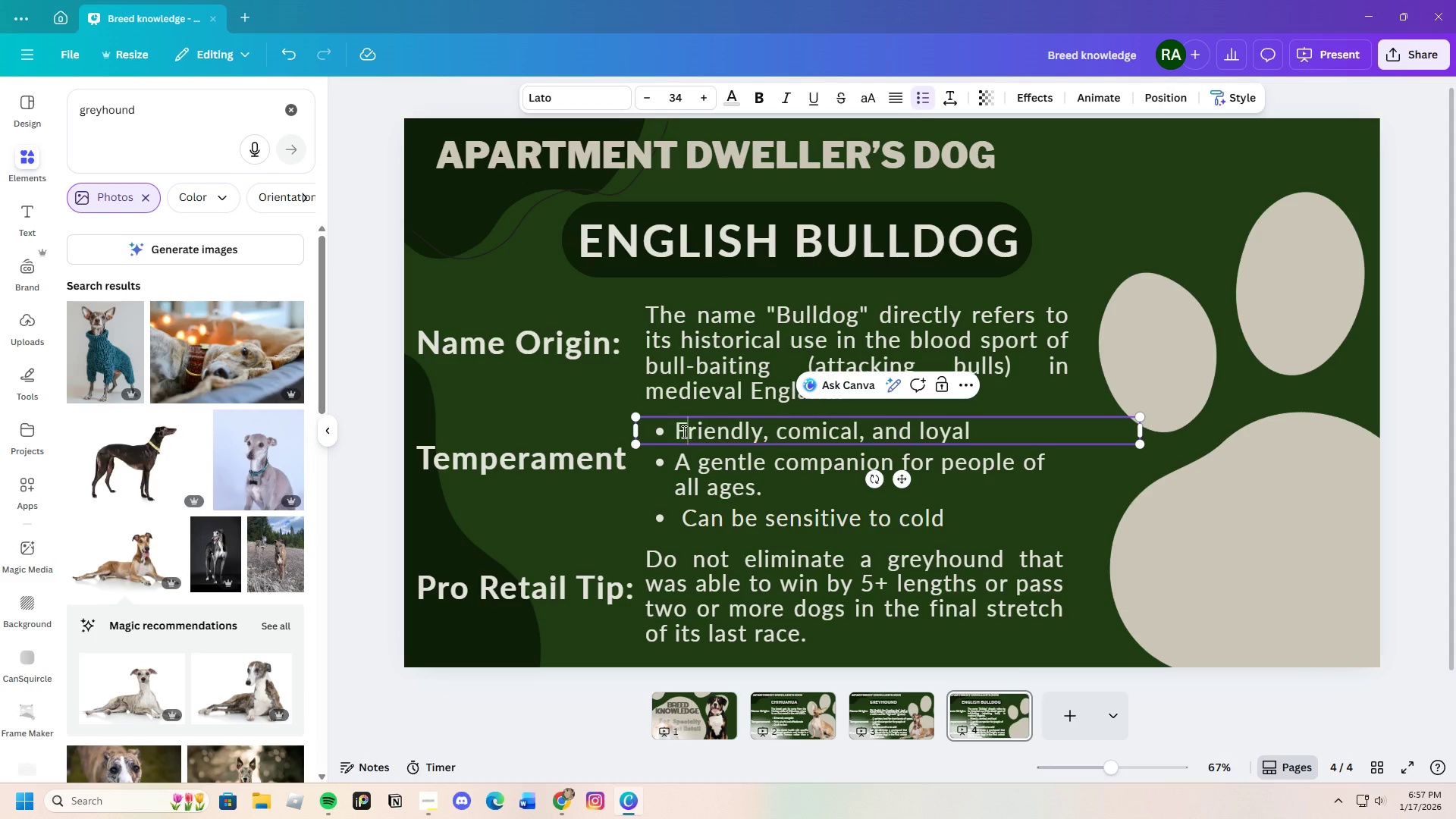 
key(Shift+F)
 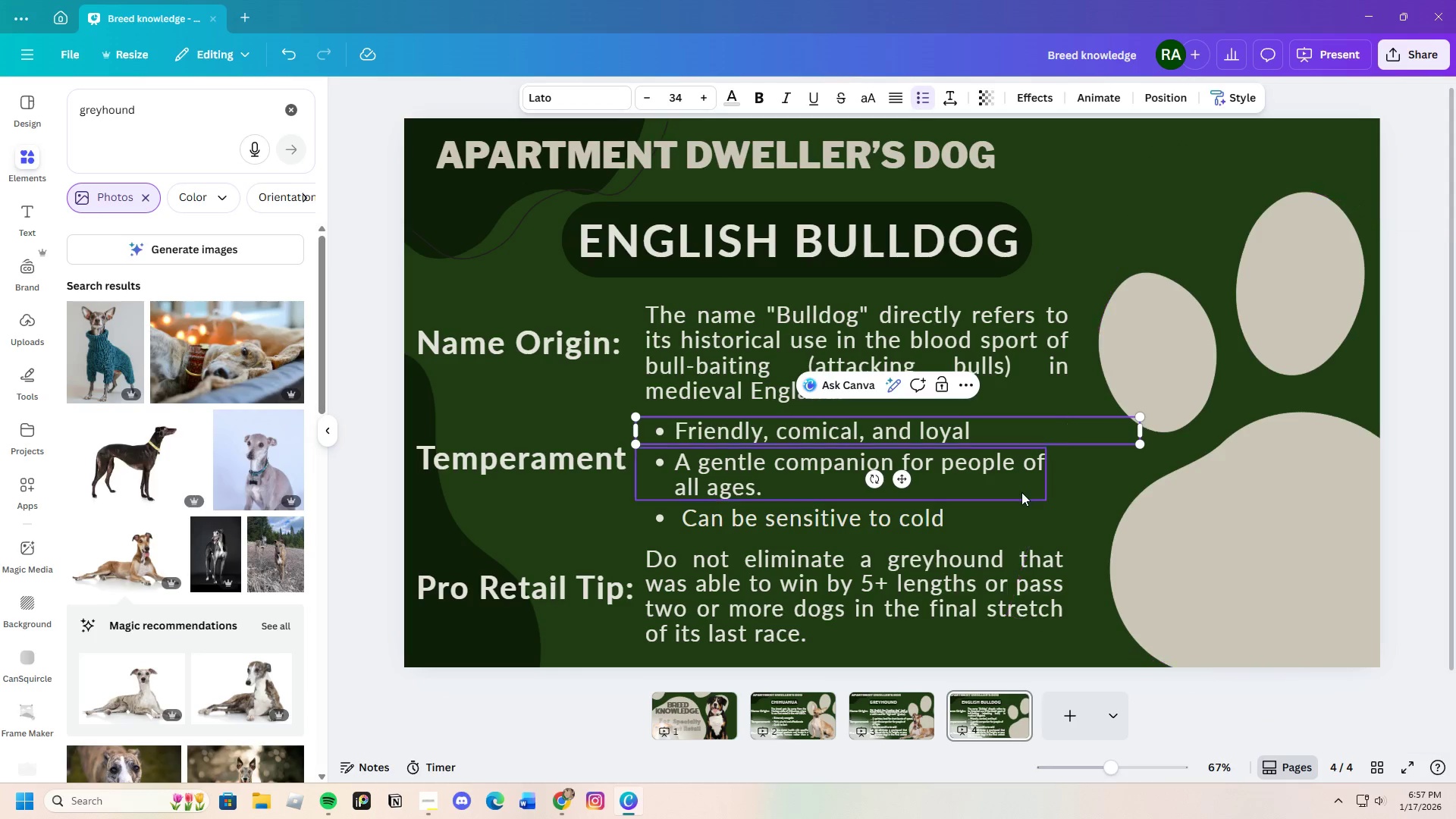 
left_click([1013, 517])
 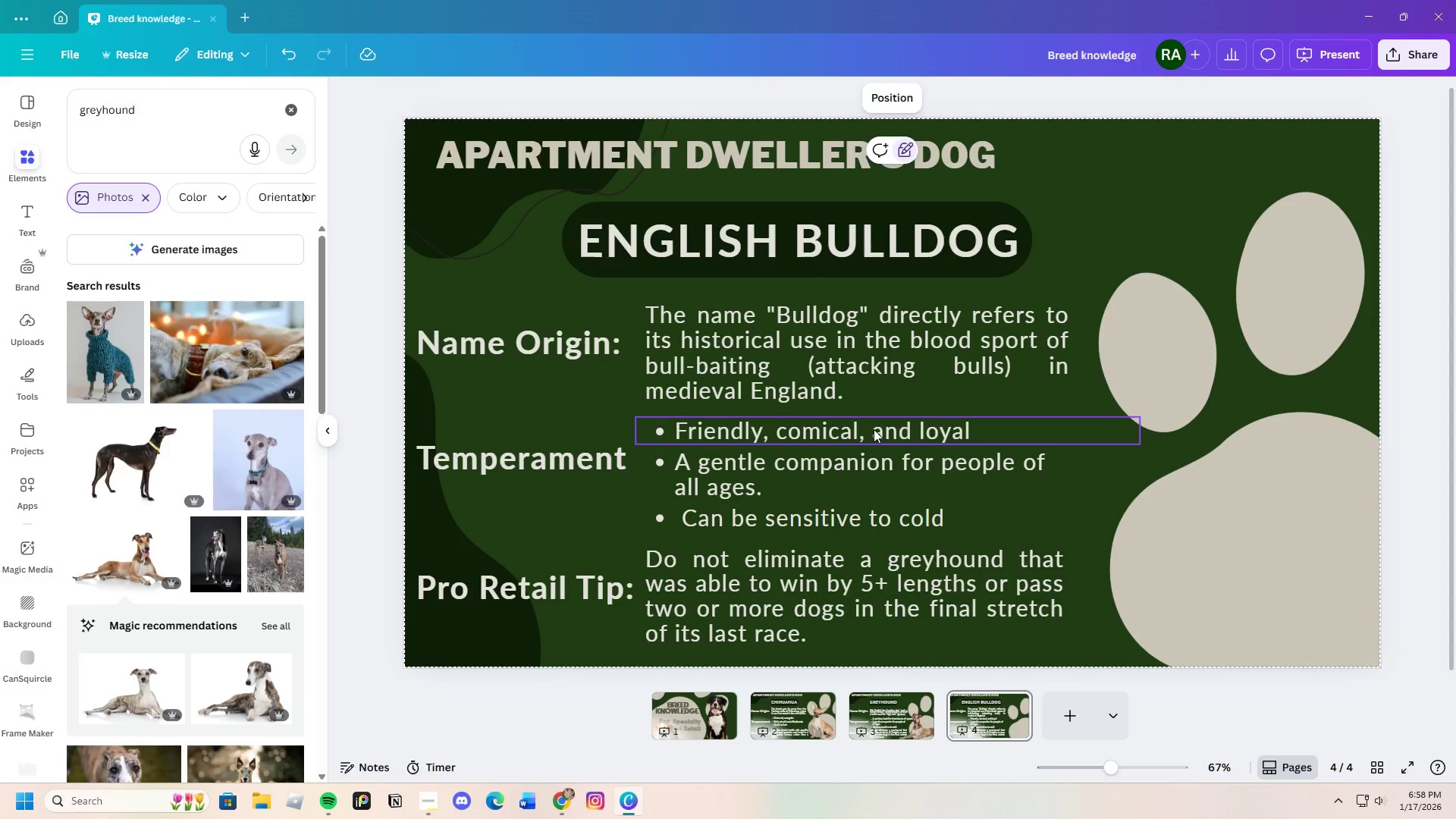 
wait(45.61)
 